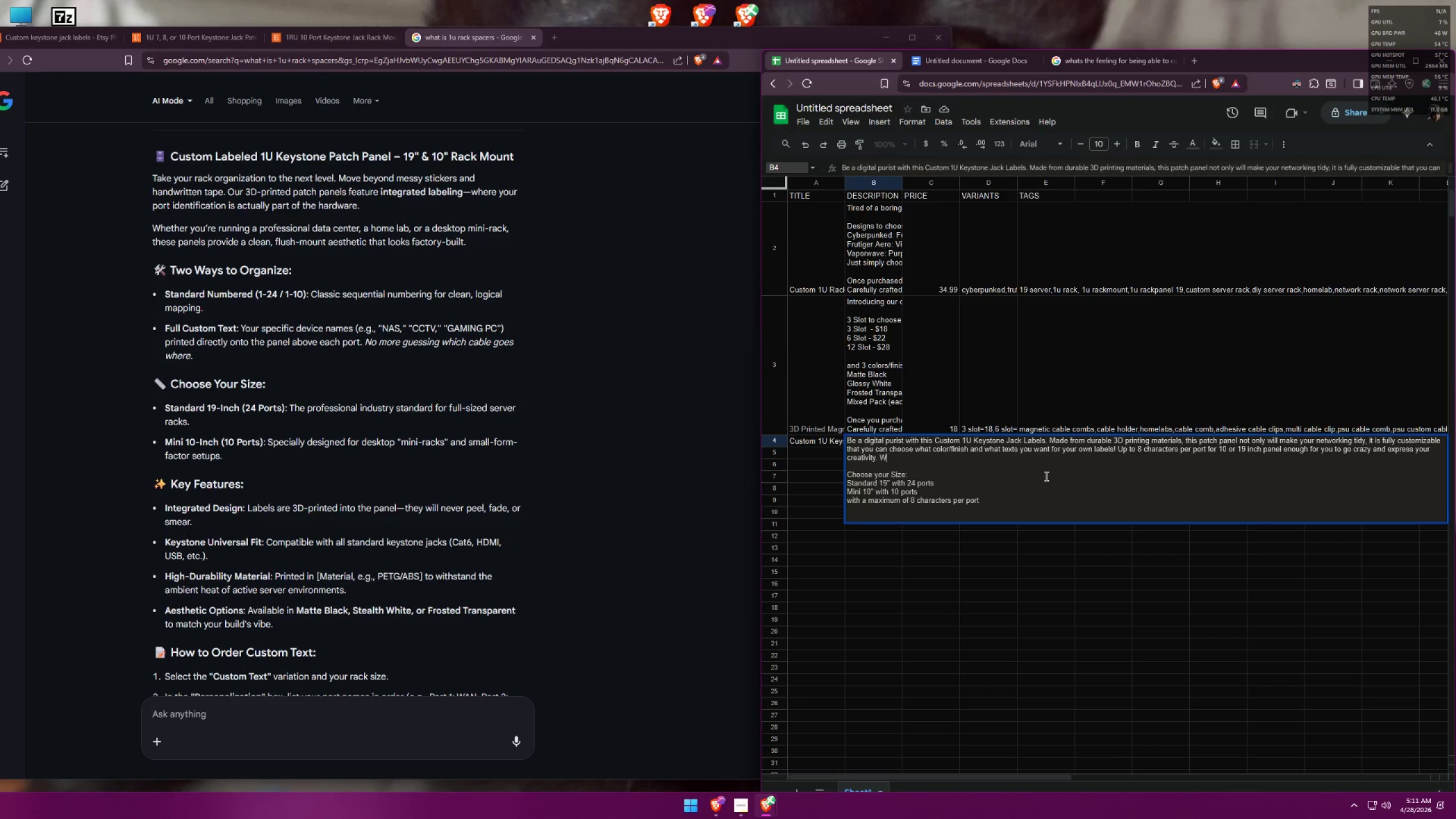 
key(Backspace)
 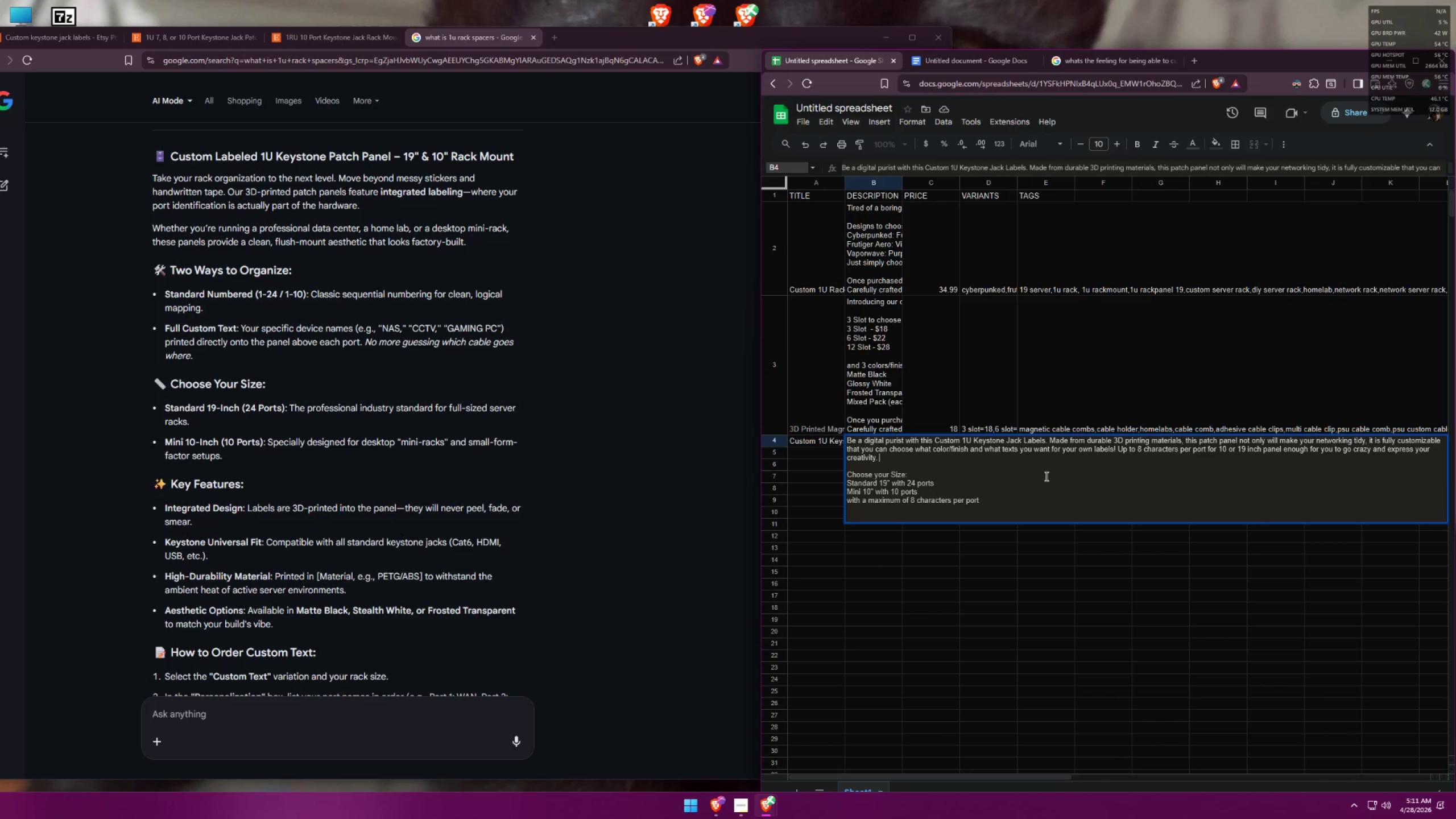 
wait(6.88)
 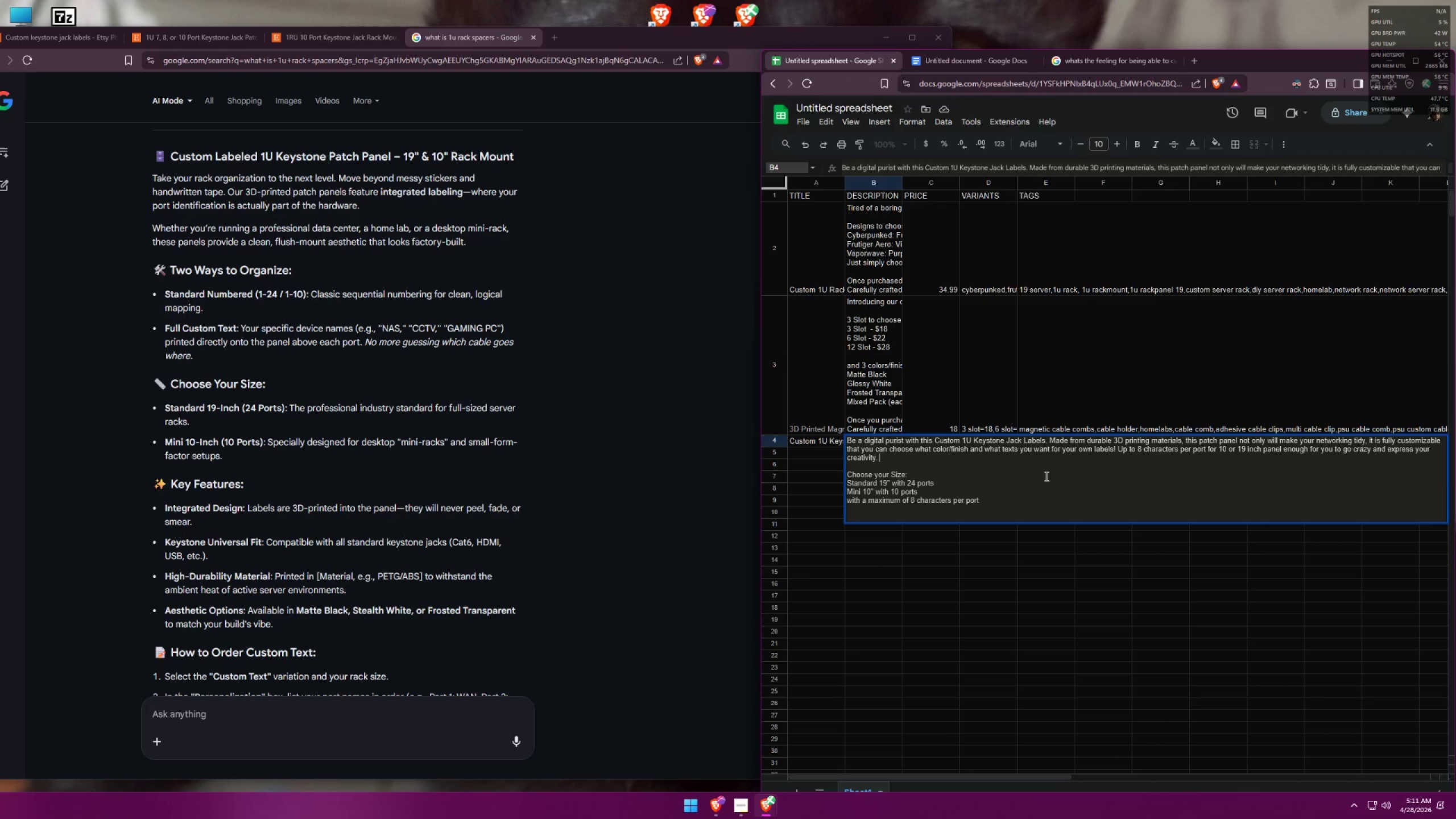 
type(The labels in thi)
key(Backspace)
key(Backspace)
key(Backspace)
key(Backspace)
key(Backspace)
key(Backspace)
type(are)
key(Backspace)
key(Backspace)
key(Backspace)
type(/texts/l)
key(Backspace)
type( )
key(Backspace)
key(Backspace)
type( arer)
key(Backspace)
key(Backspace)
key(Backspace)
type(re 3D printed into the panel meaning they will neverl peel, fade or smear,)
key(Backspace)
type(. E)
key(Backspace)
key(Backspace)
key(Backspace)
type(/ R)
key(Backspace)
key(Backspace)
key(Backspace)
type(. Each port )
key(Backspace)
key(Backspace)
key(Backspace)
key(Backspace)
key(Backspace)
type(keystone jacks are compatible to all )
 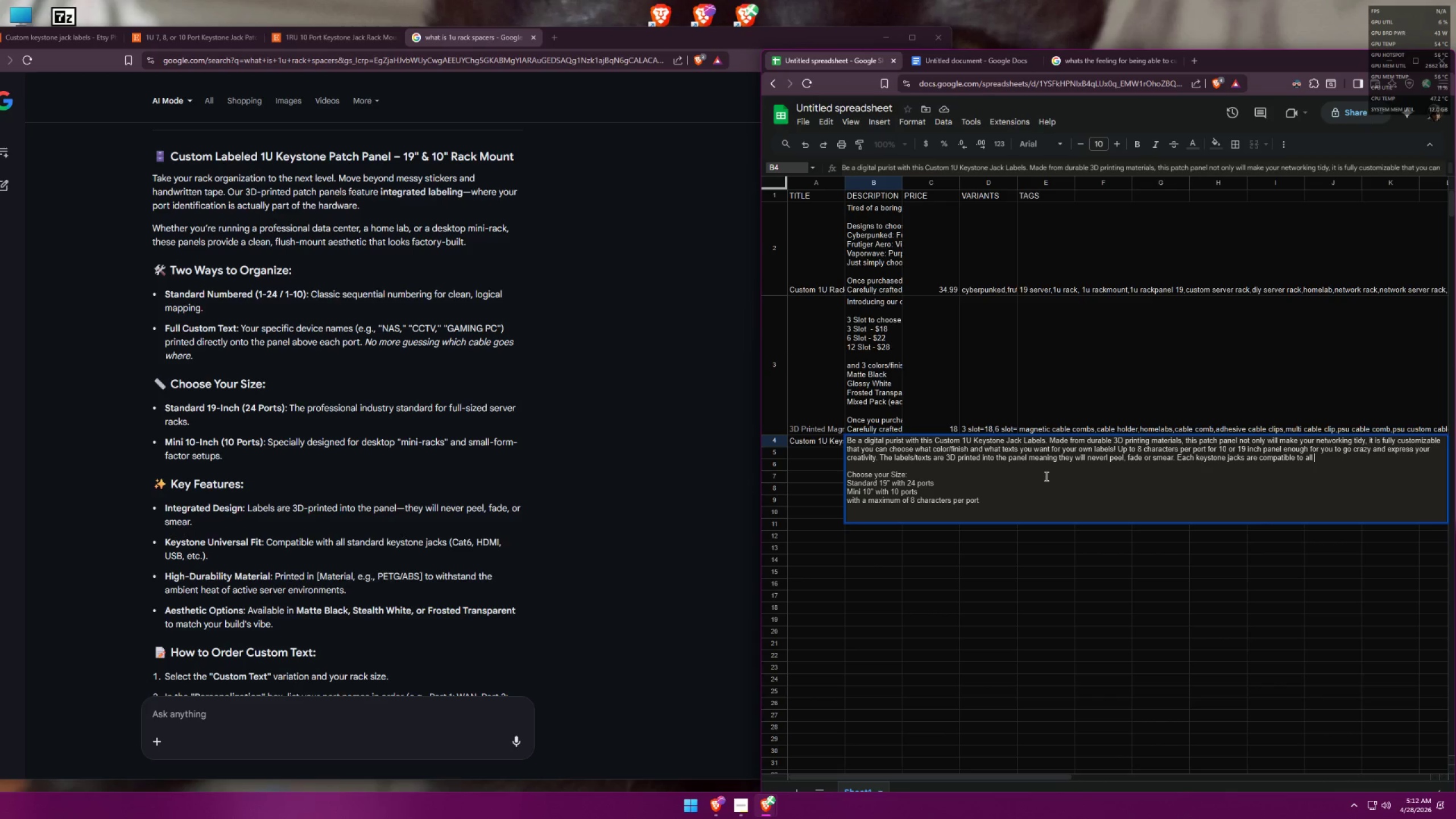 
hold_key(key=Backspace, duration=1.41)
 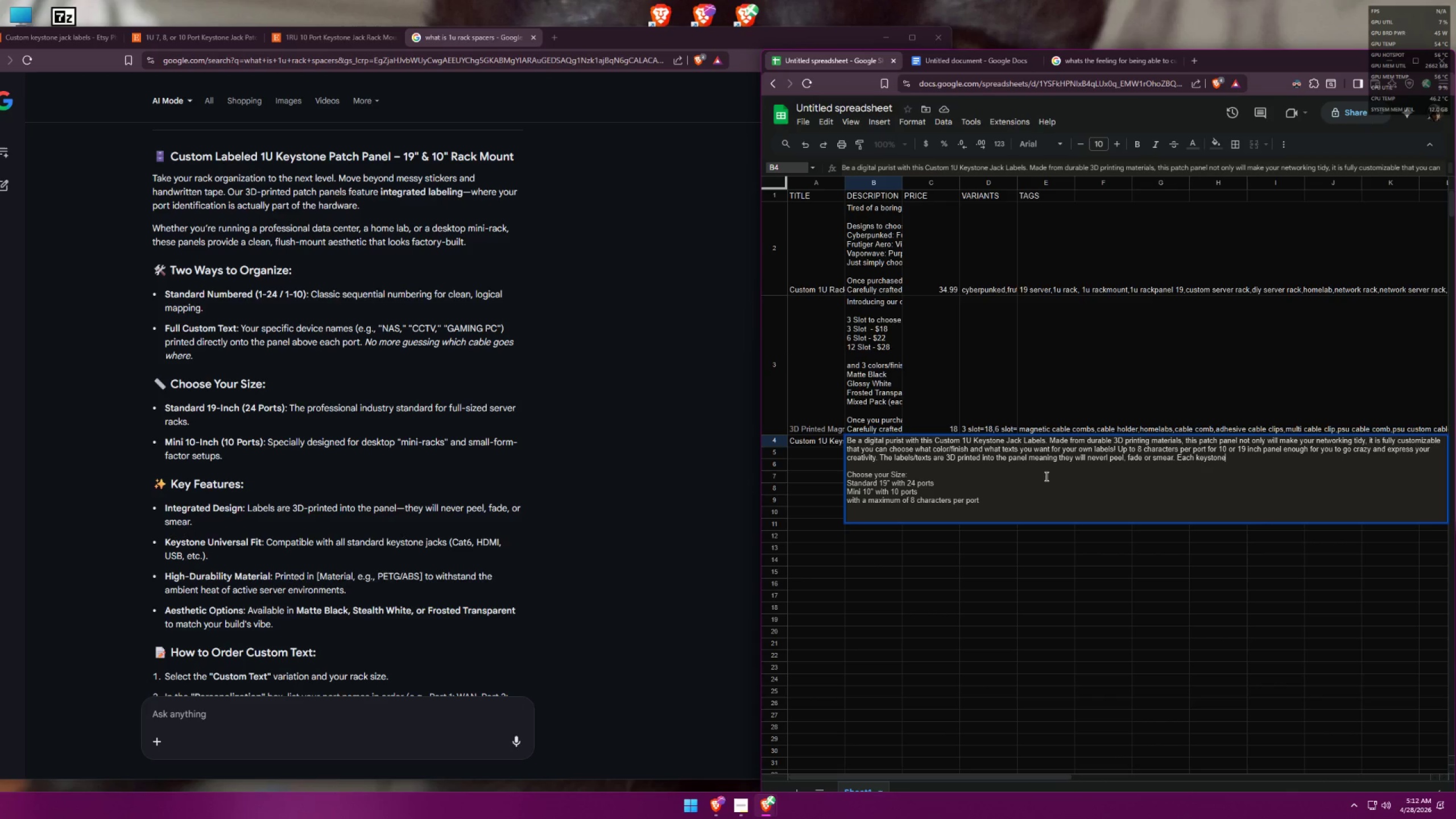 
type( jack)
key(Backspace)
key(Backspace)
key(Backspace)
key(Backspace)
key(Backspace)
key(Backspace)
type(The Keyston)
key(Backspace)
key(Backspace)
key(Backspace)
key(Backspace)
key(Backspace)
key(Backspace)
key(Backspace)
type(et)
key(Backspace)
type(ystone jacks are universal, compatible with all! (Cat7)
key(Backspace)
type(6, HDMI, USB etc.( )
key(Backspace)
key(Backspace)
type() )
 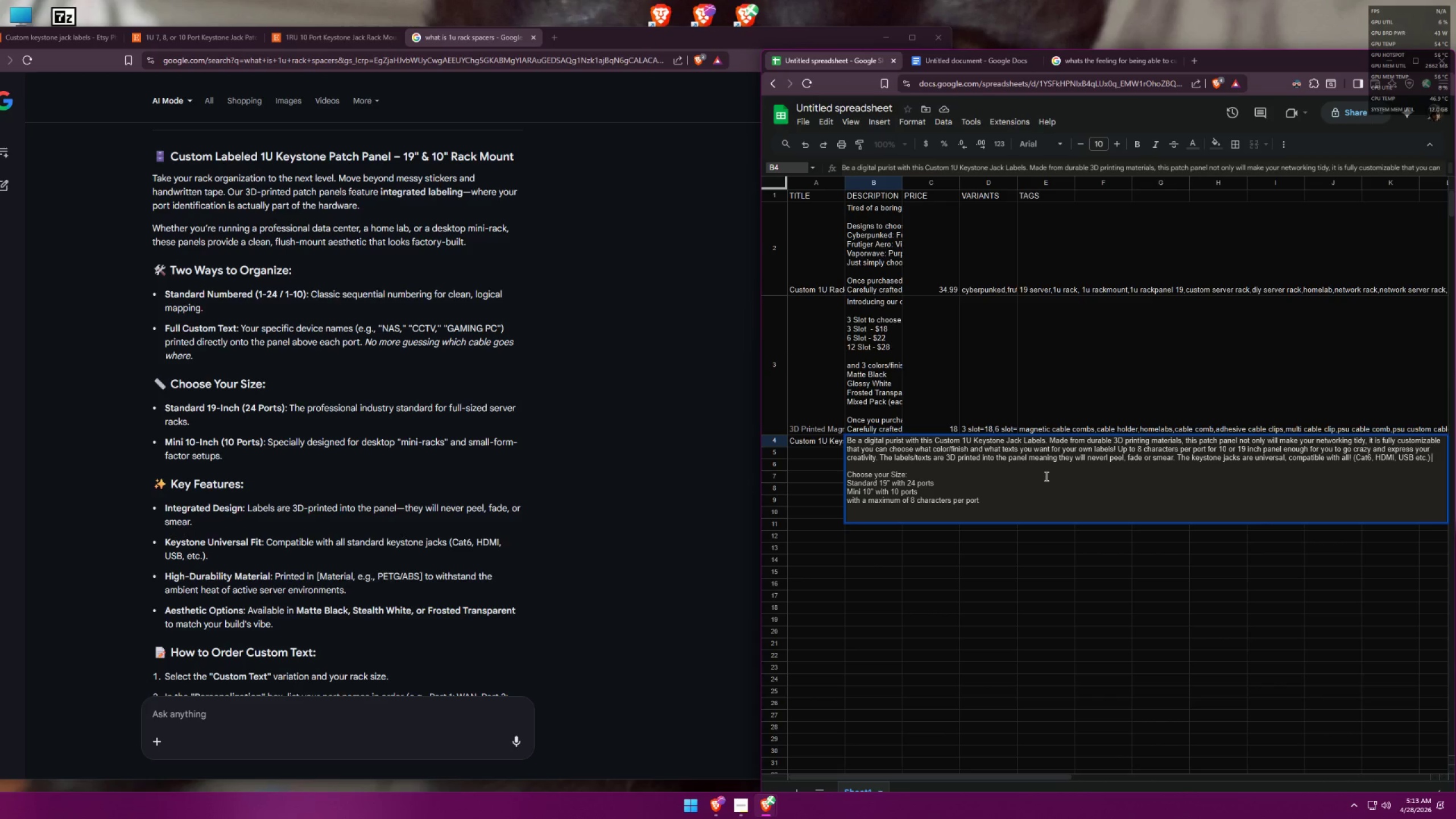 
wait(11.64)
 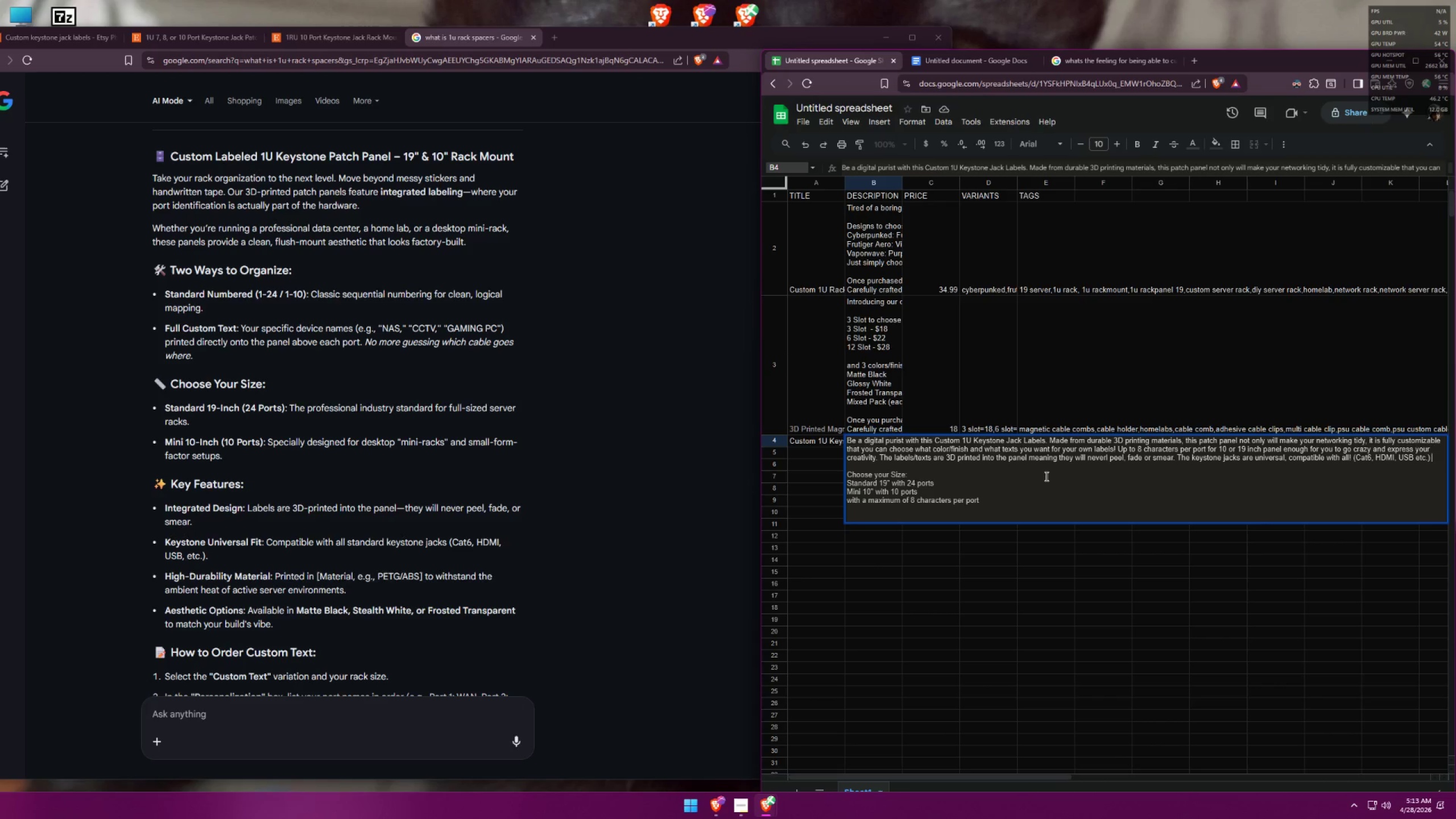 
key(Backspace)
 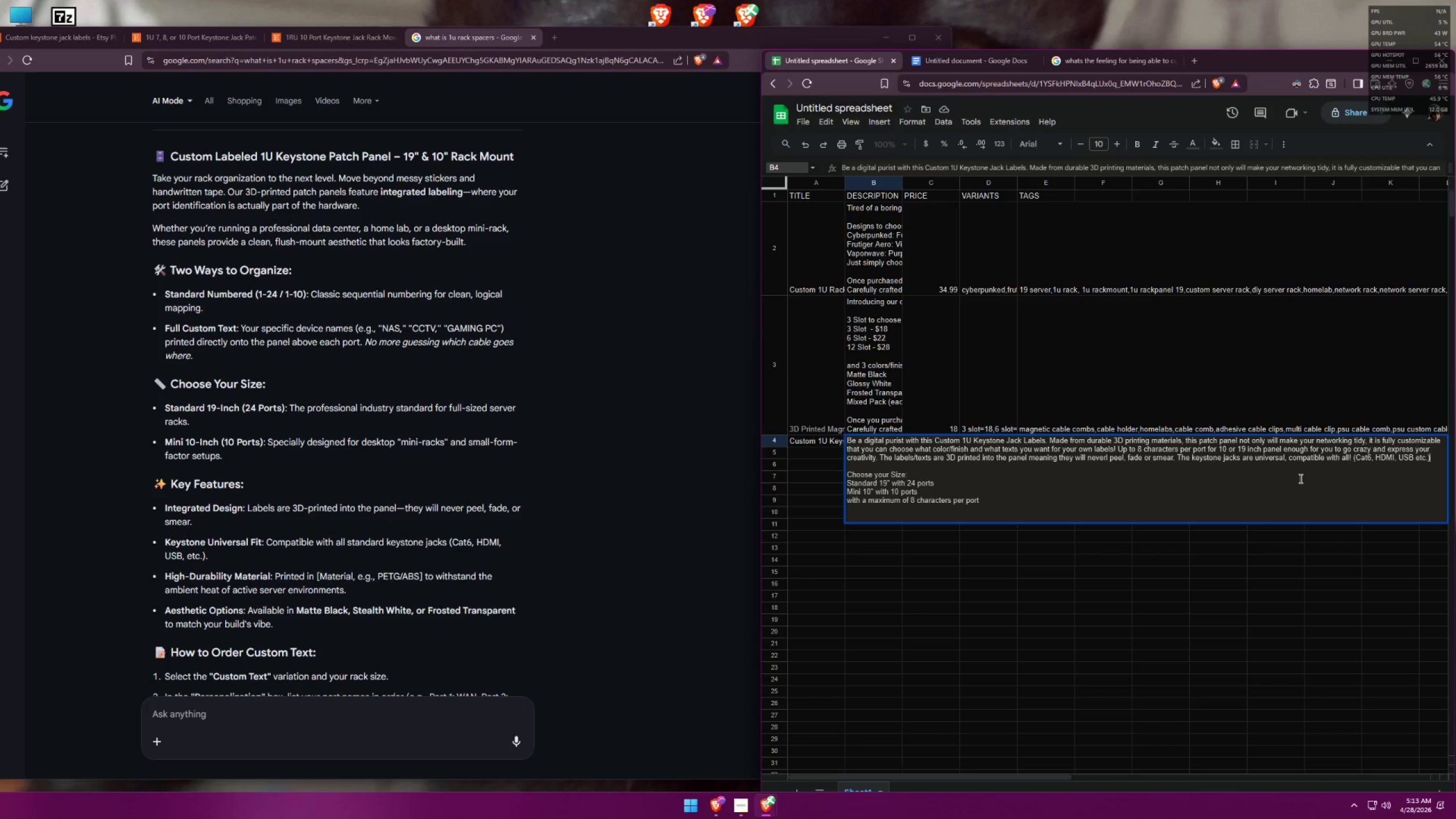 
key(Period)
 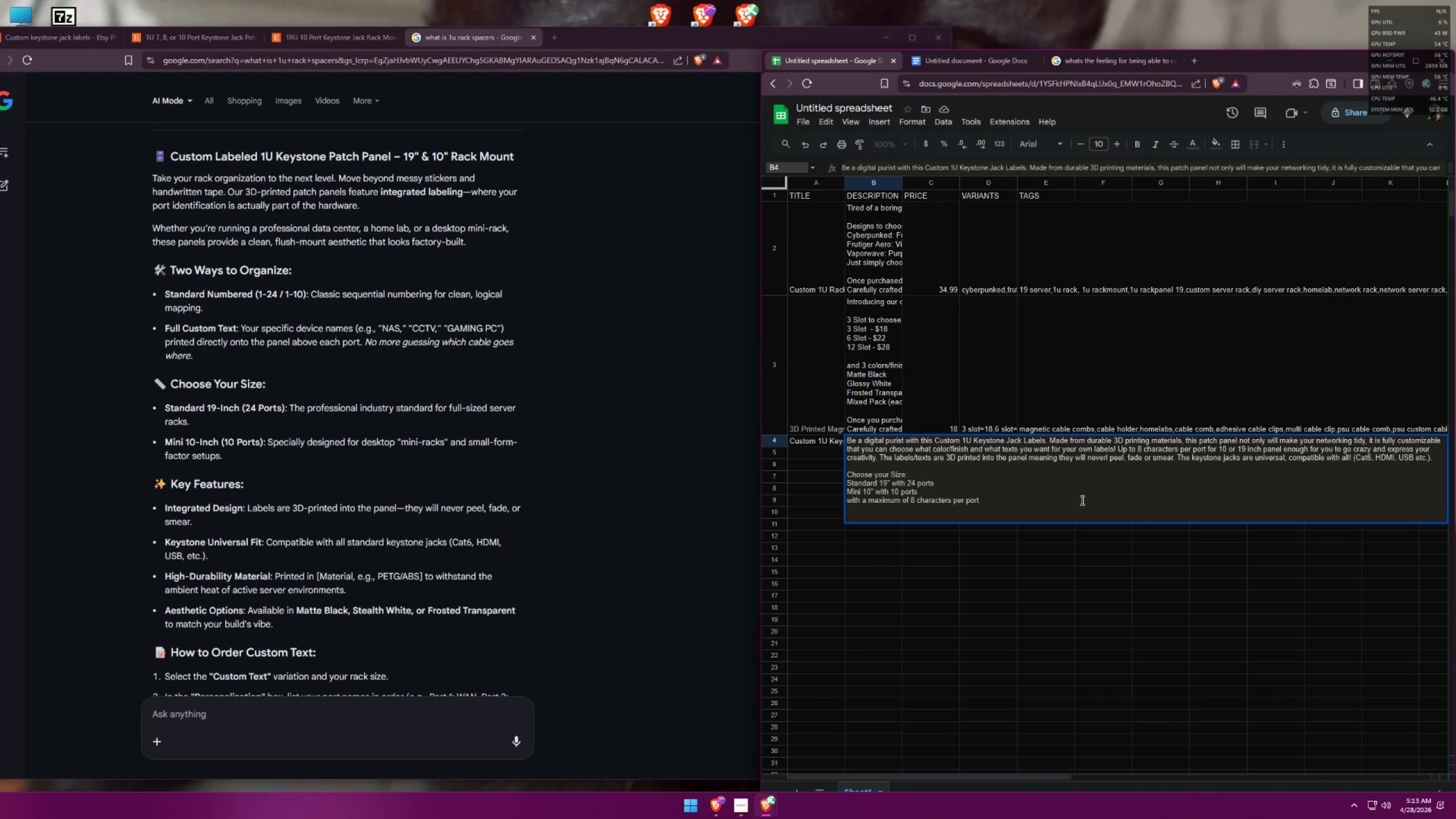 
left_click([950, 512])
 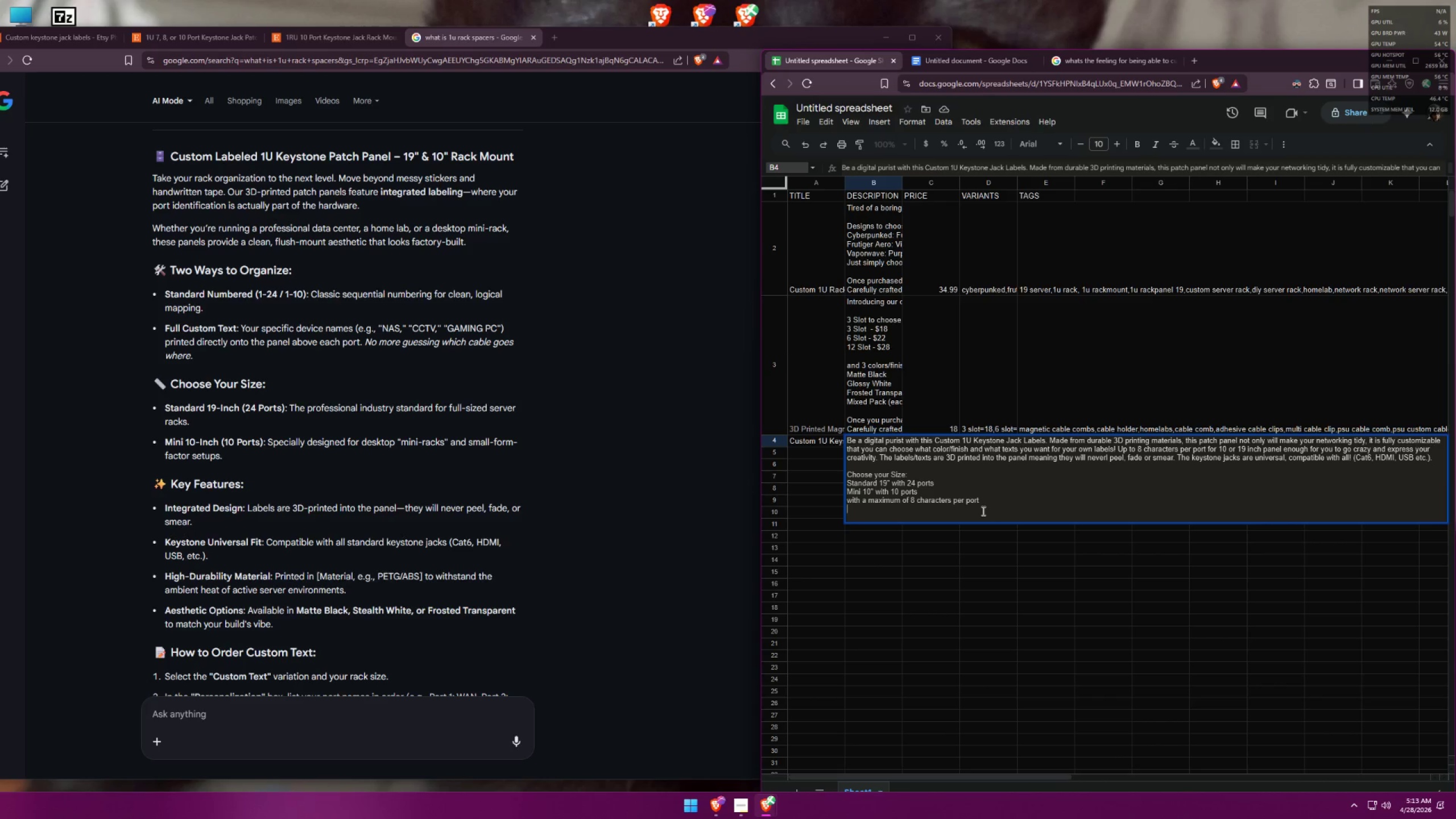 
key(Control+Enter)
 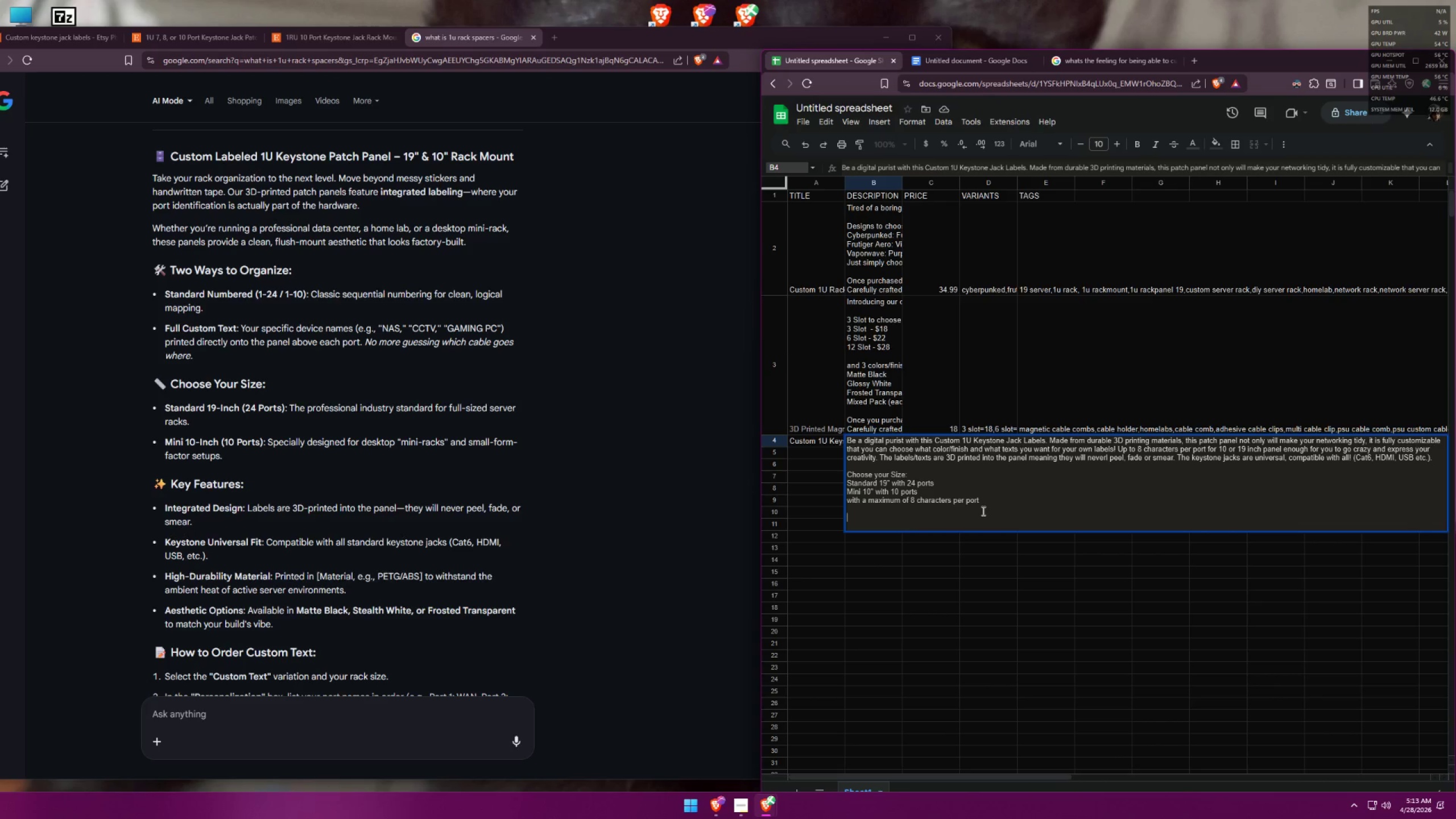 
wait(5.92)
 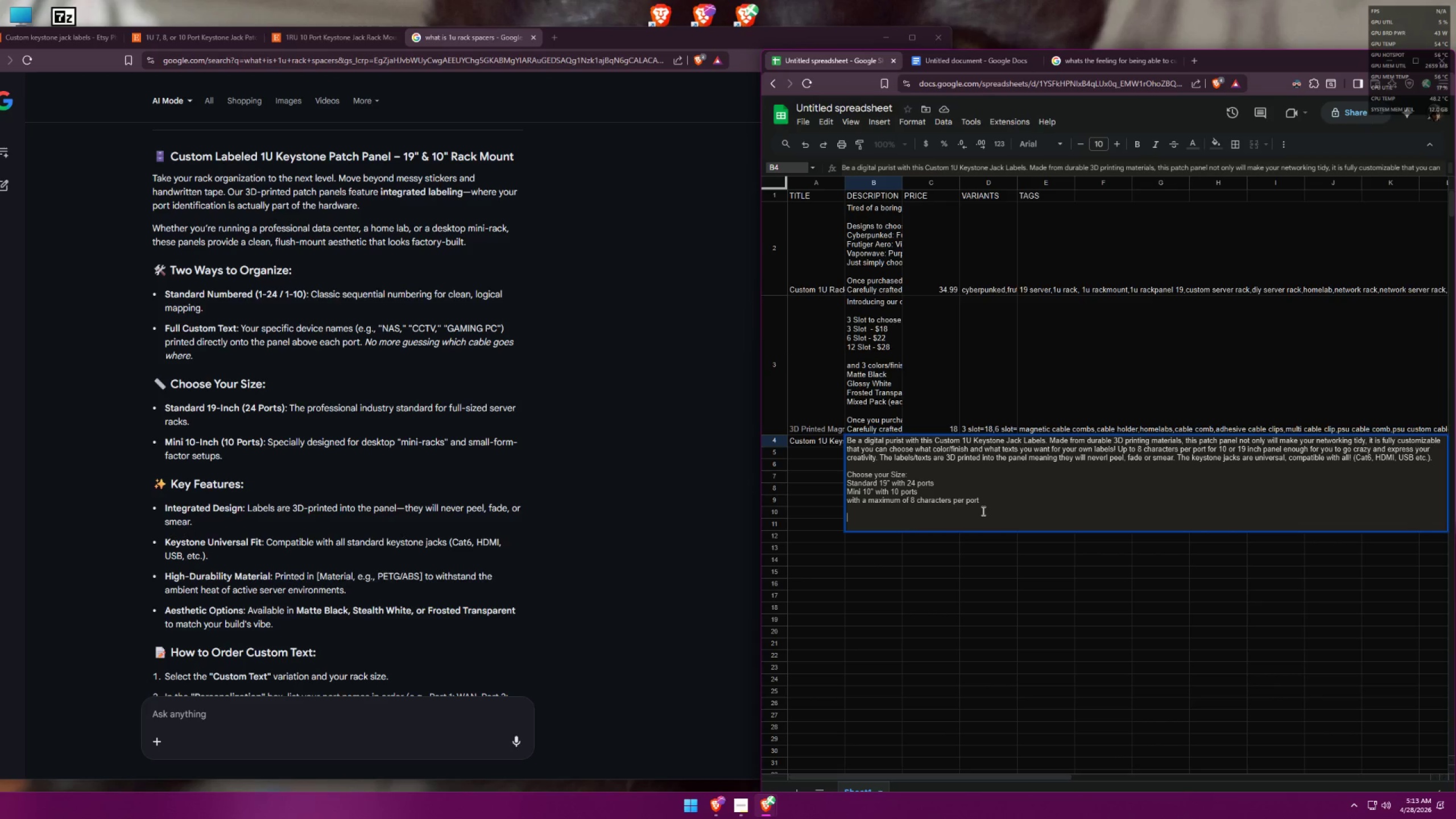 
type(Choose your colors/f)
key(Backspace)
key(Backspace)
key(Backspace)
type(/rf)
key(Backspace)
key(Backspace)
type(finish:)
 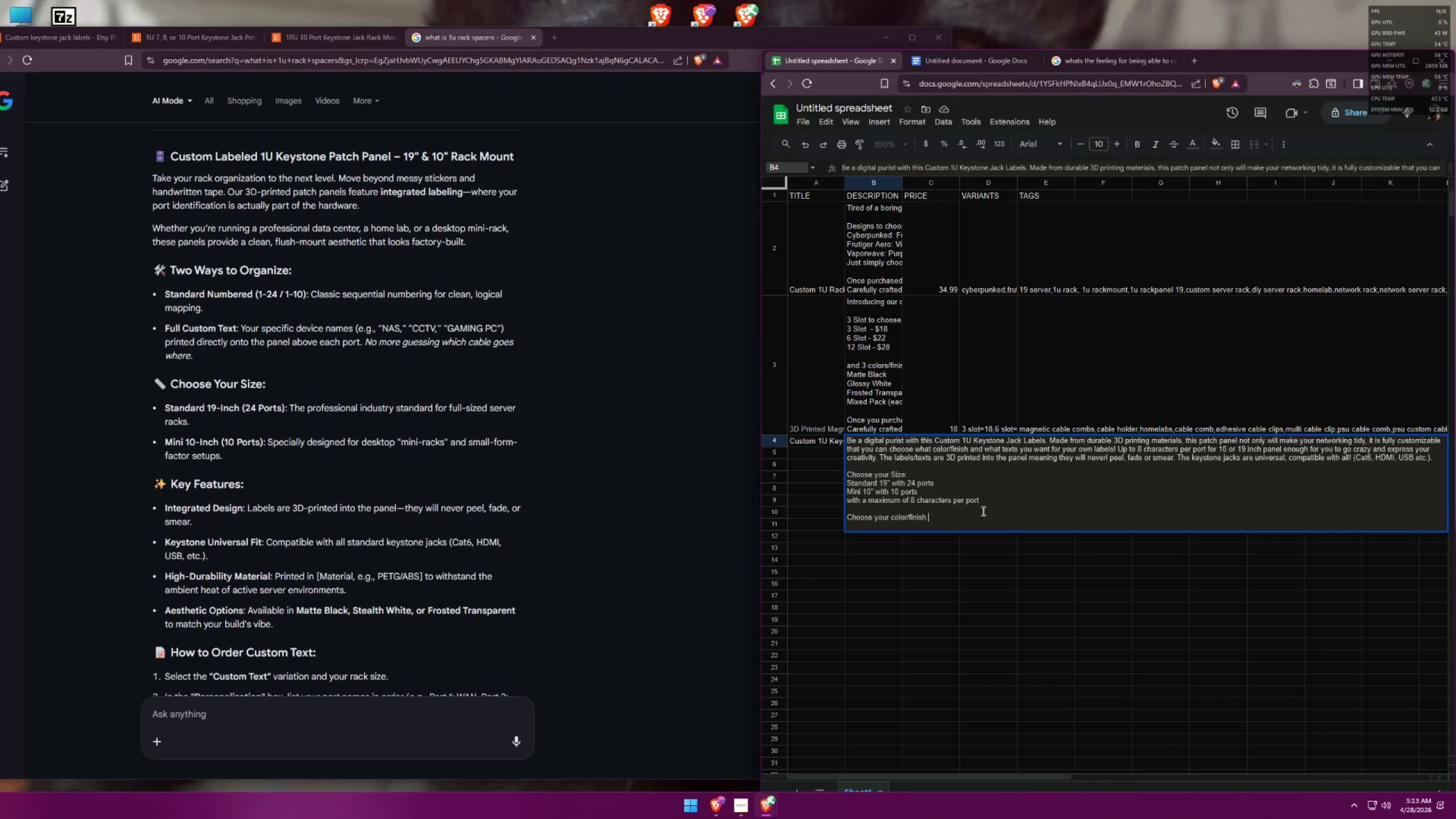 
key(Control+Enter)
 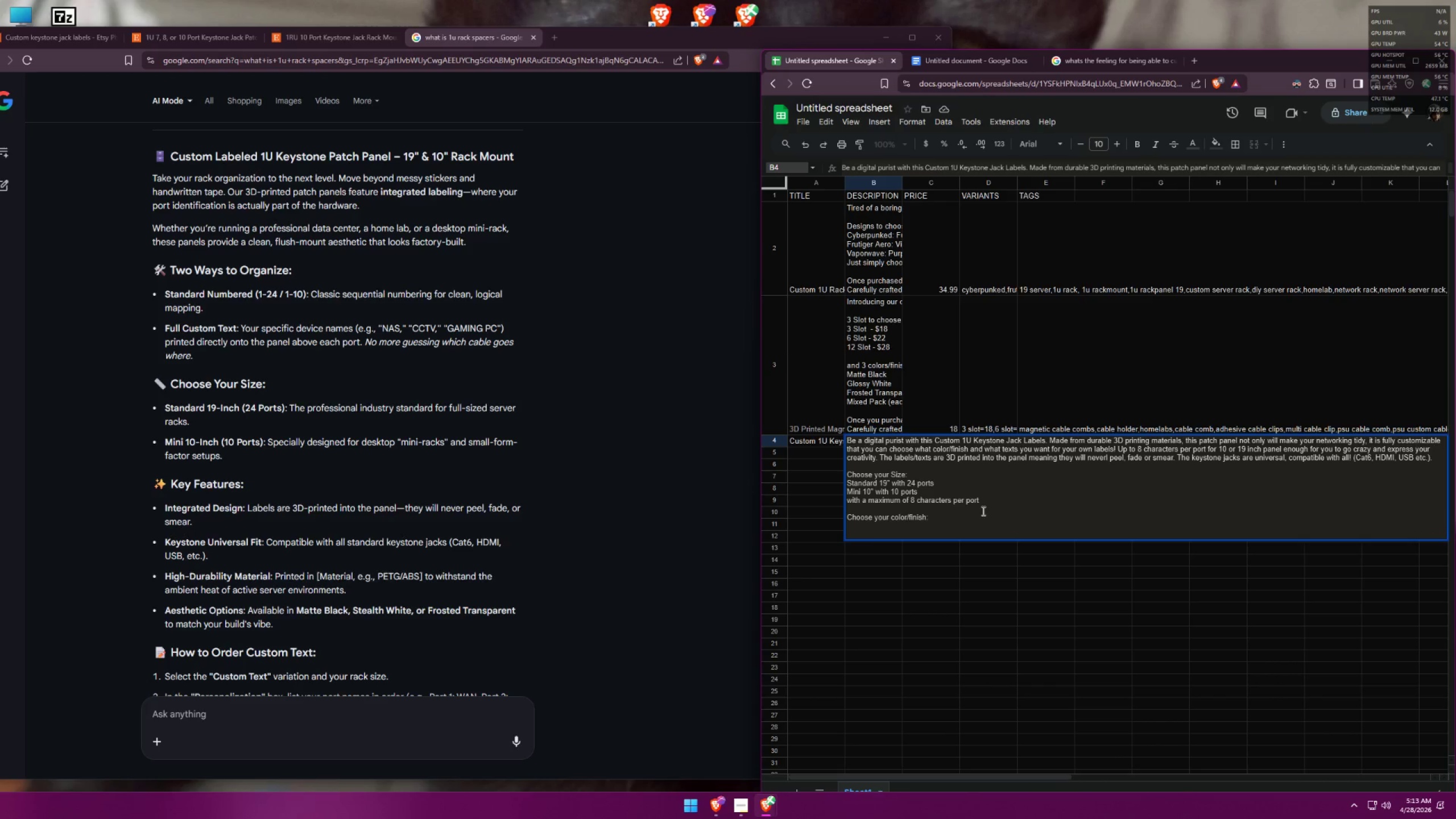 
hold_key(key=ShiftLeft, duration=0.75)
 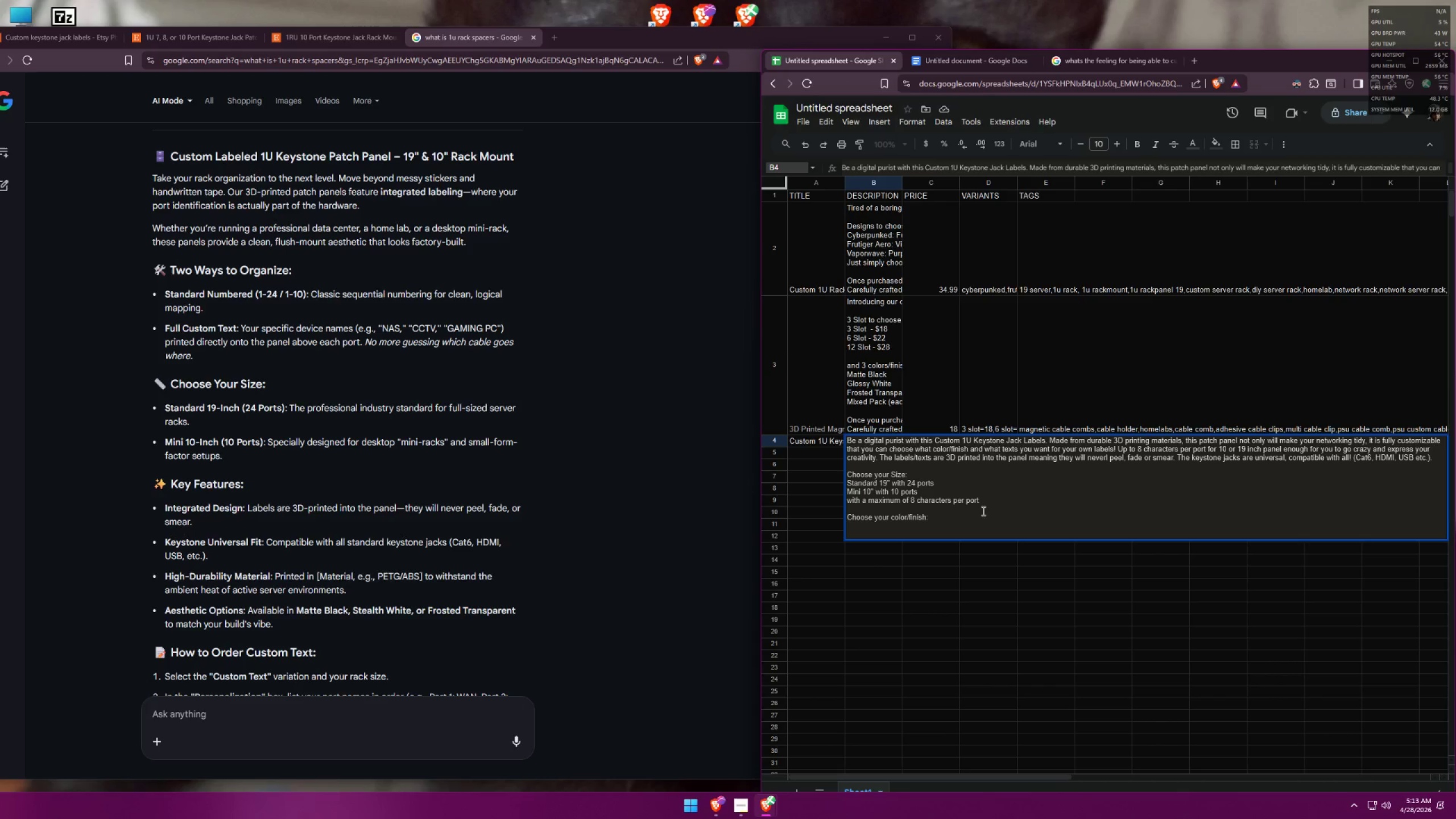 
type(Matte Black)
 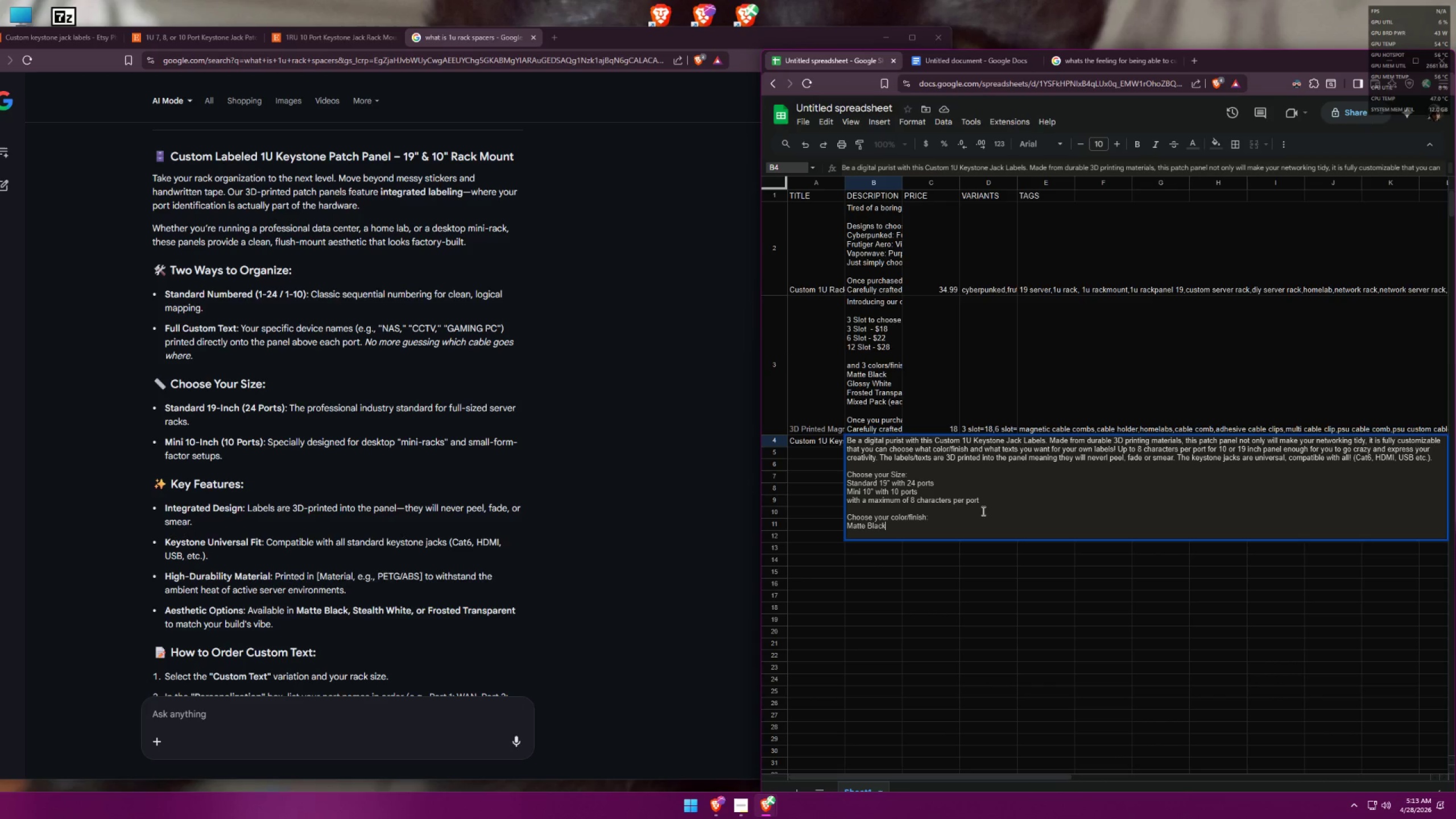 
key(Control+ControlLeft)
 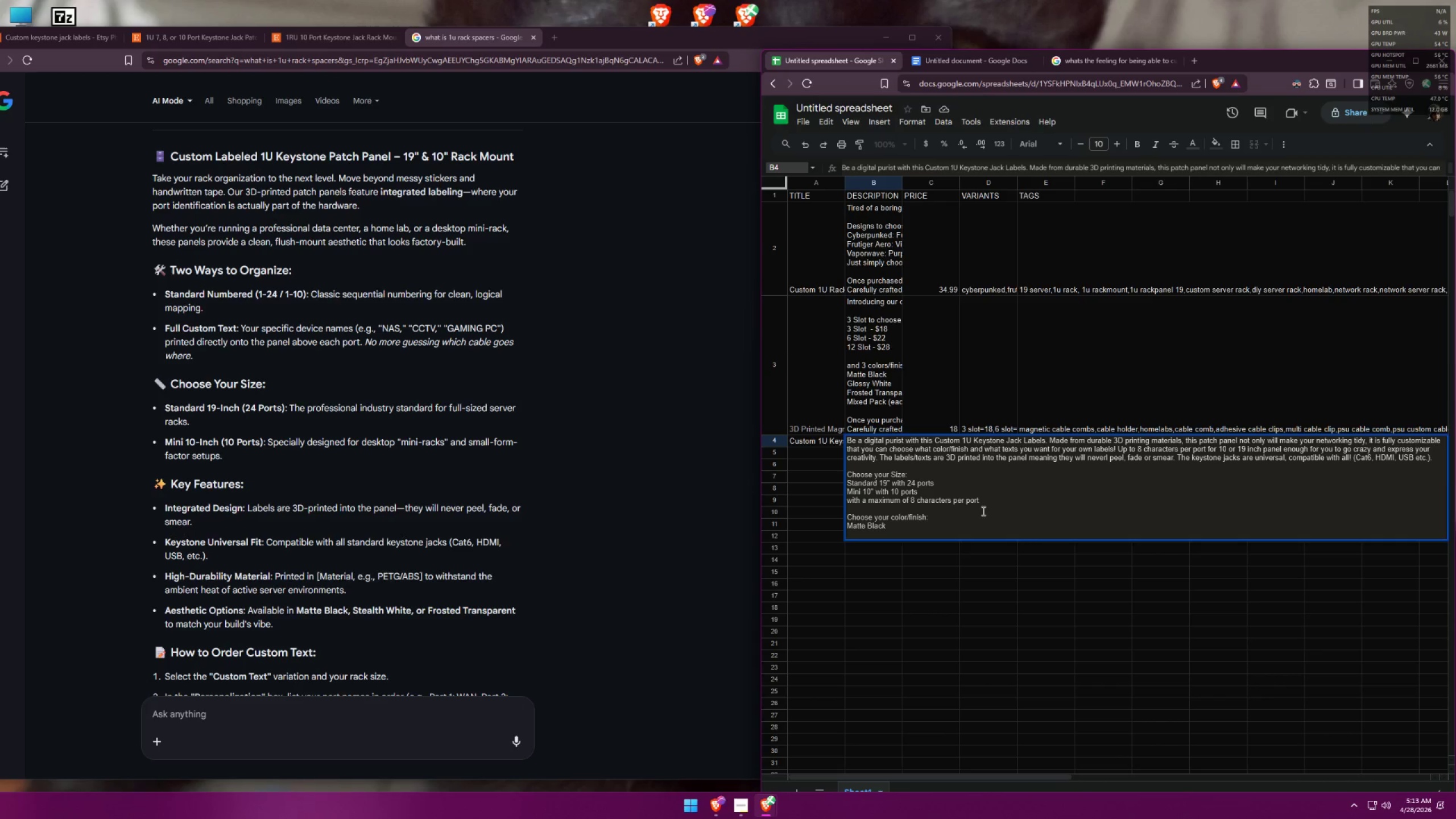 
key(Control+Enter)
 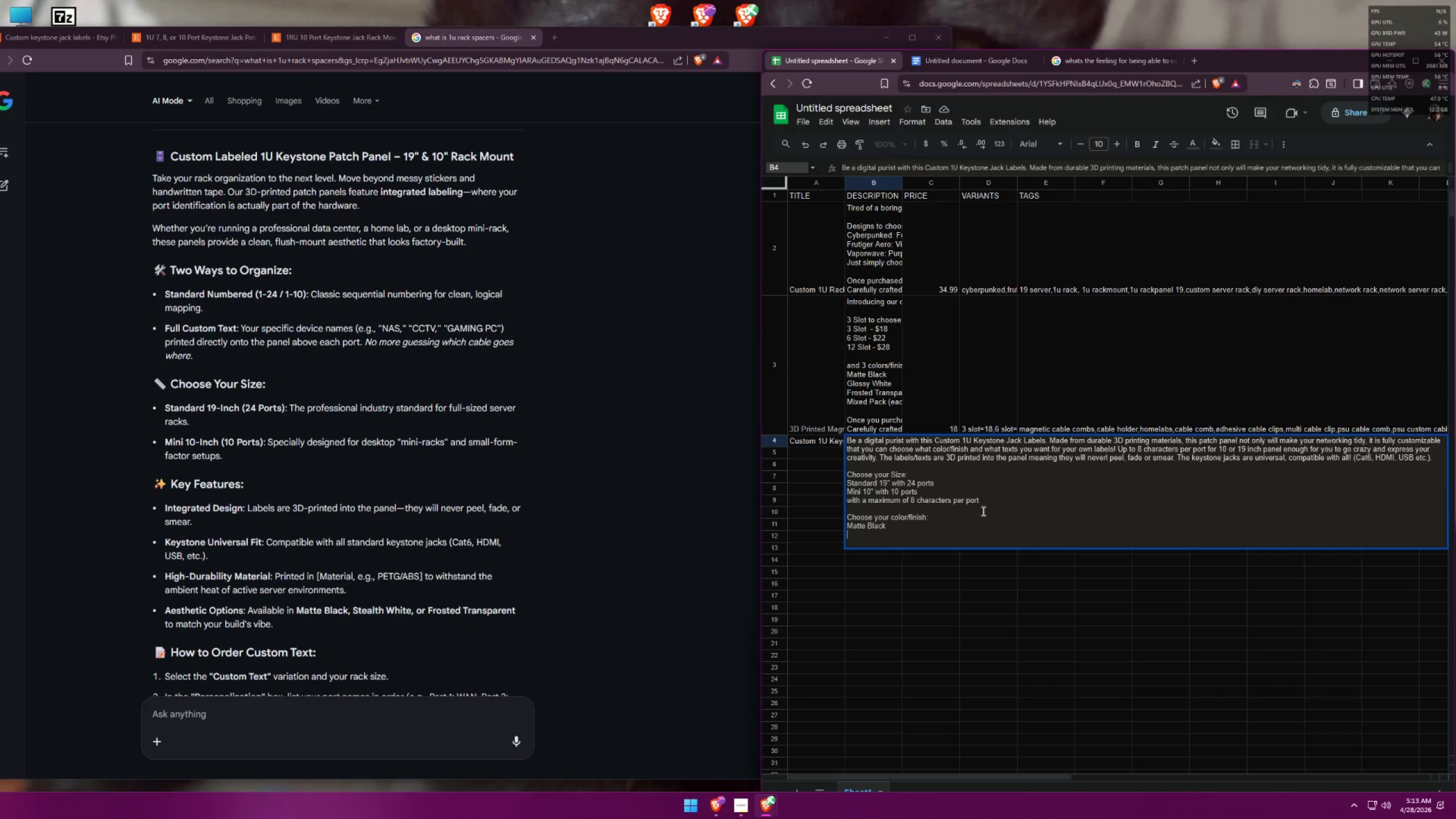 
hold_key(key=ShiftLeft, duration=1.5)
 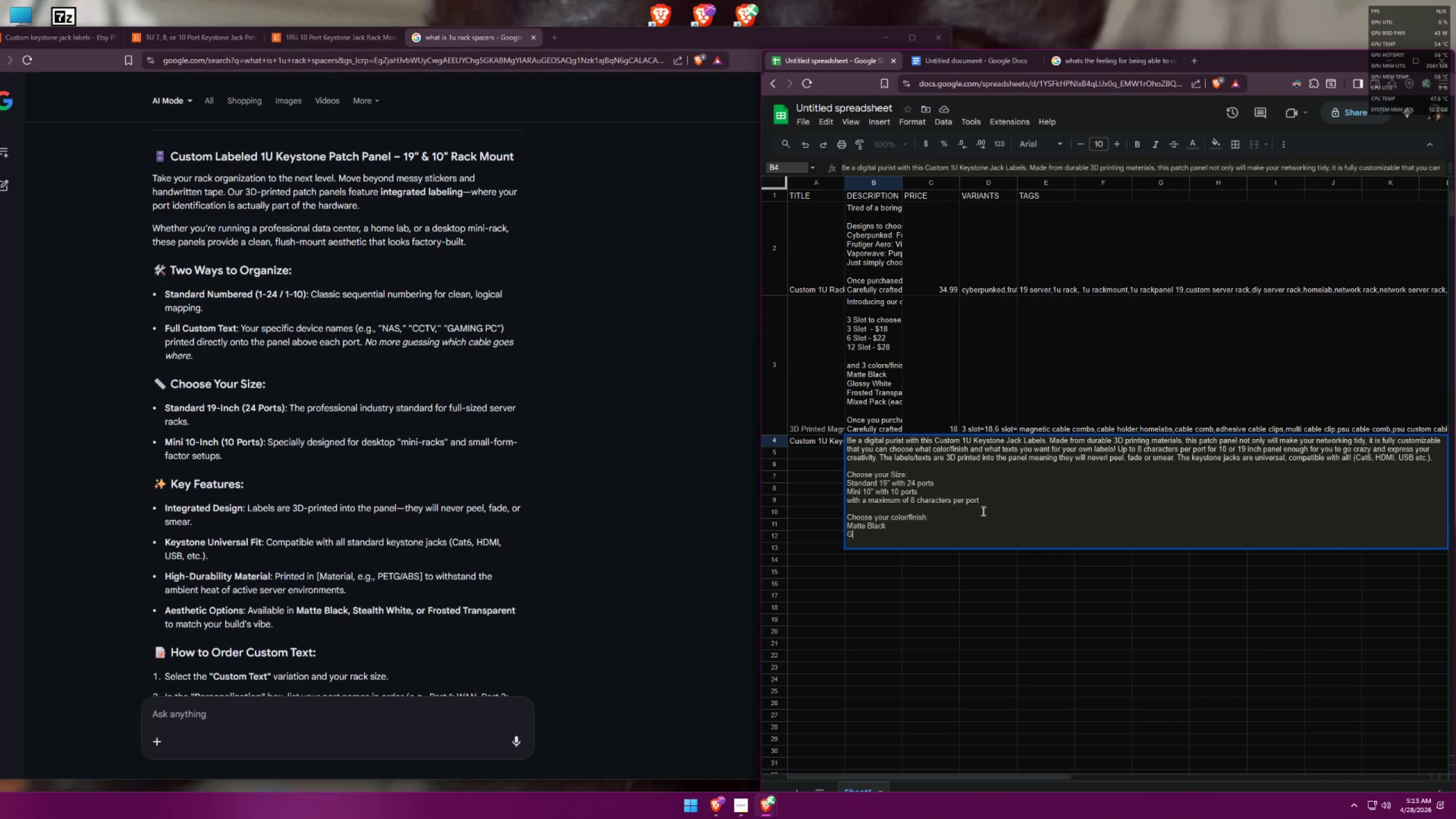 
key(Control+Shift+G)
 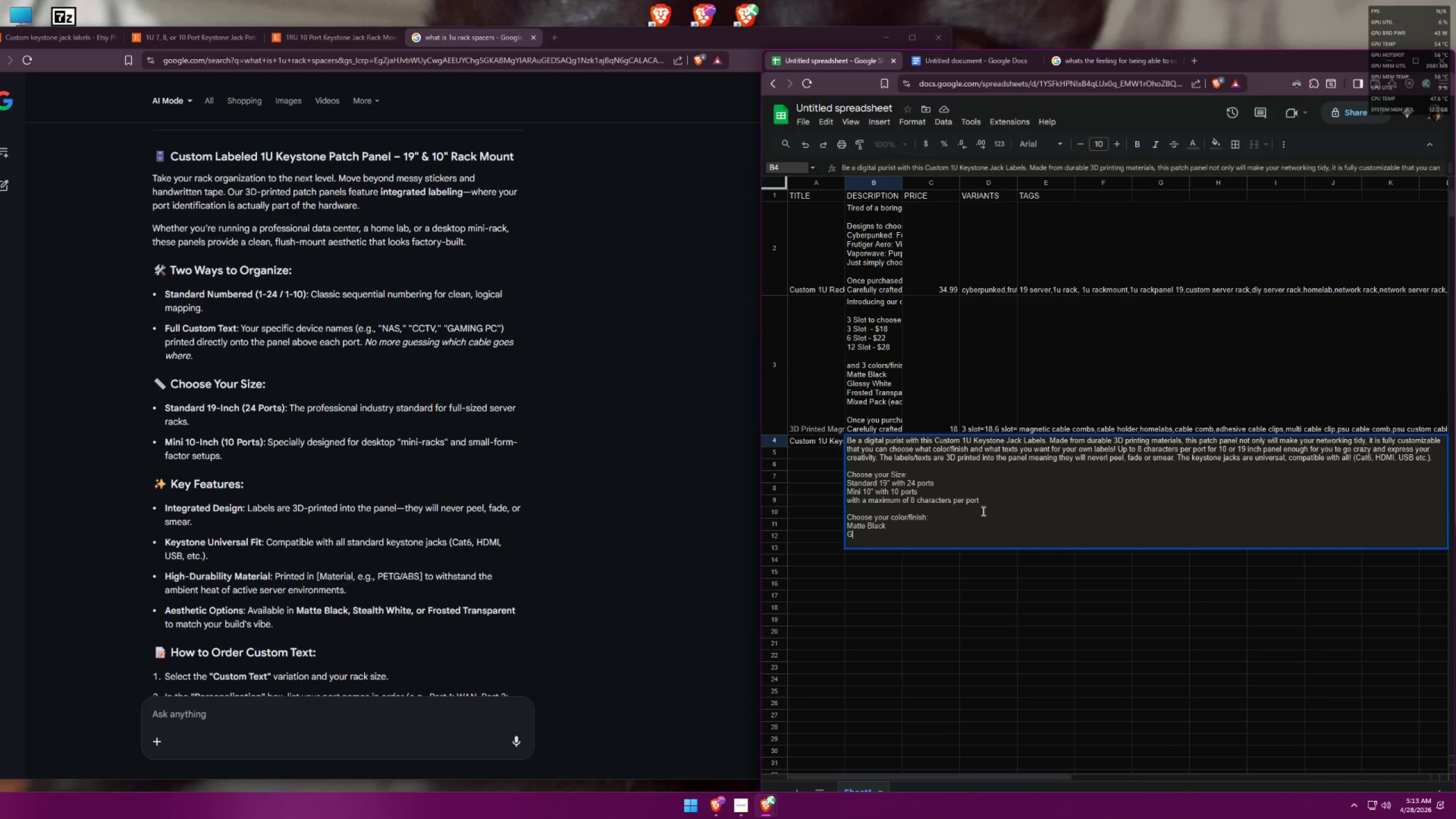 
type(lossy White)
 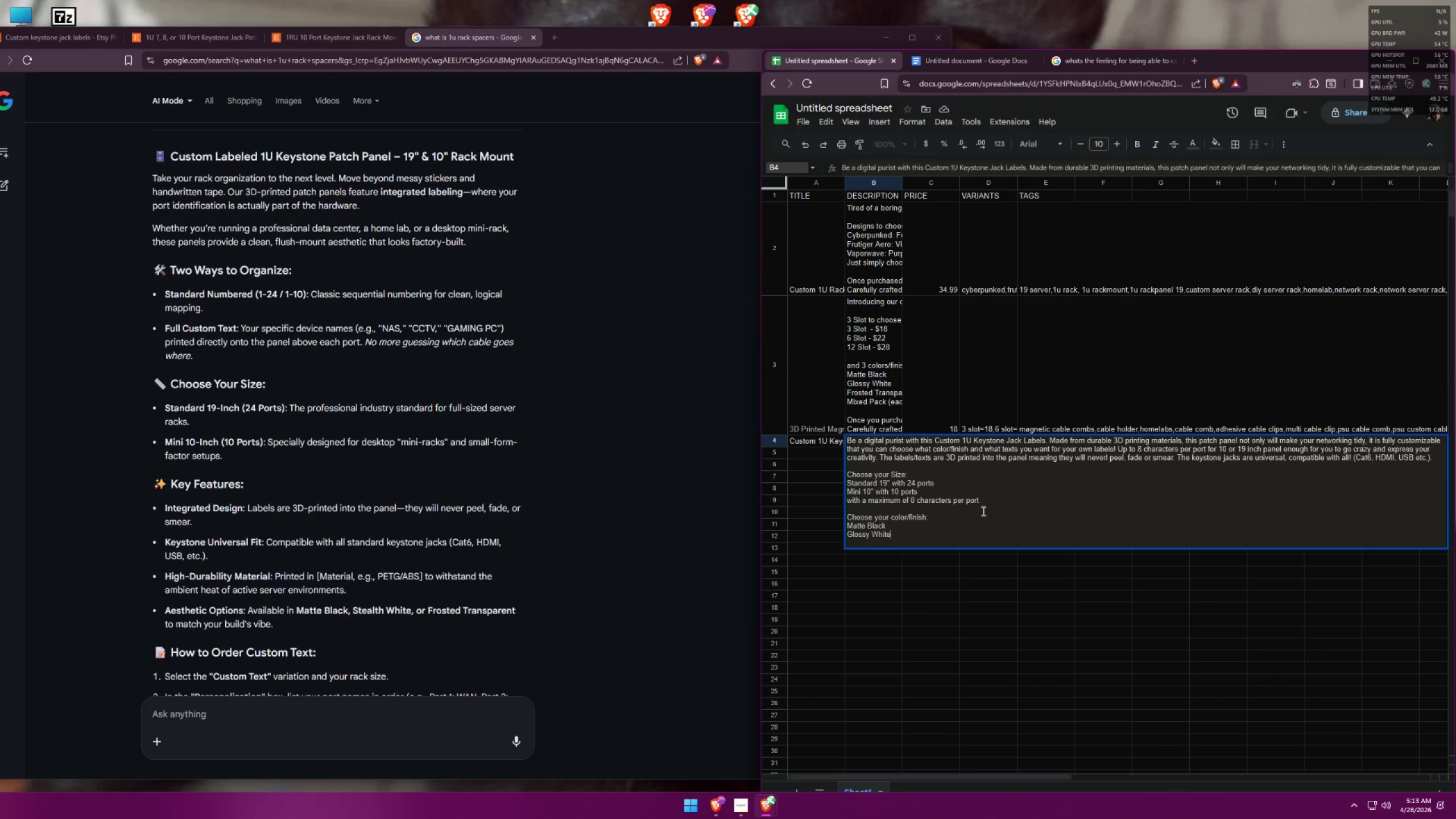 
key(Control+Enter)
 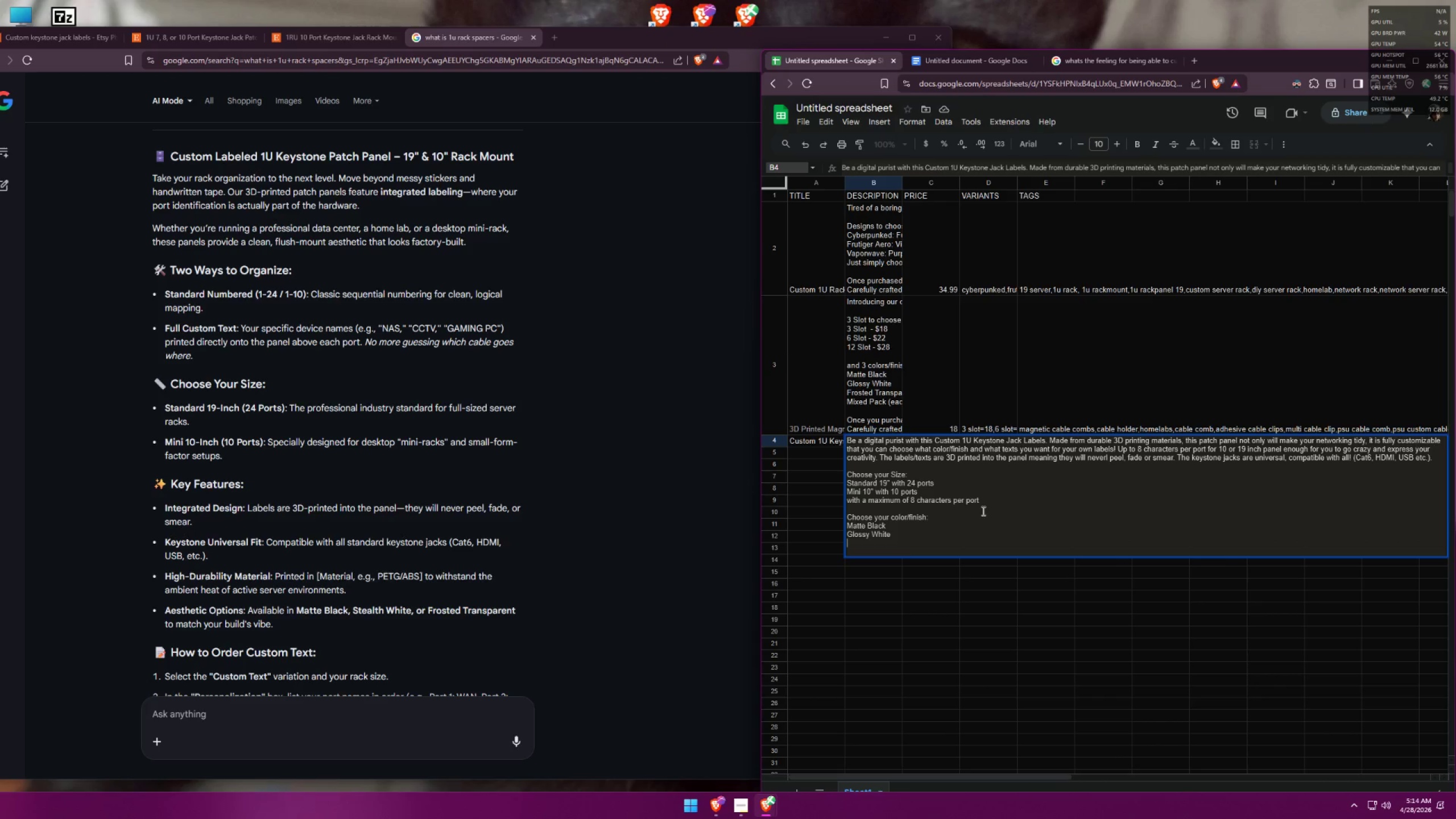 
type(Frosted Transparent)
 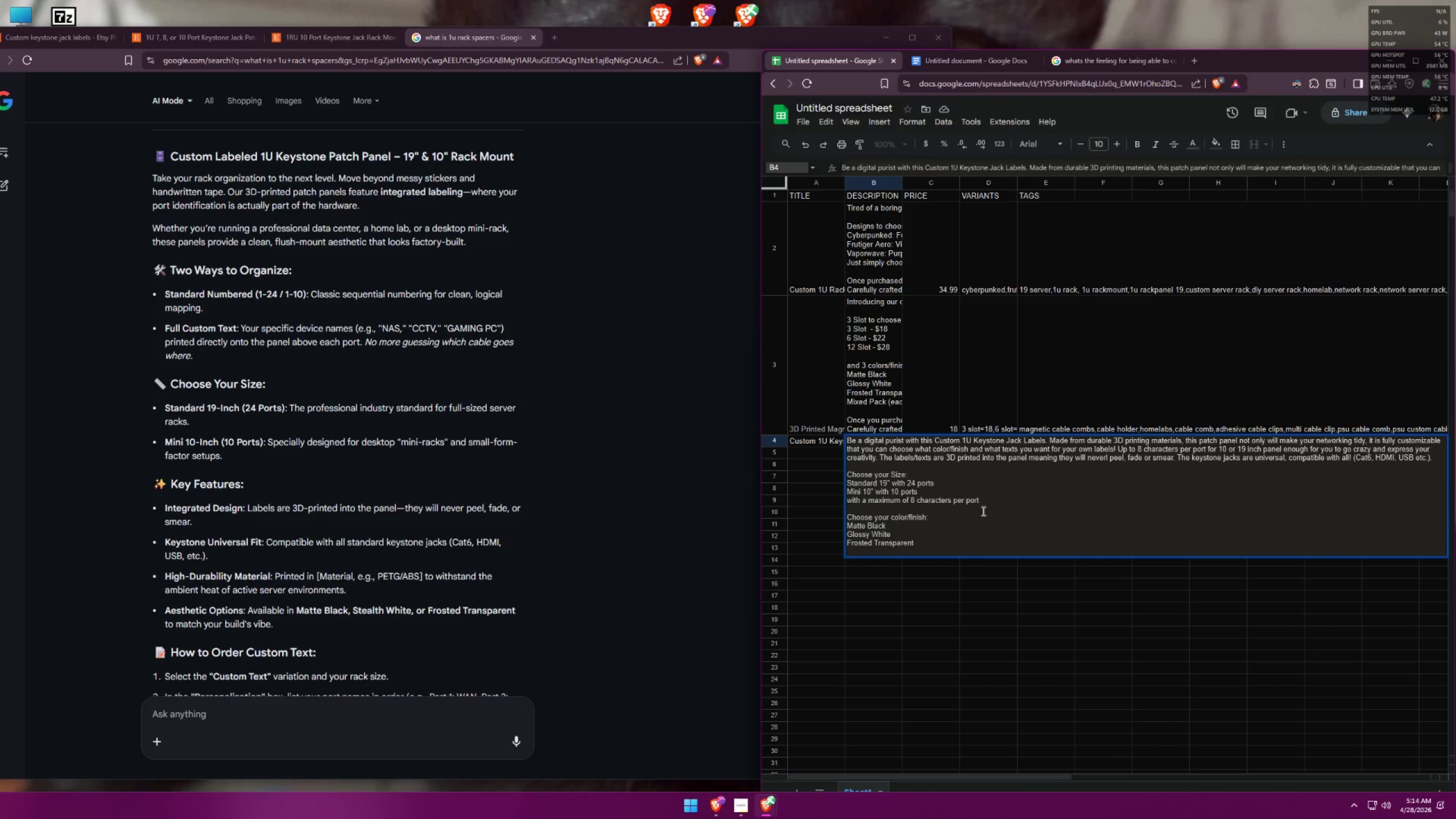 
key(Control+Enter)
 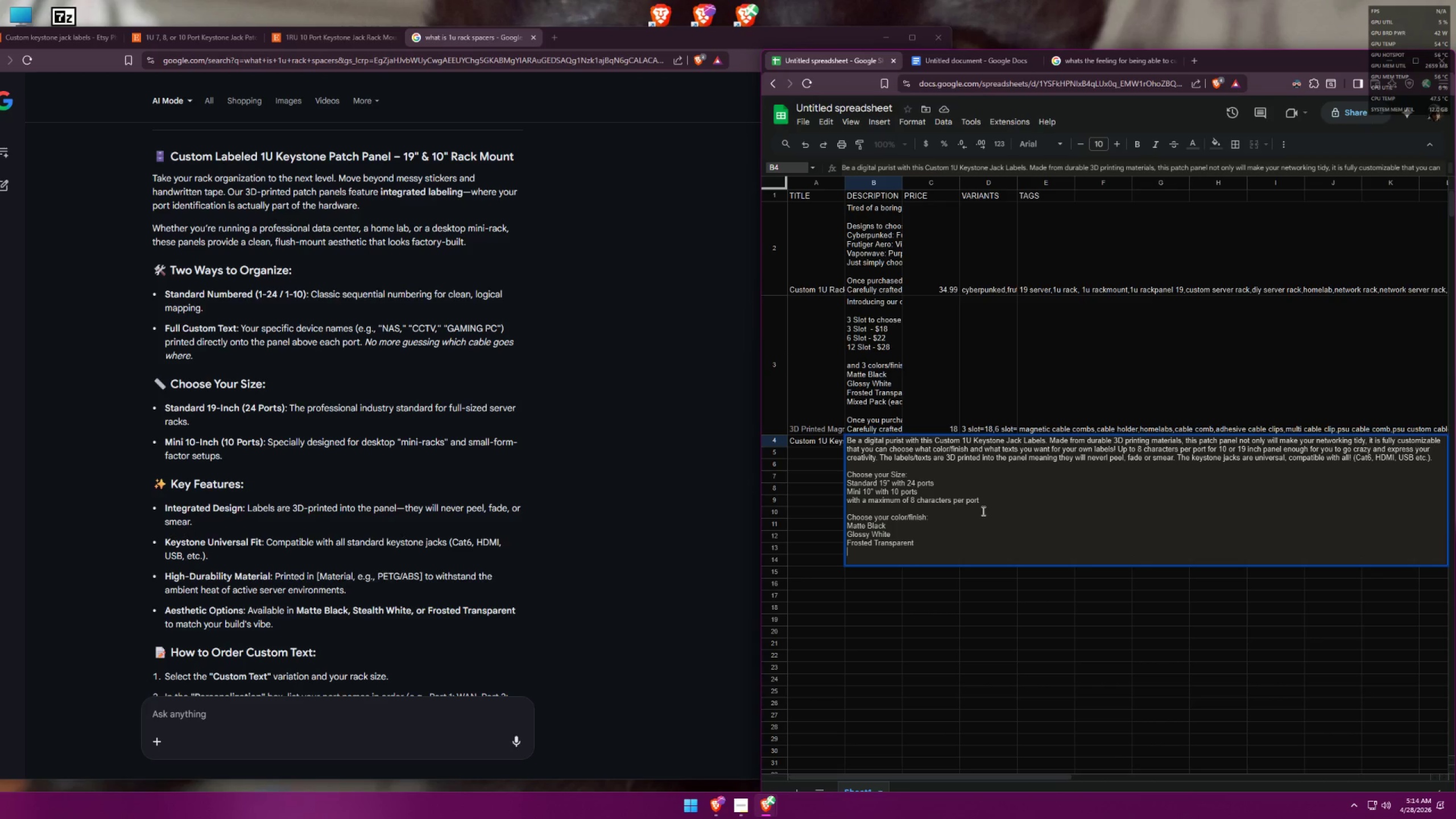 
type(make sure it matches your build's vibe!)
 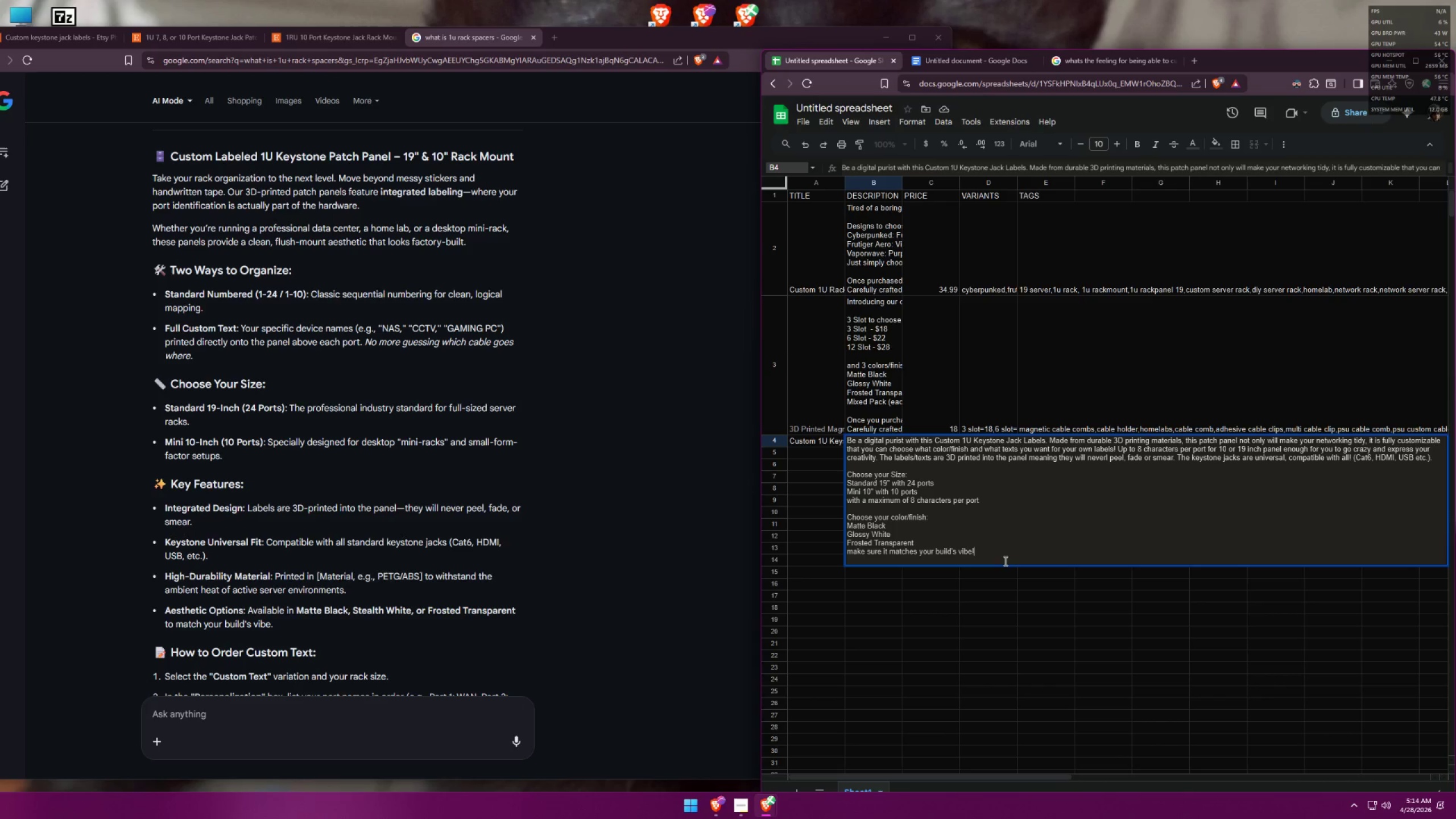 
left_click([980, 588])
 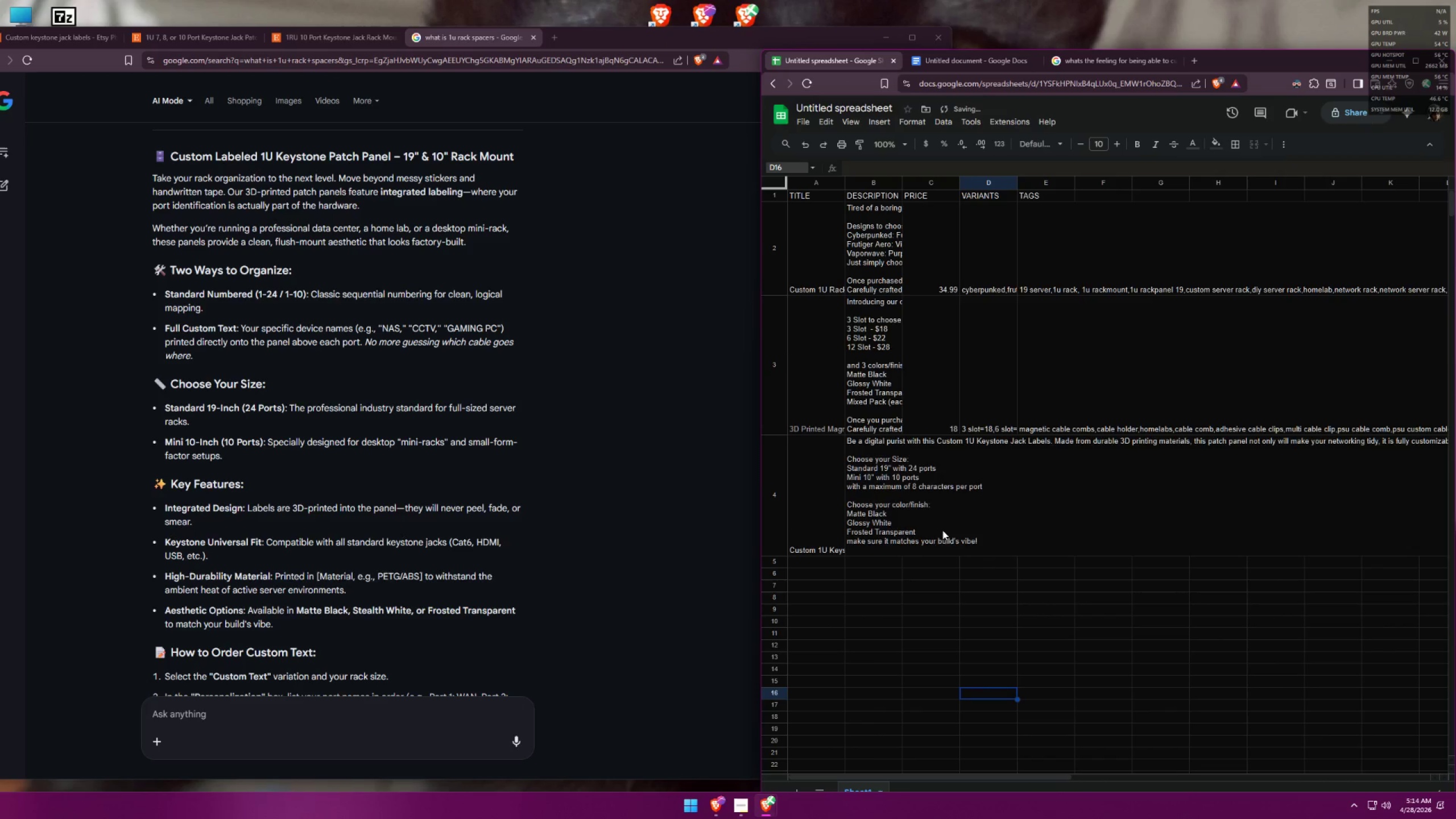 
left_click([904, 518])
 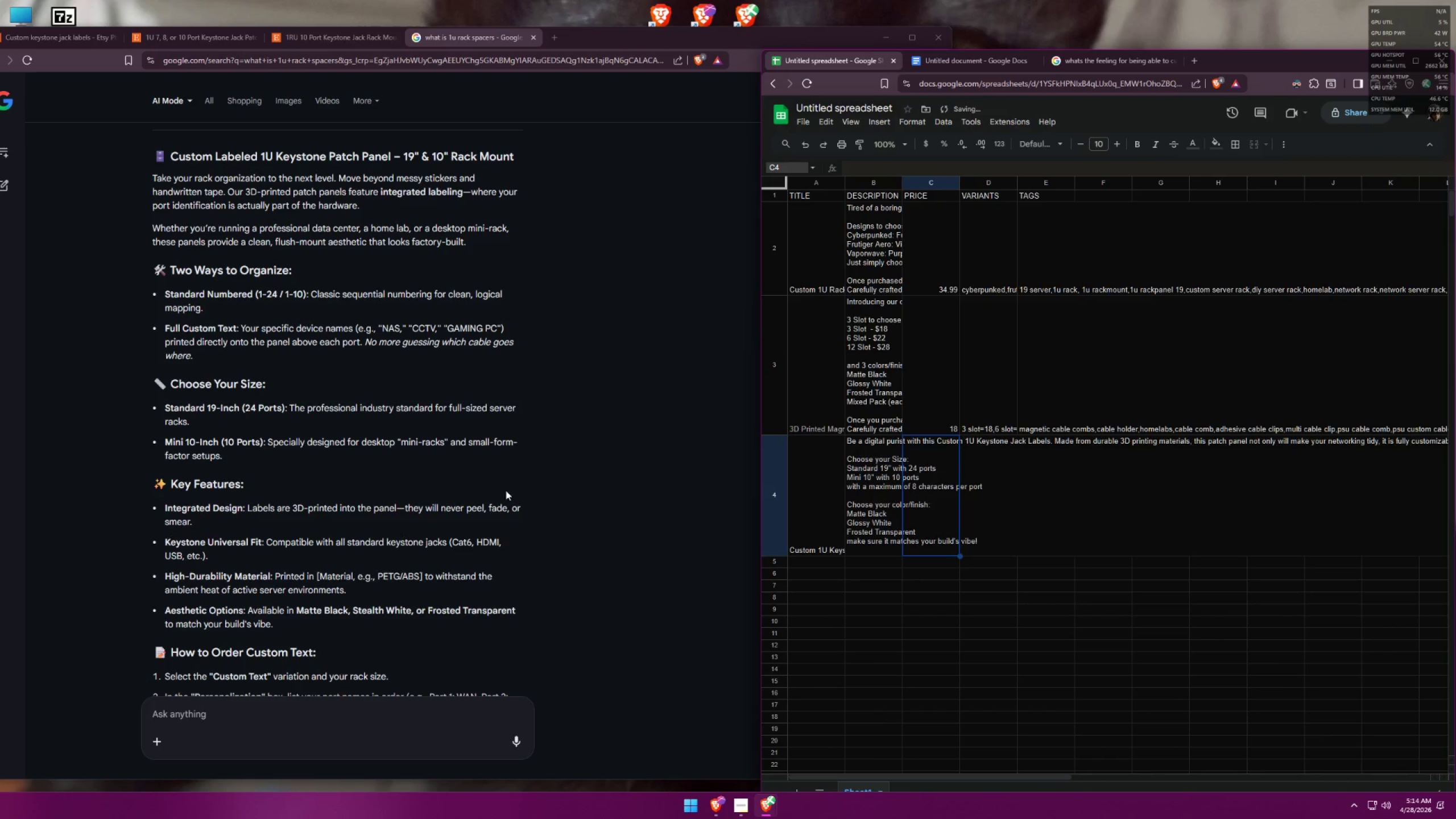 
scroll: coordinate [490, 462], scroll_direction: down, amount: 8.0
 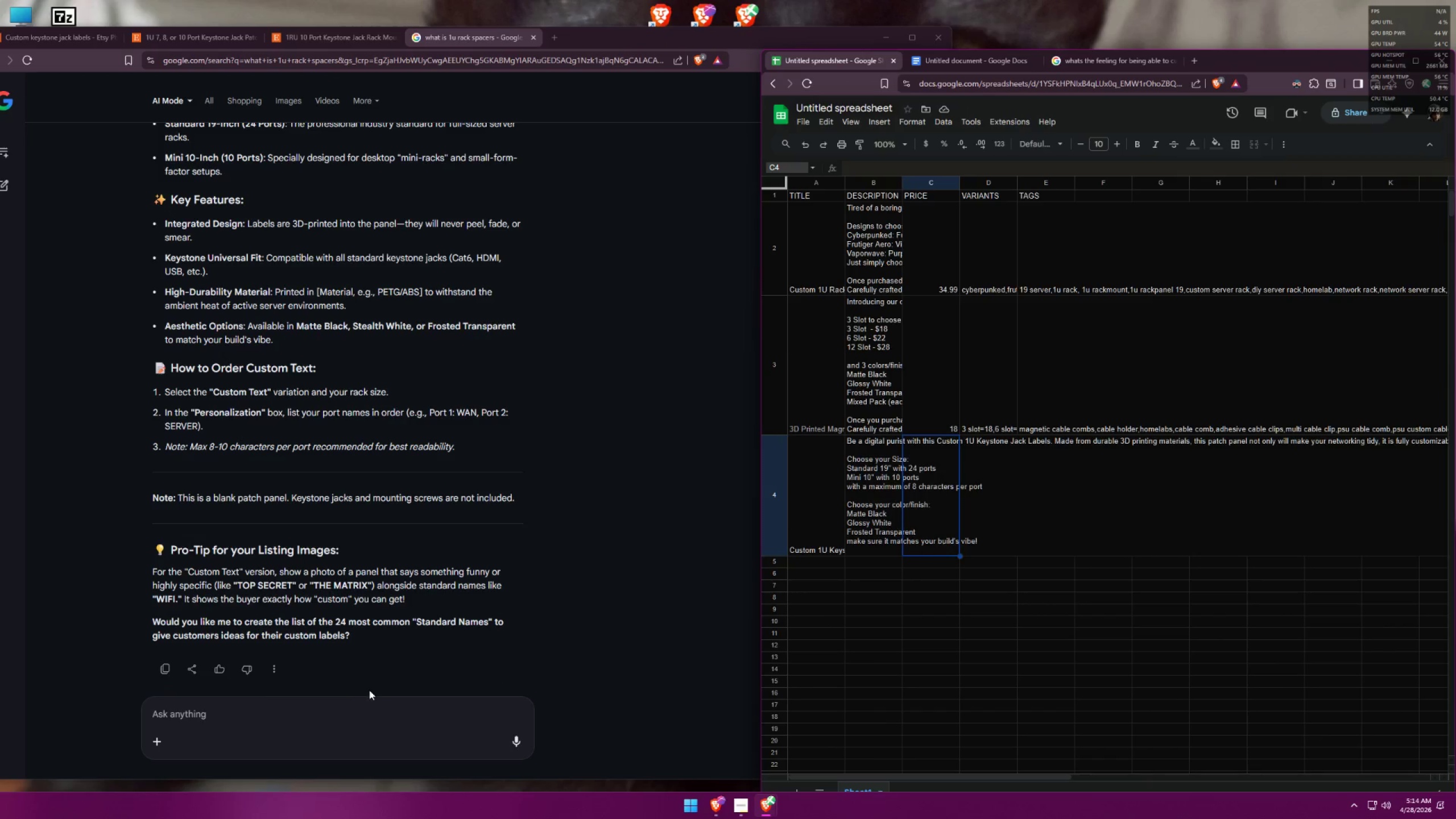 
double_click([861, 516])
 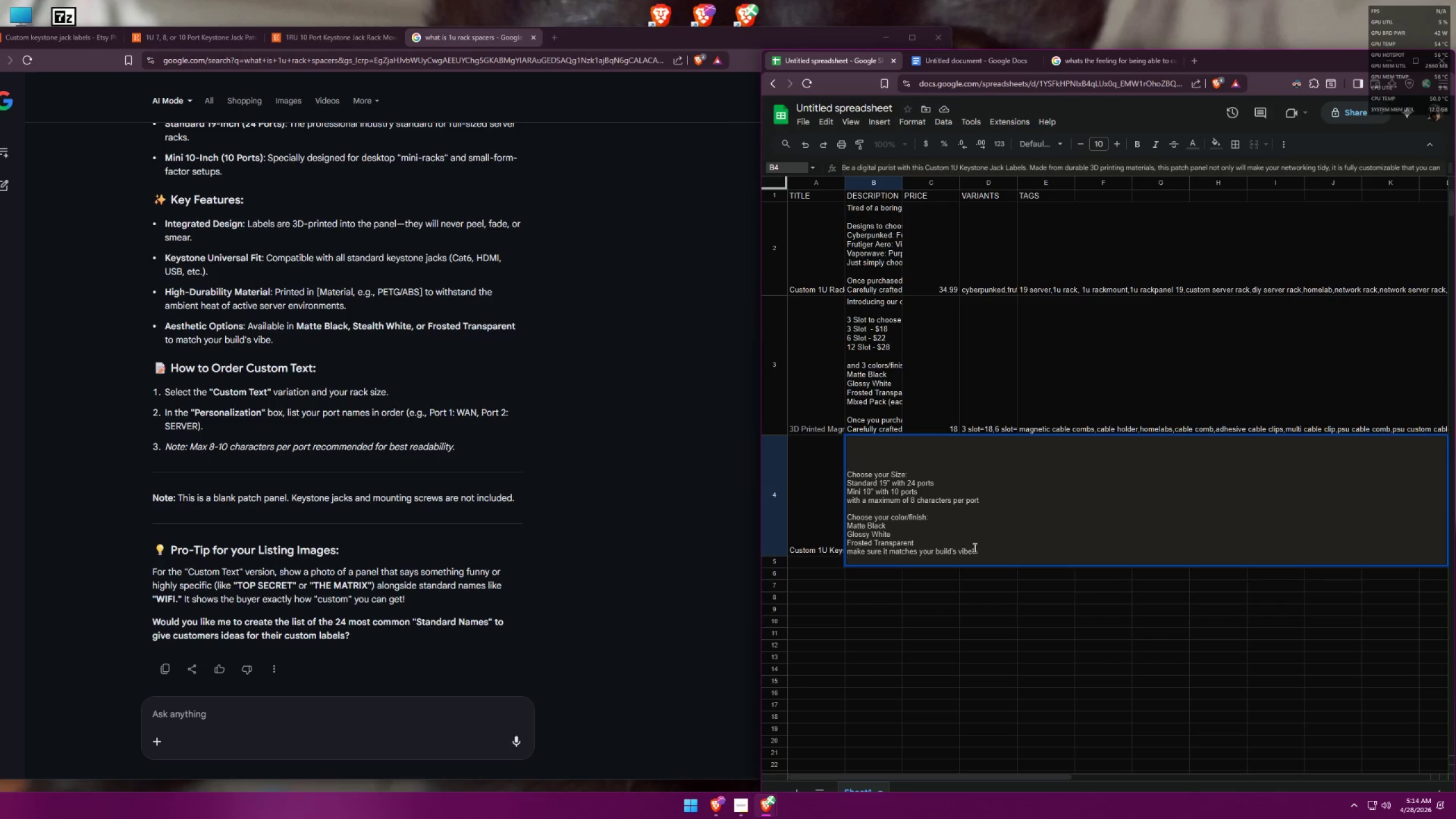 
left_click([902, 449])
 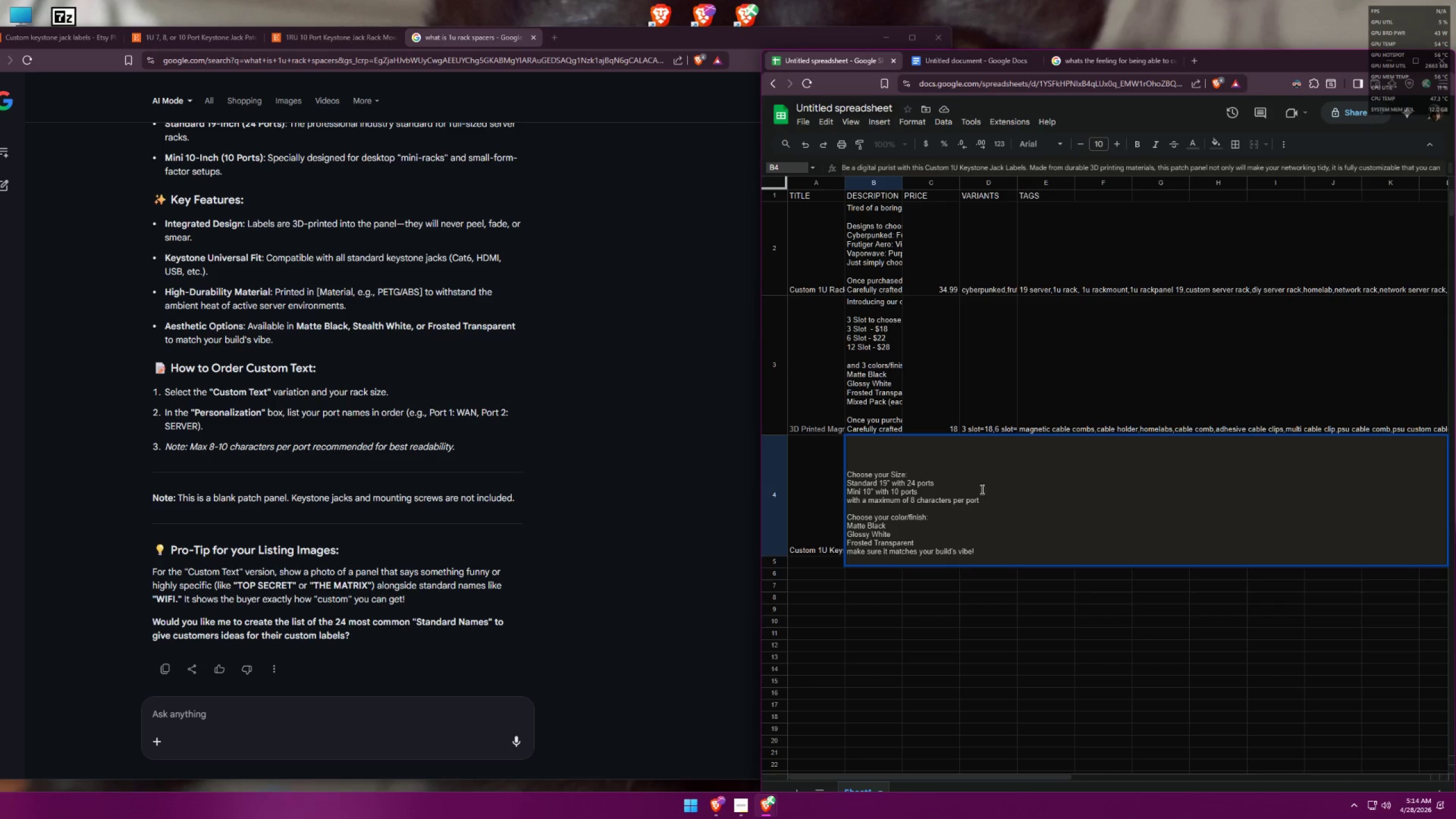 
scroll: coordinate [960, 511], scroll_direction: up, amount: 4.0
 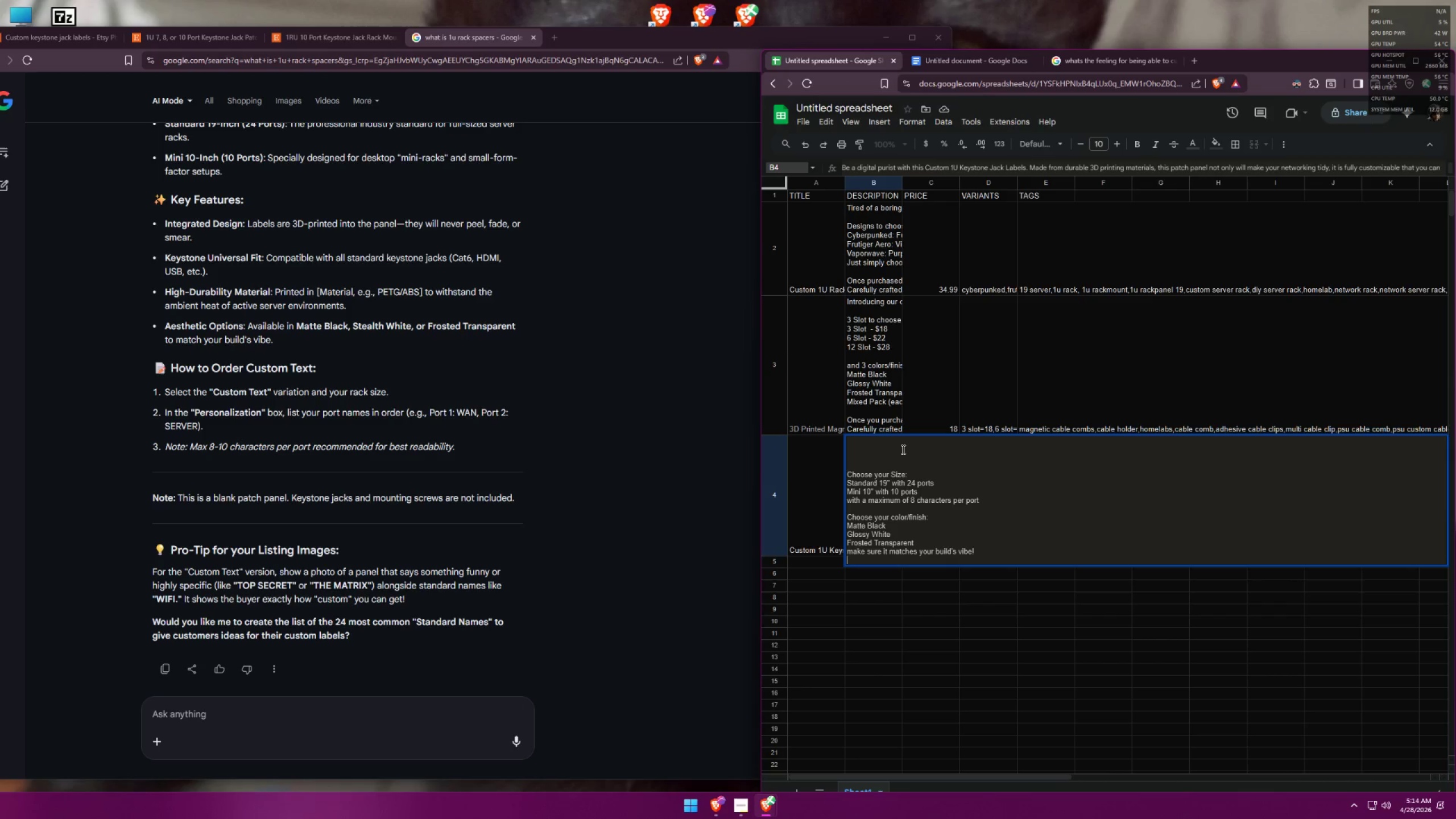 
double_click([988, 491])
 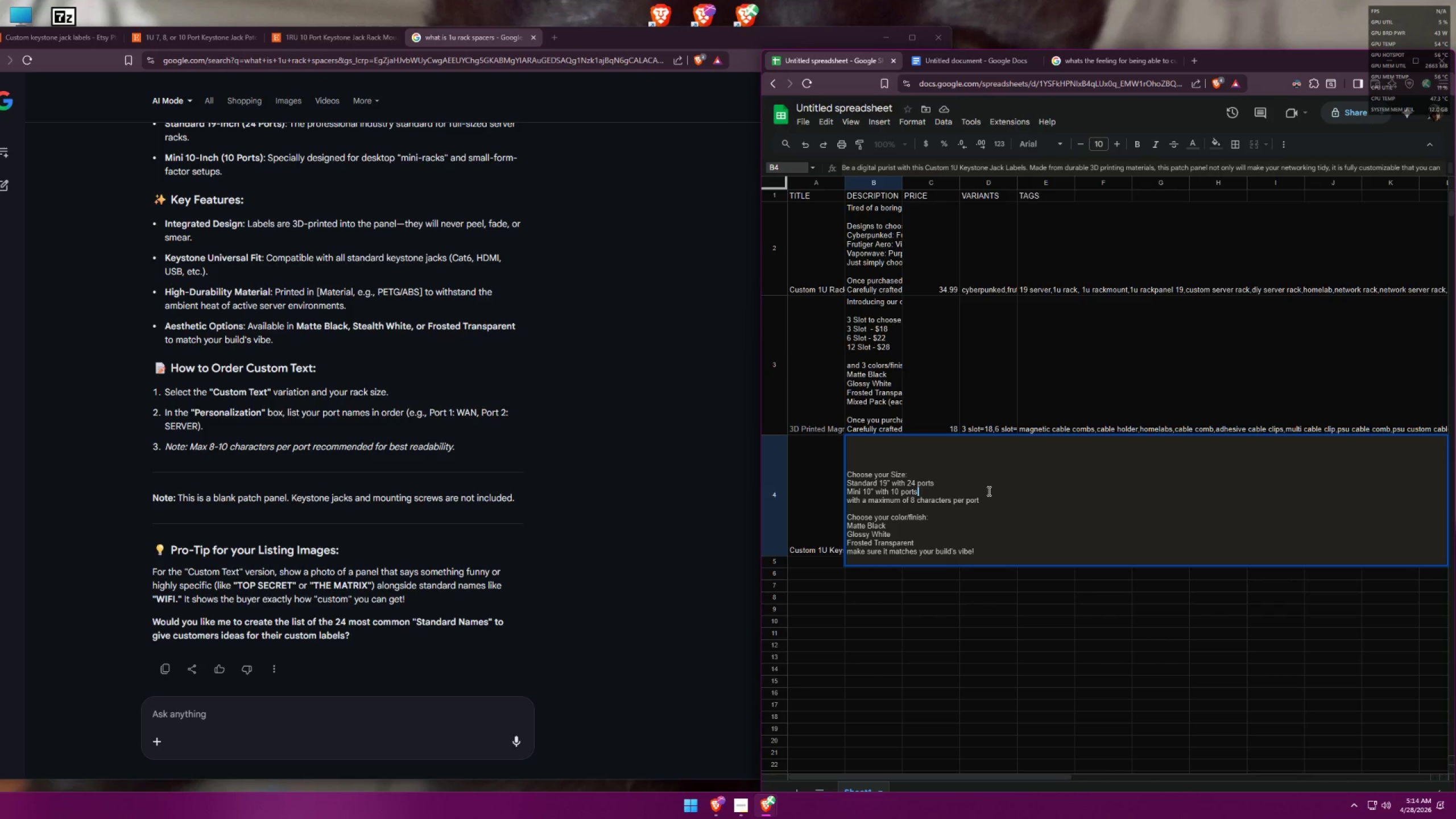 
key(Control+ControlLeft)
 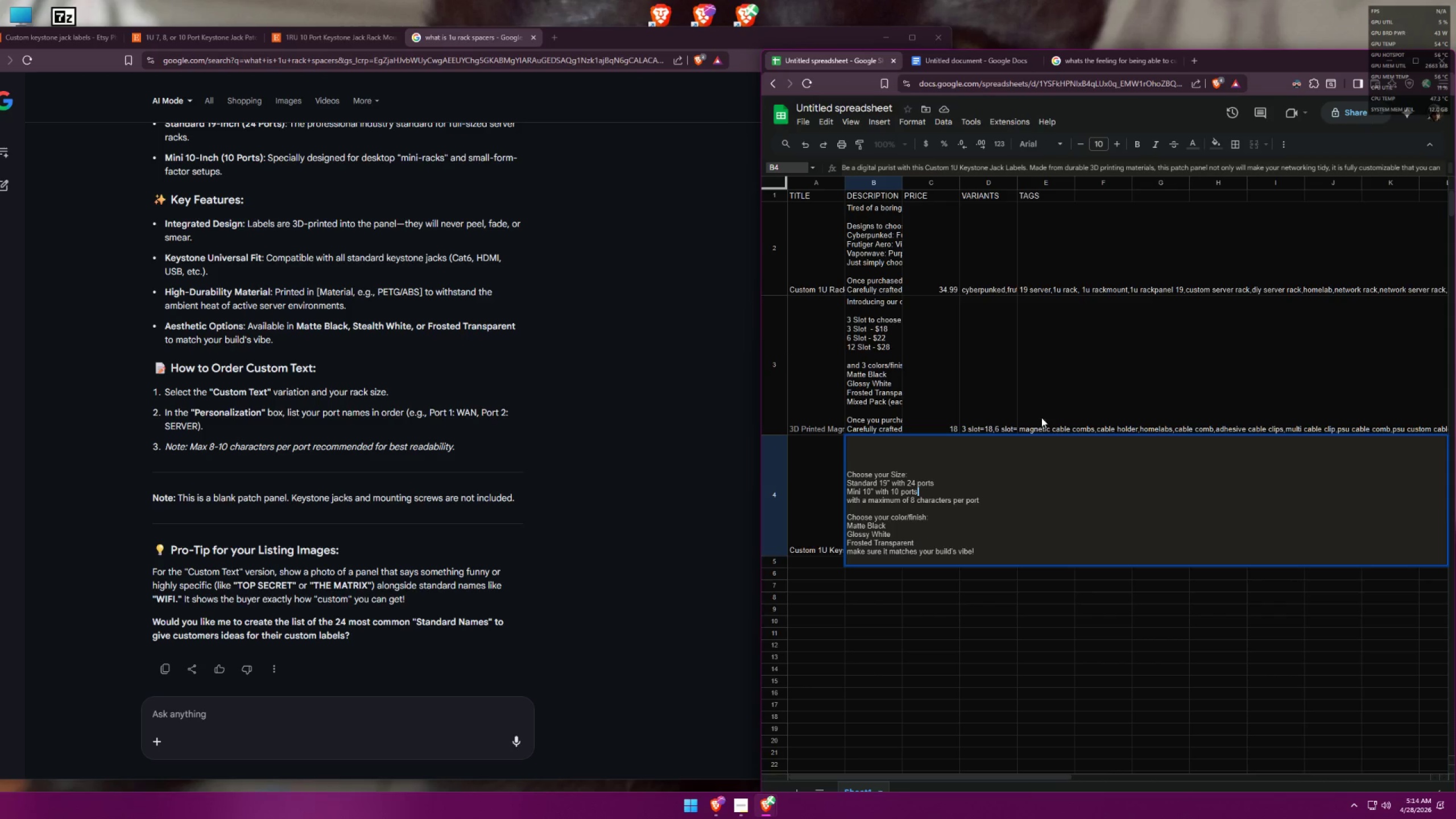 
key(Control+A)
 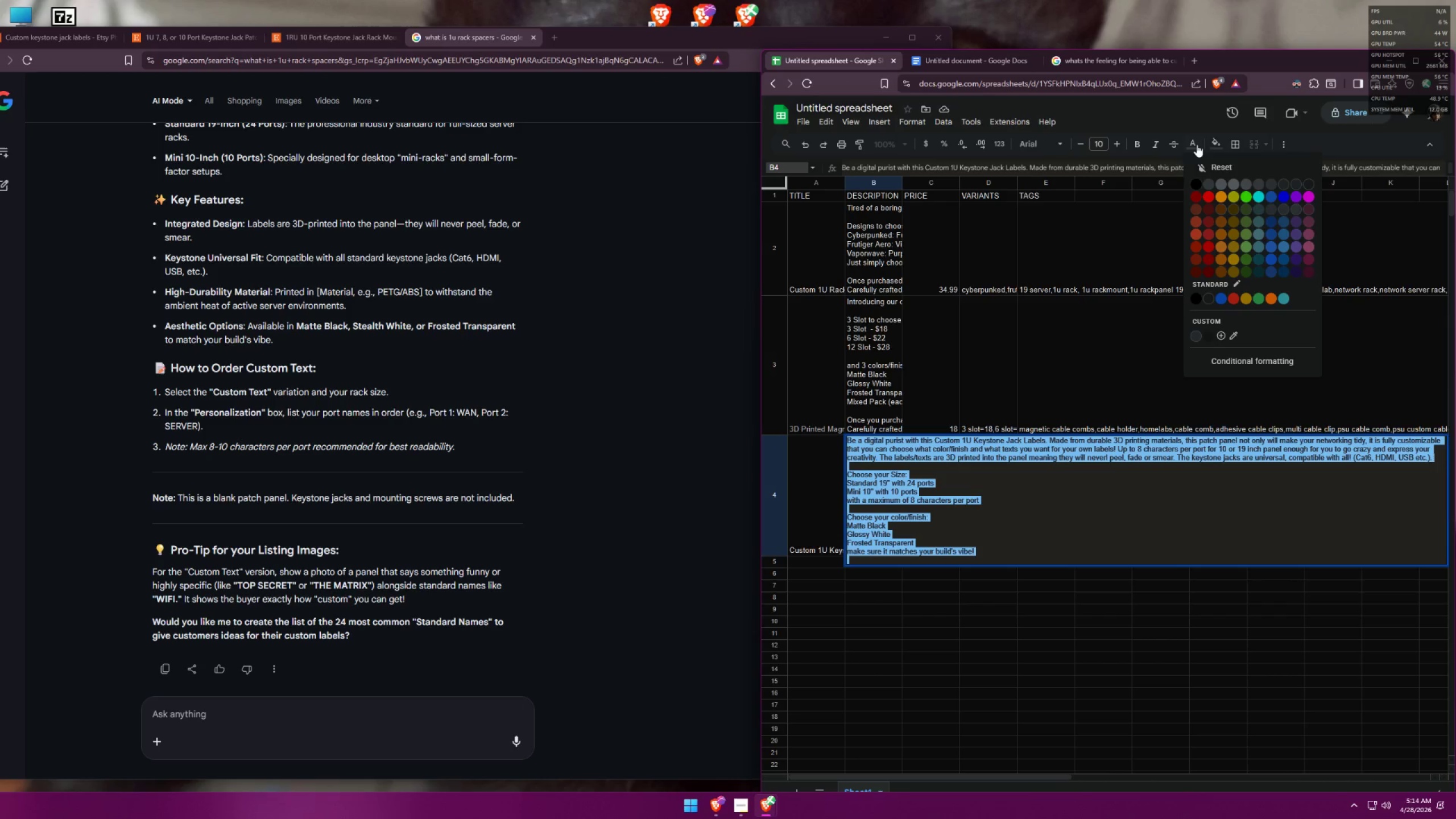 
double_click([1197, 181])
 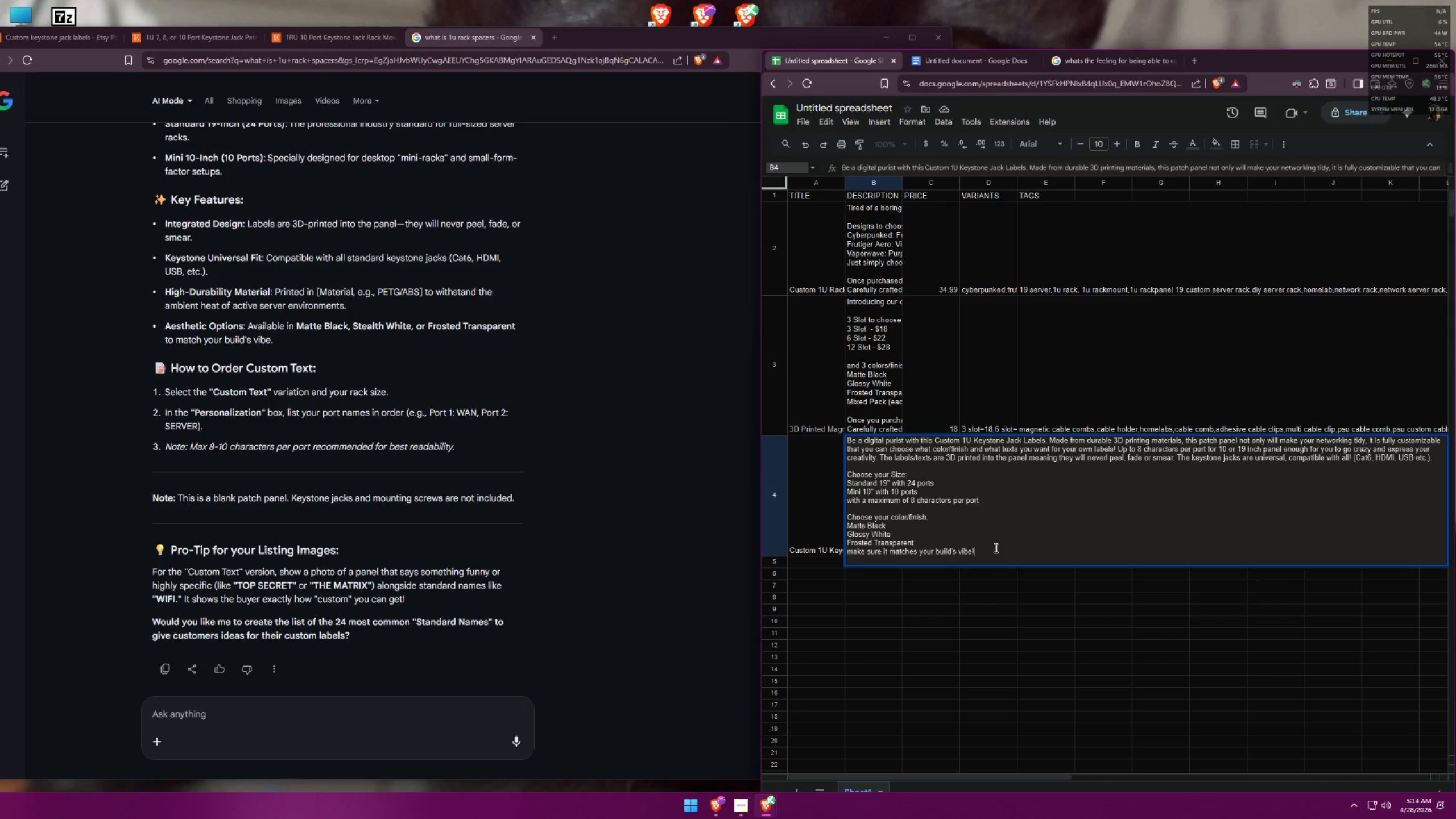 
double_click([991, 557])
 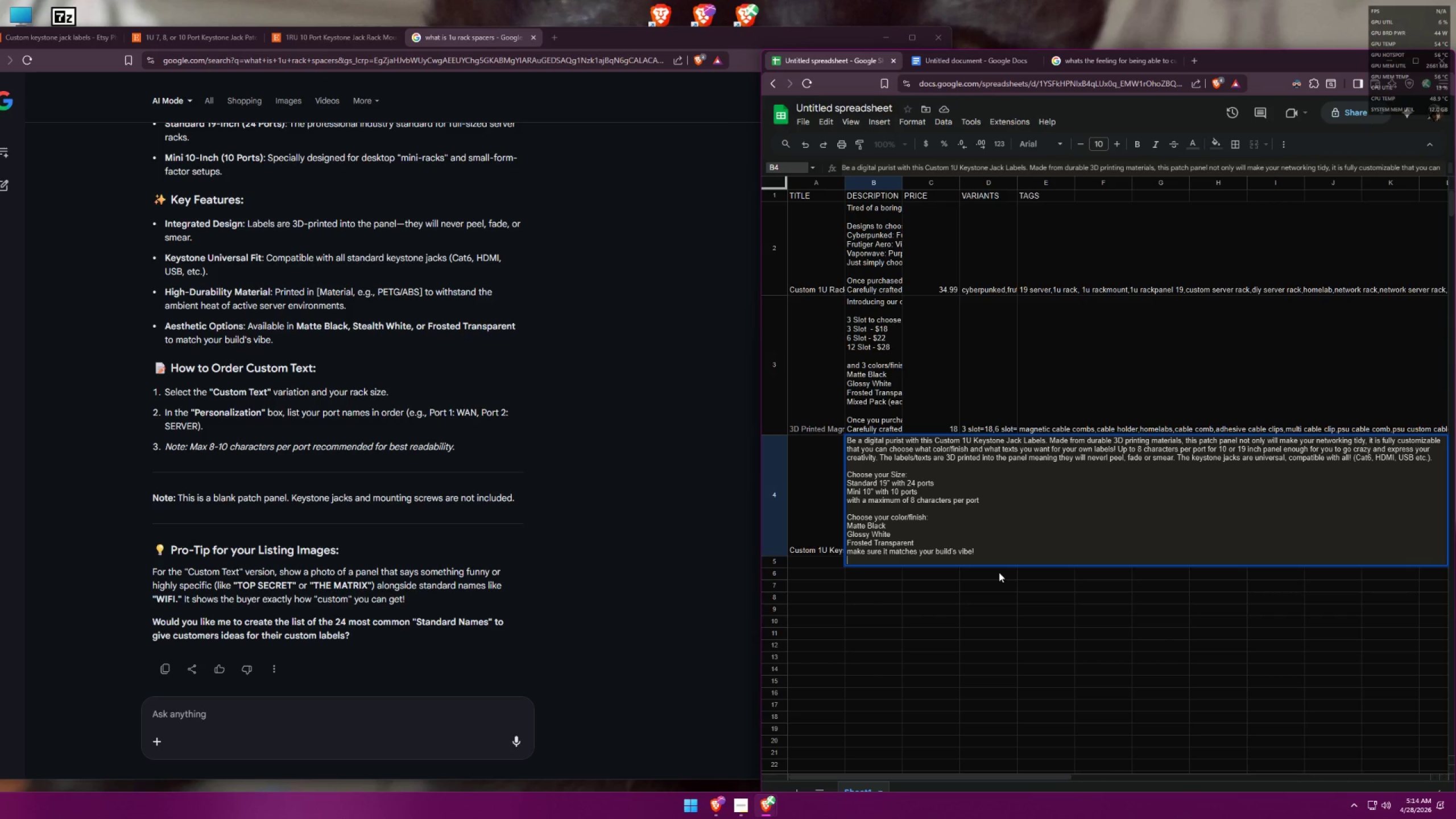 
key(Shift+Enter)
 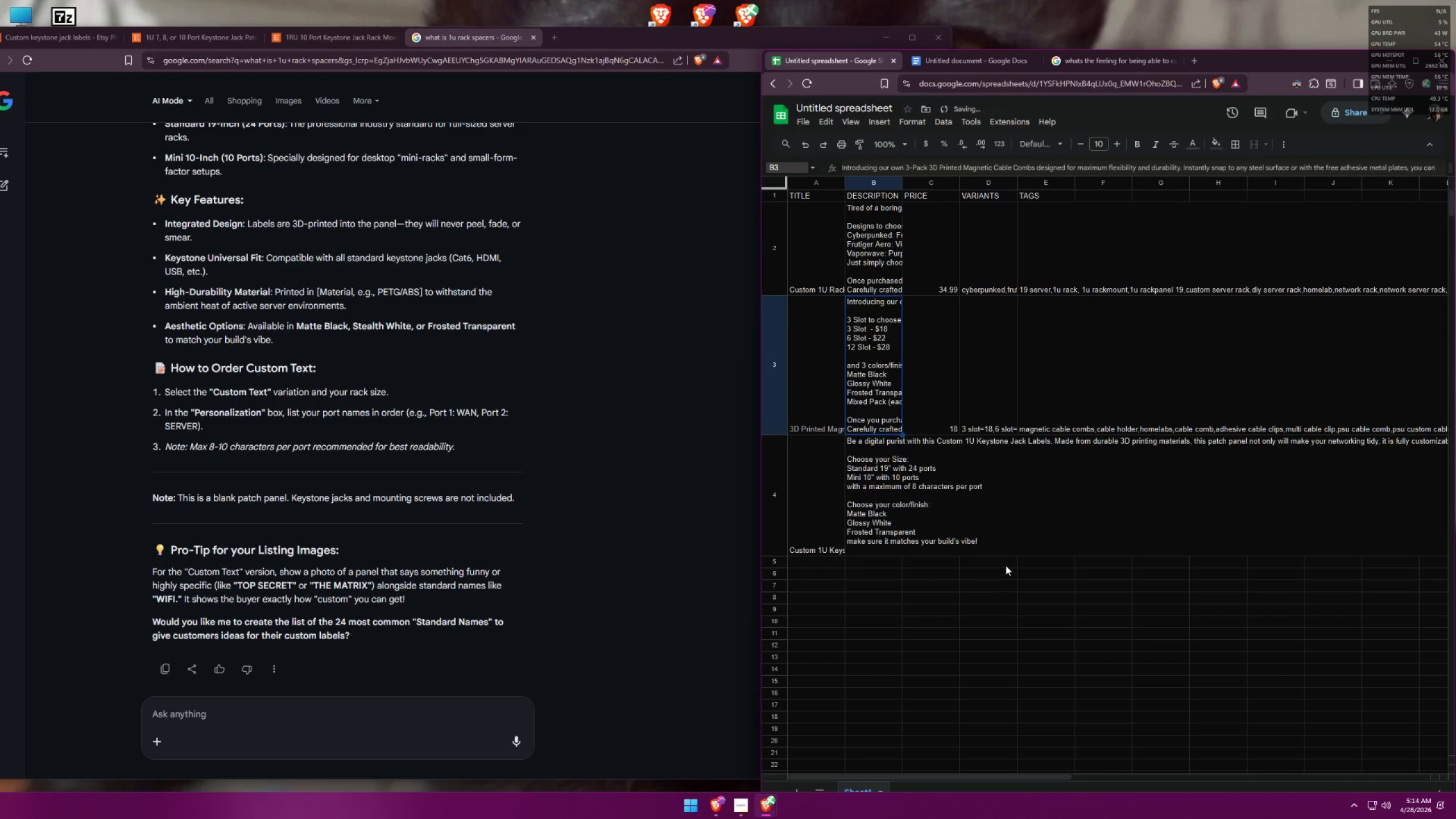 
left_click([1006, 565])
 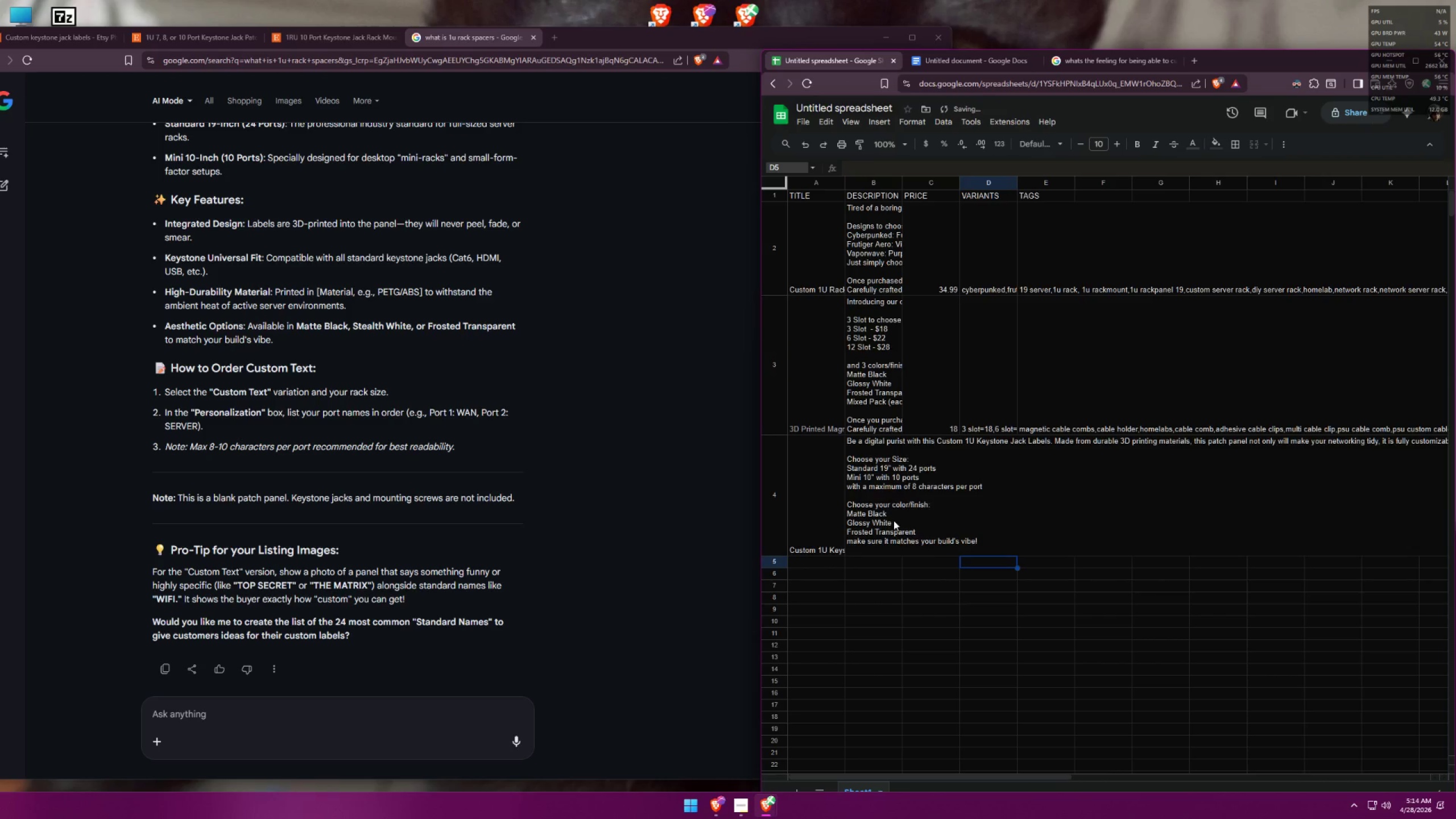 
double_click([887, 514])
 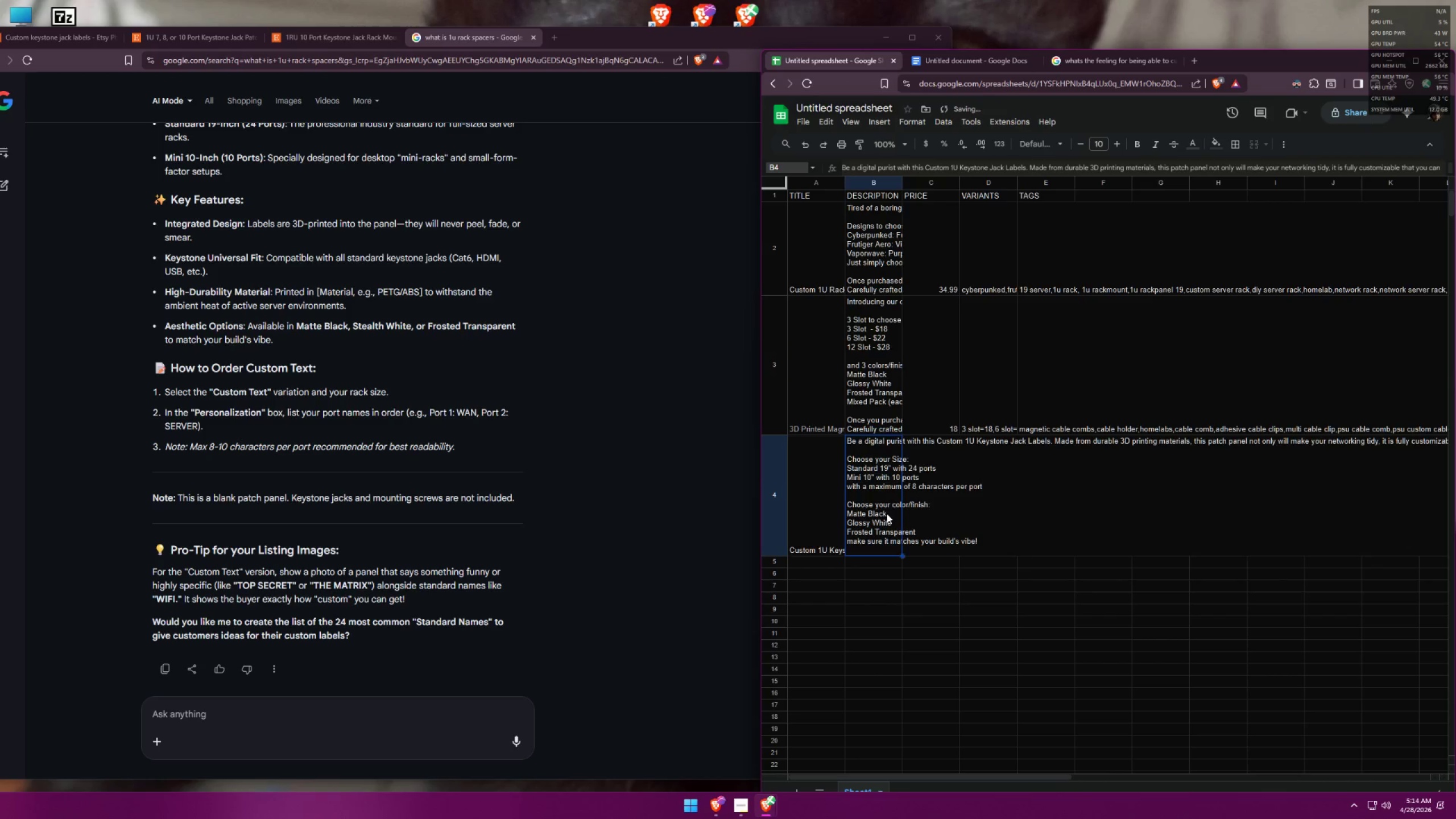 
triple_click([886, 513])
 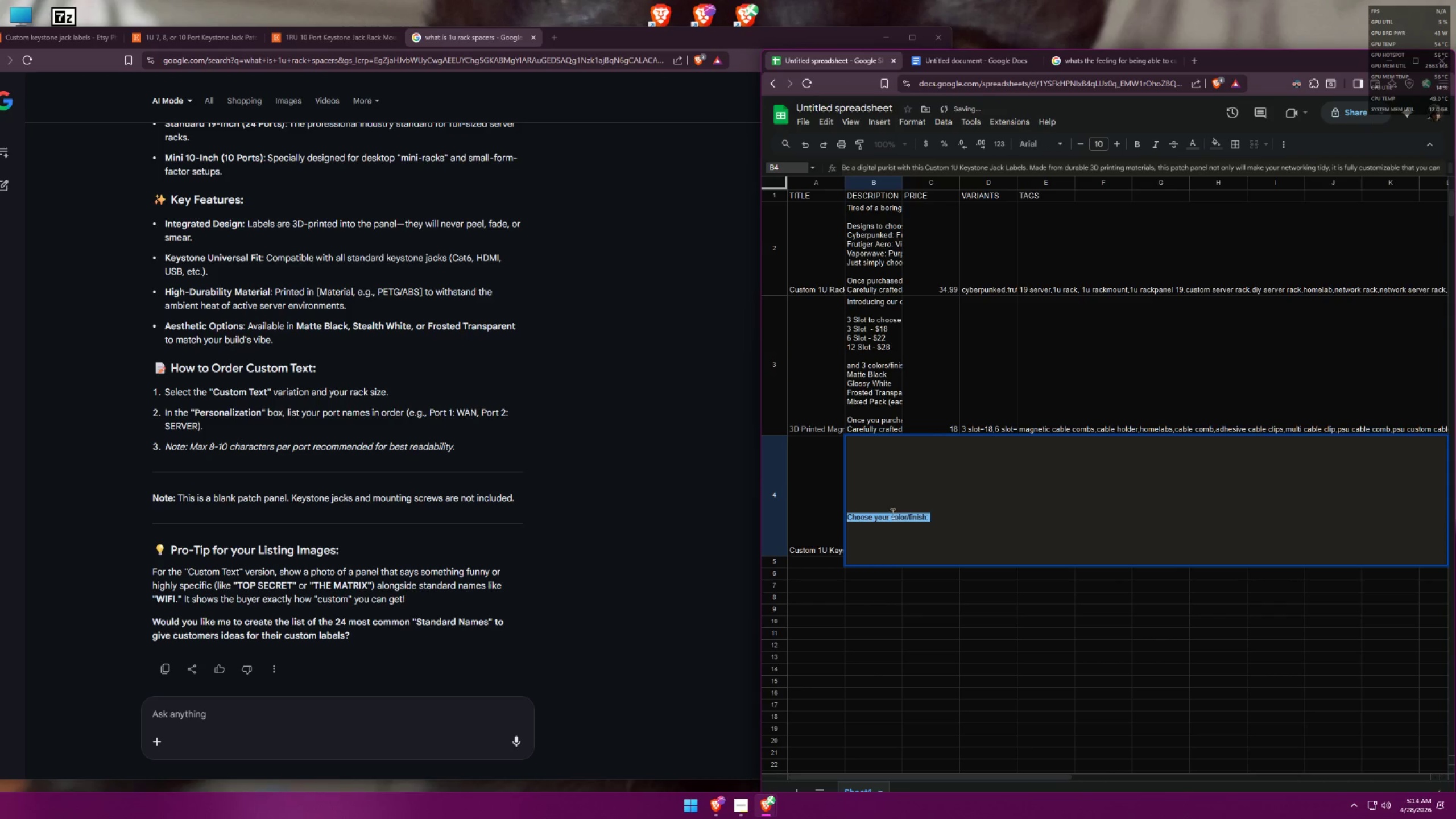 
triple_click([1023, 516])
 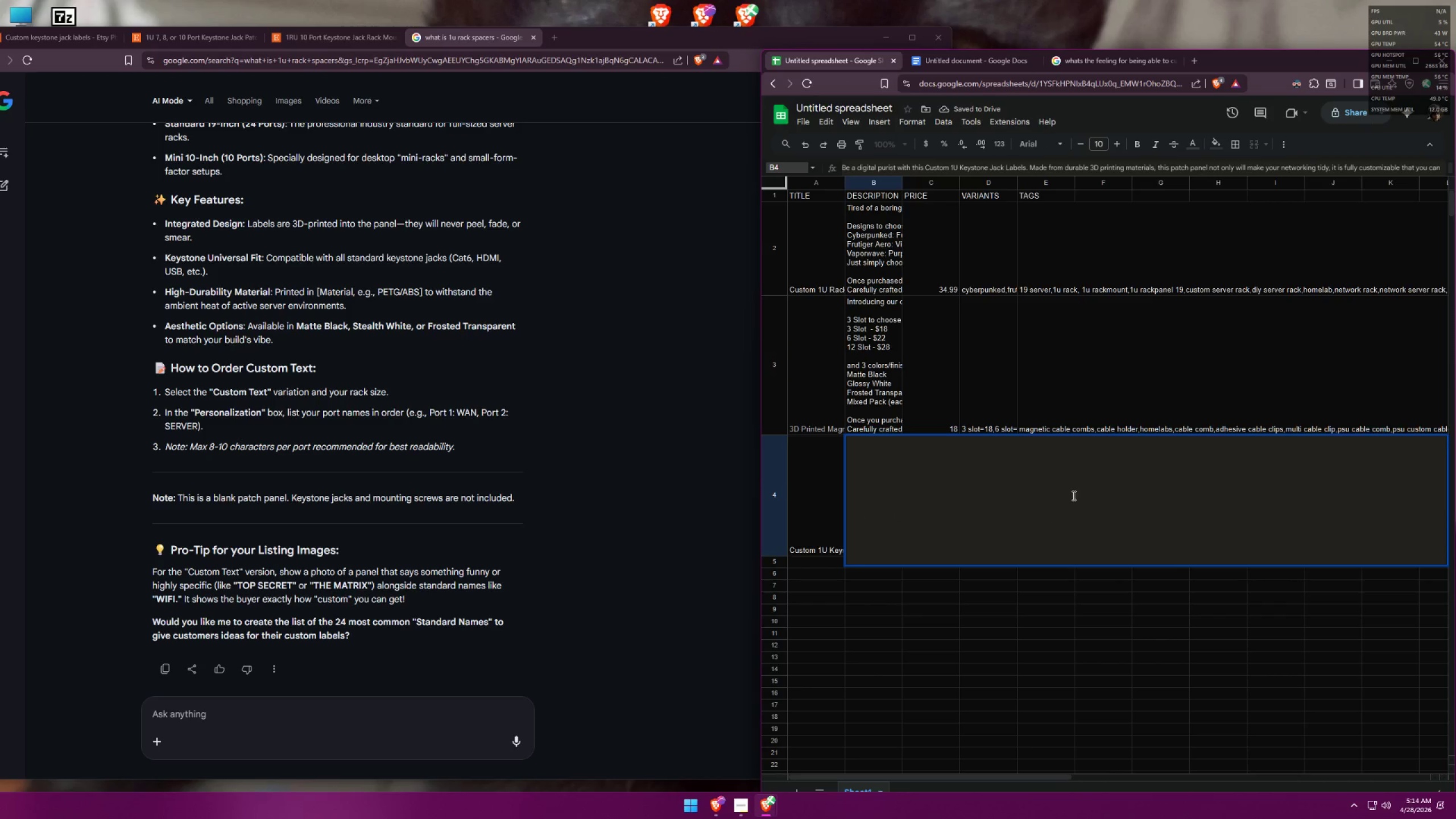 
key(Control+ControlLeft)
 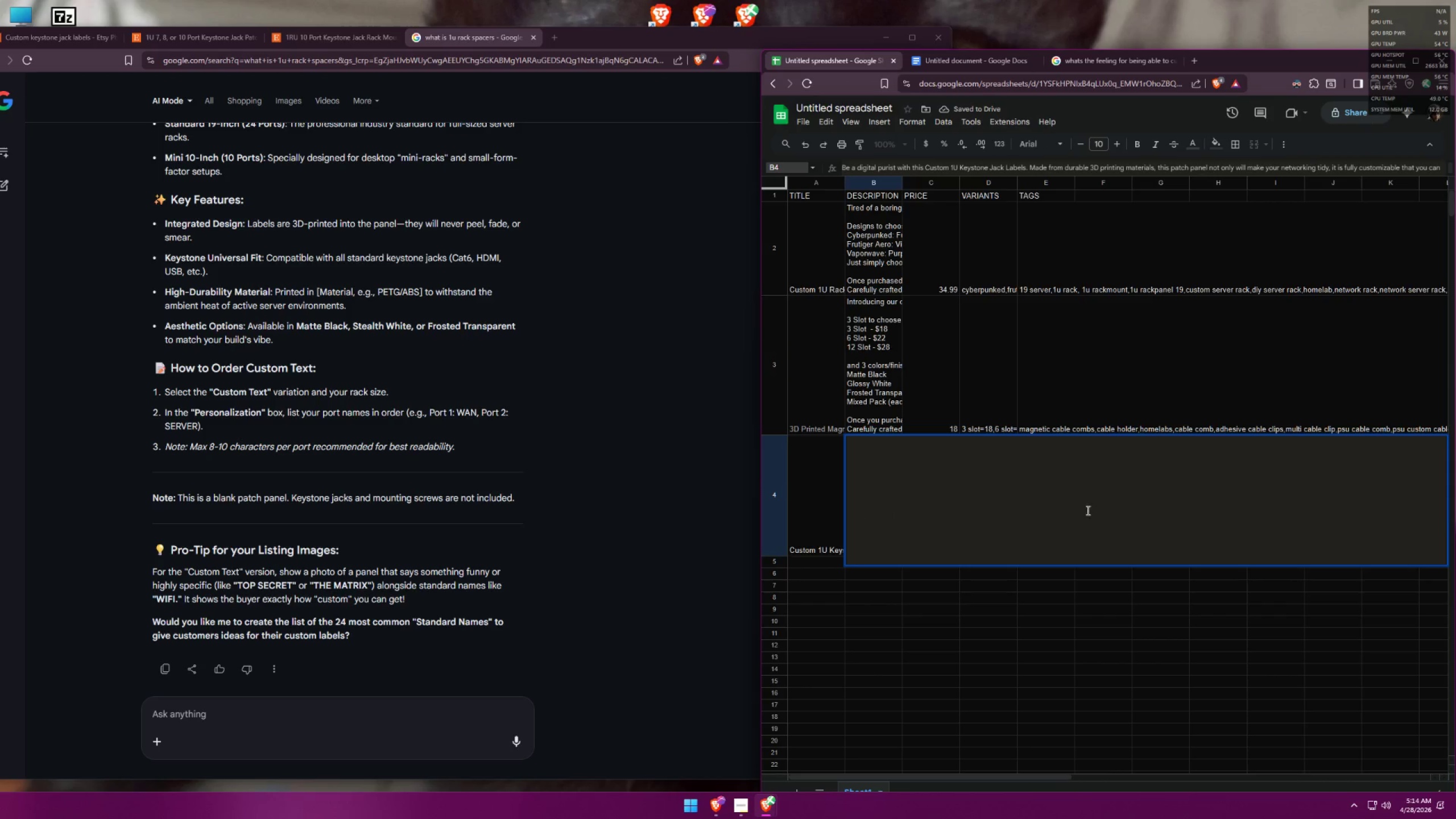 
key(Control+A)
 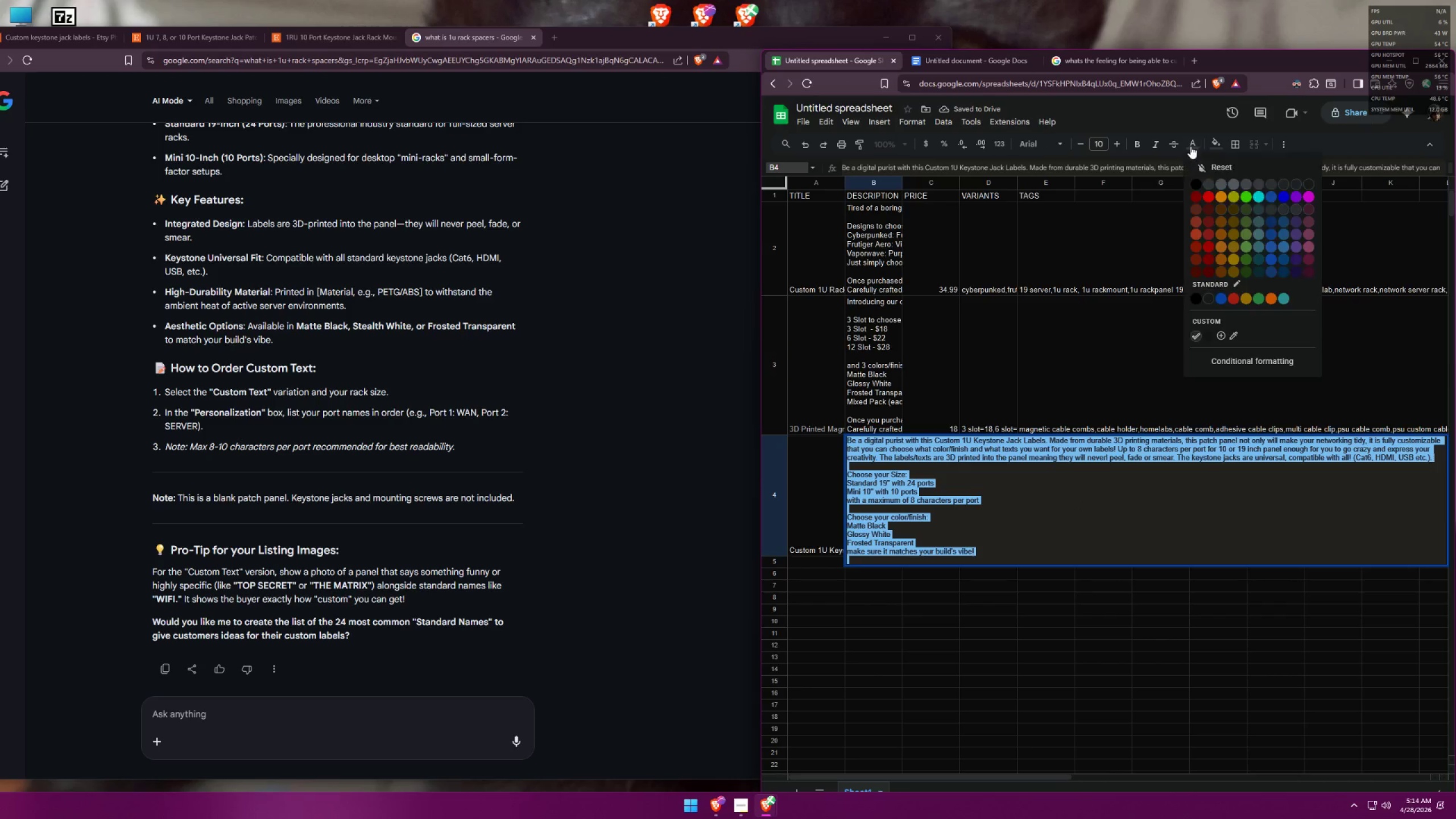 
double_click([1197, 187])
 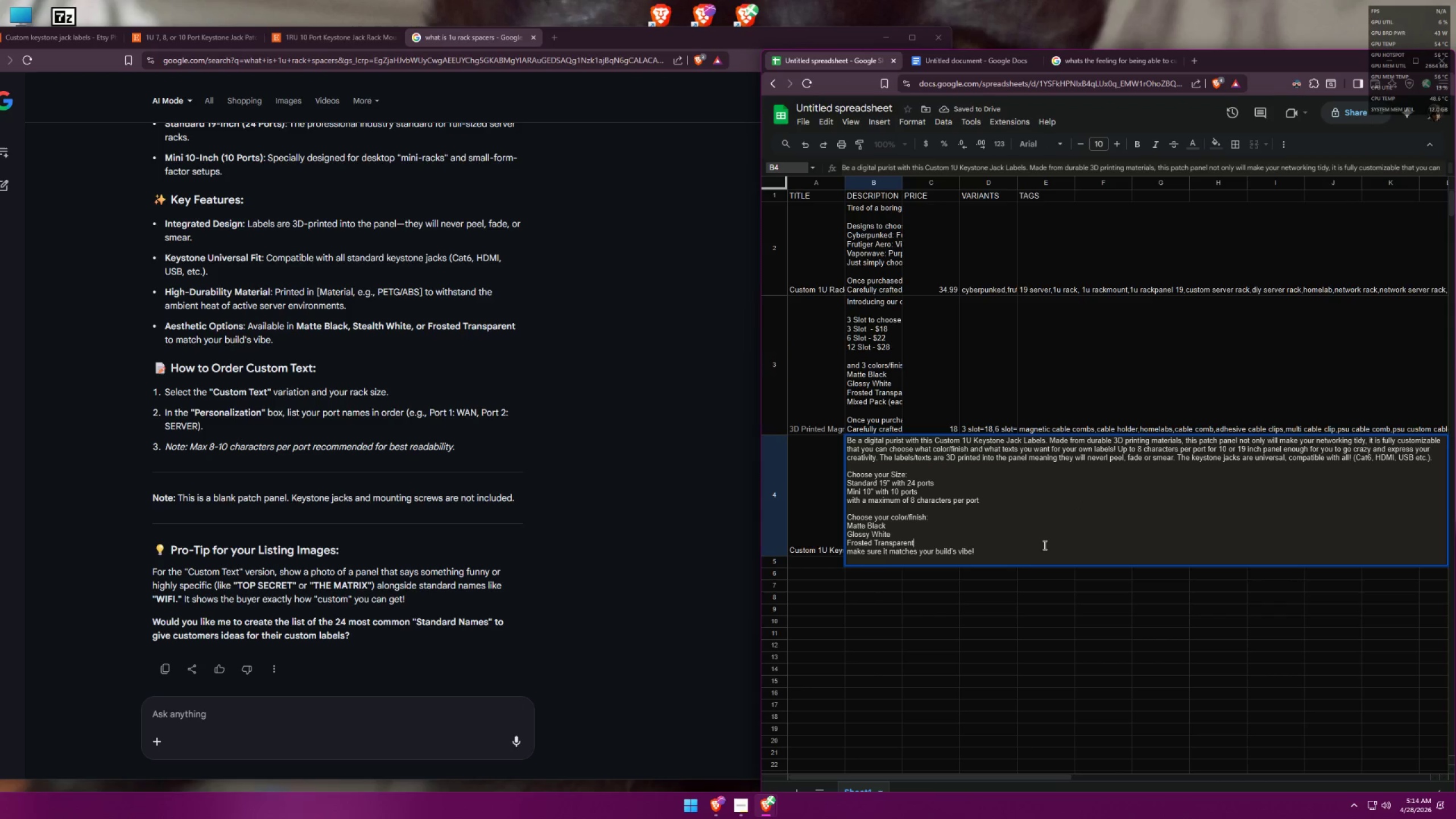 
double_click([1019, 559])
 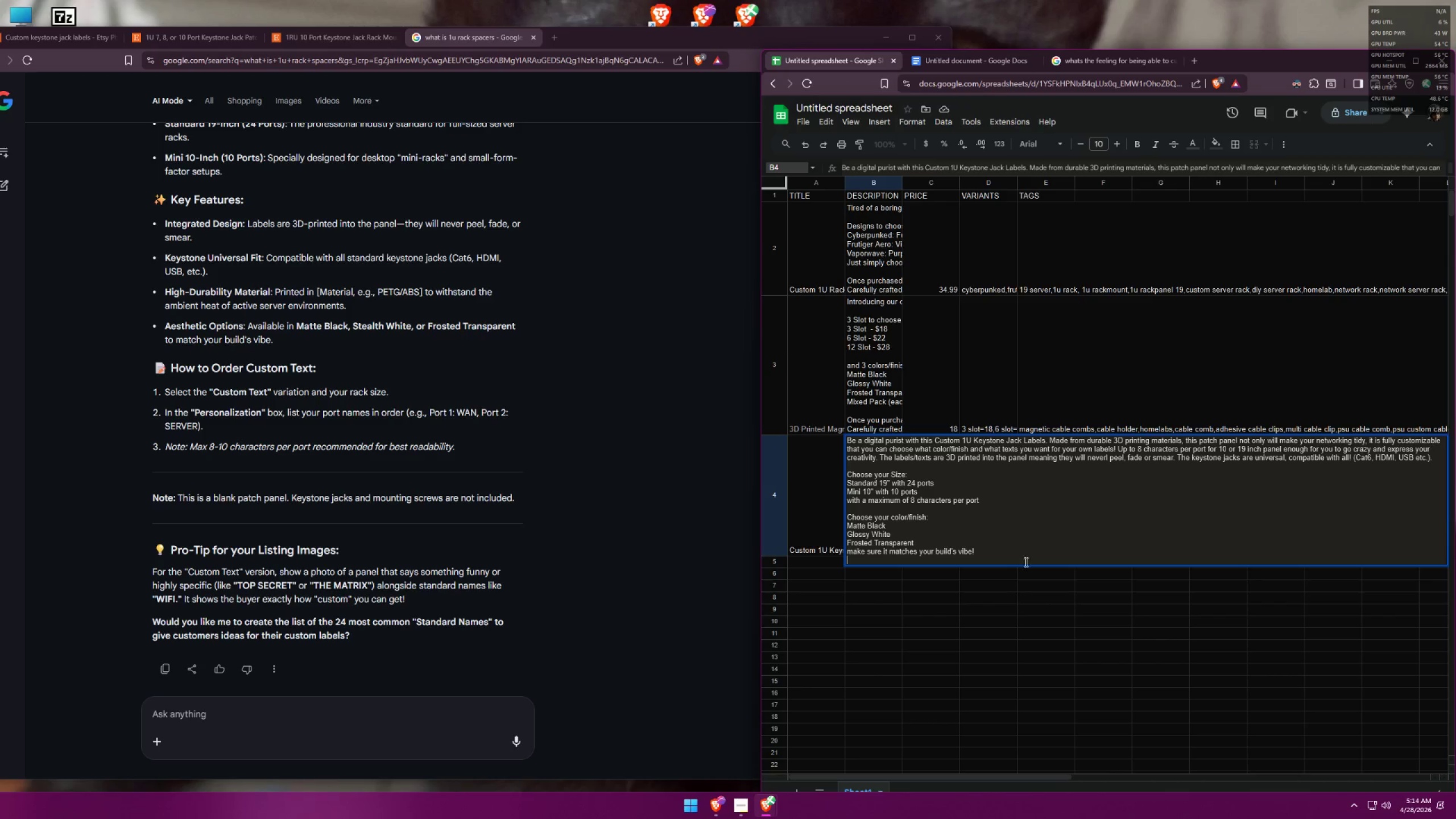 
key(Control+Enter)
 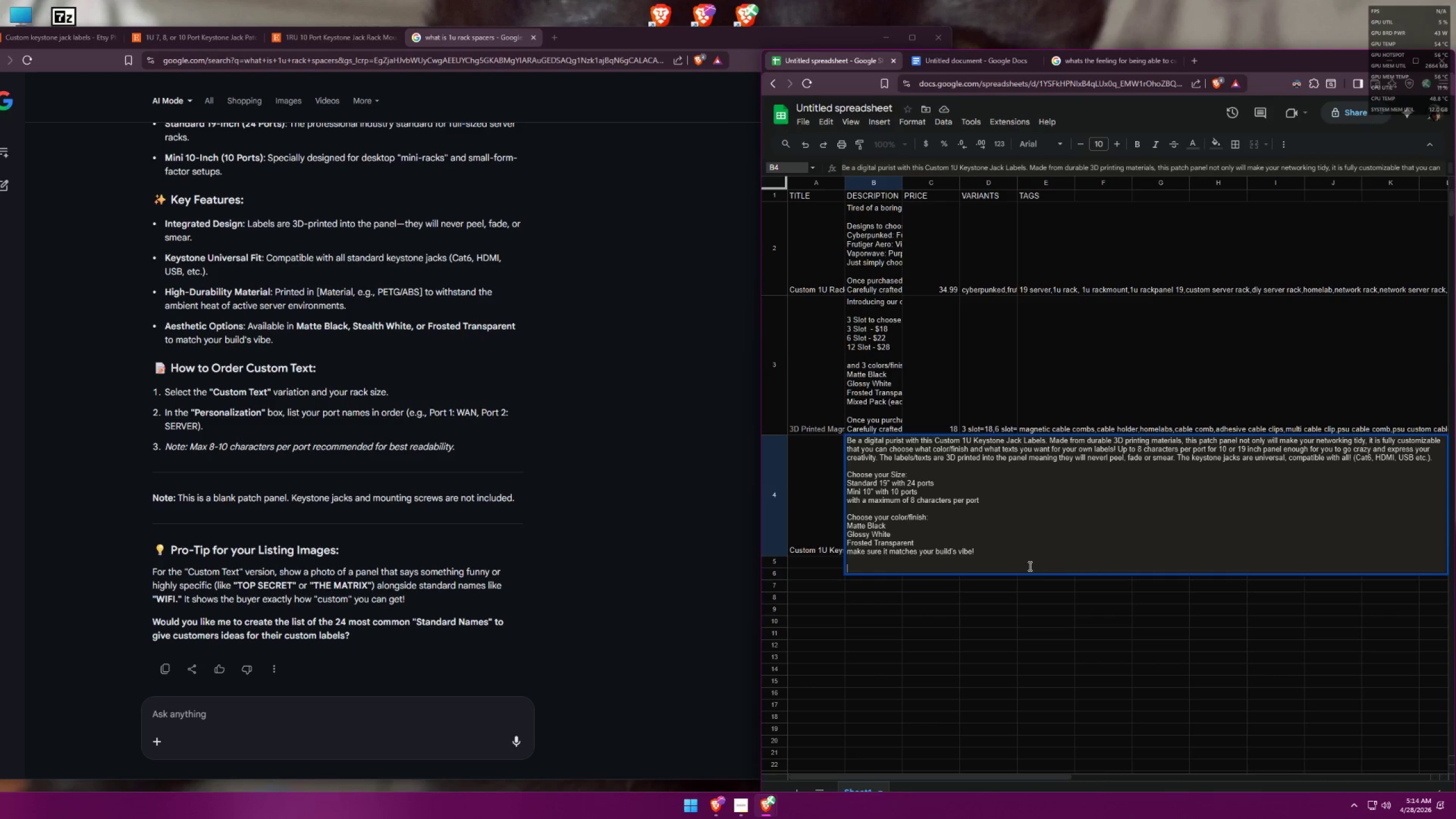 
type(How to O)
key(Backspace)
type(order:)
 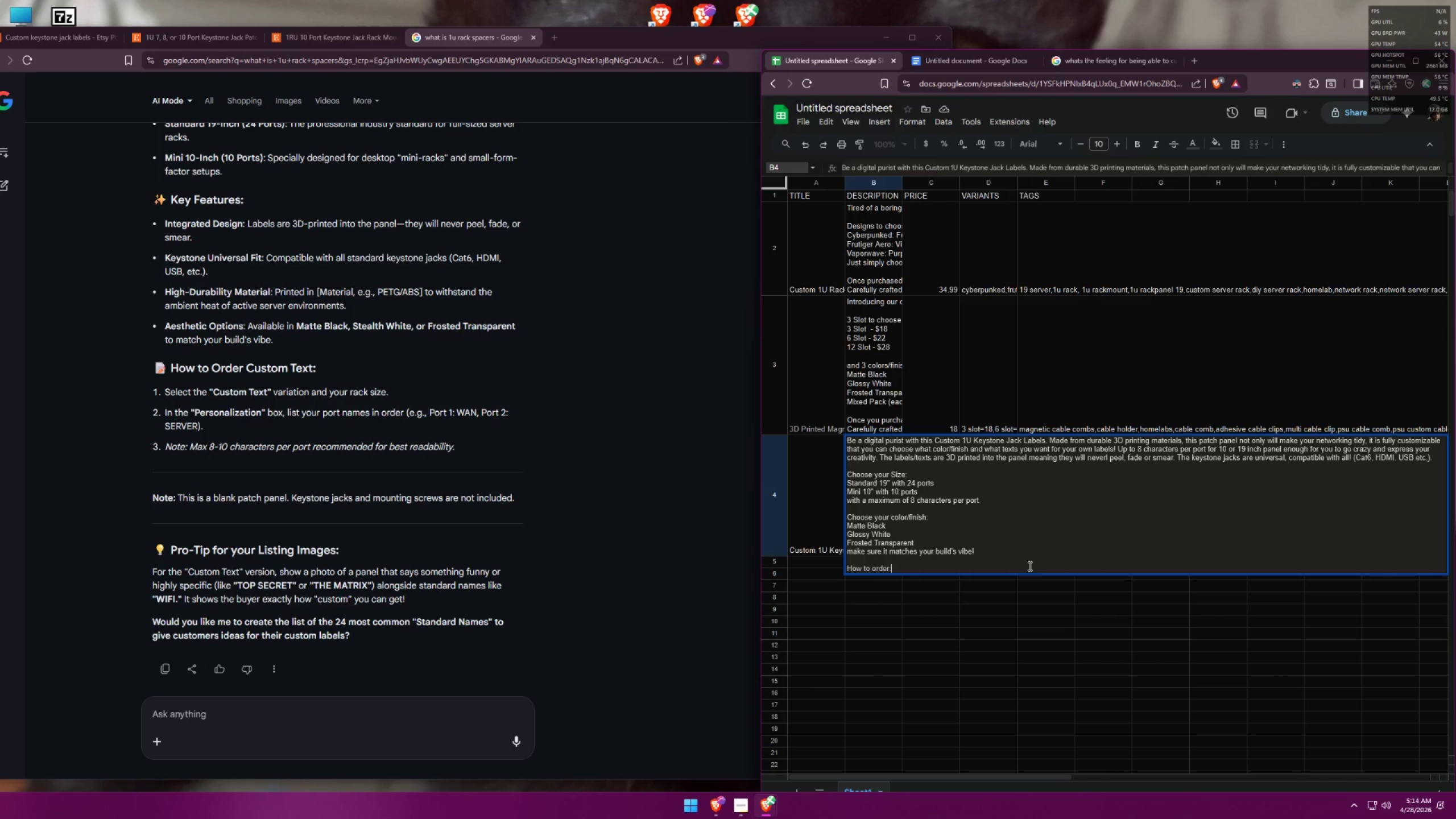 
key(Control+Enter)
 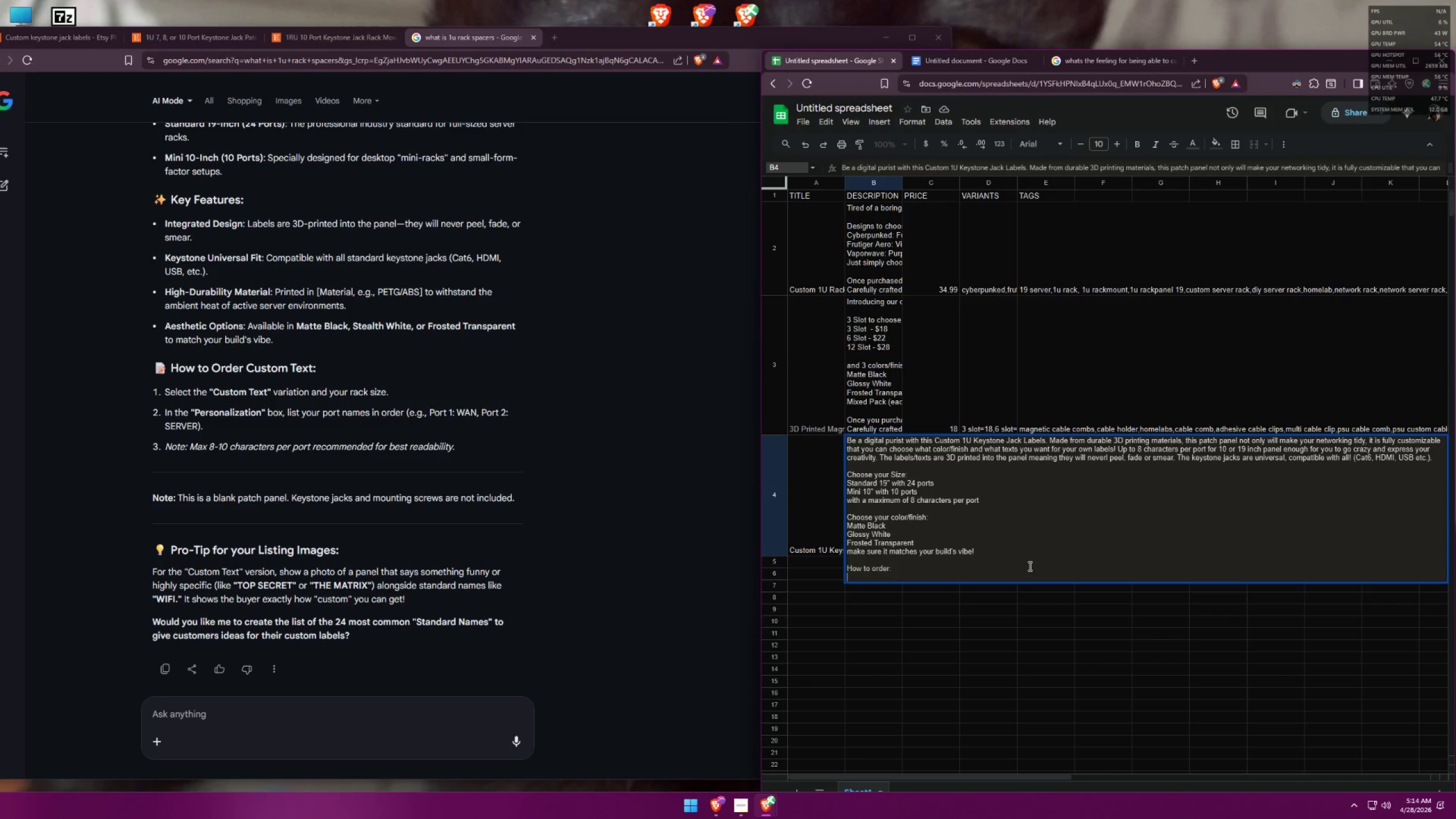 
type(Once purchased )
 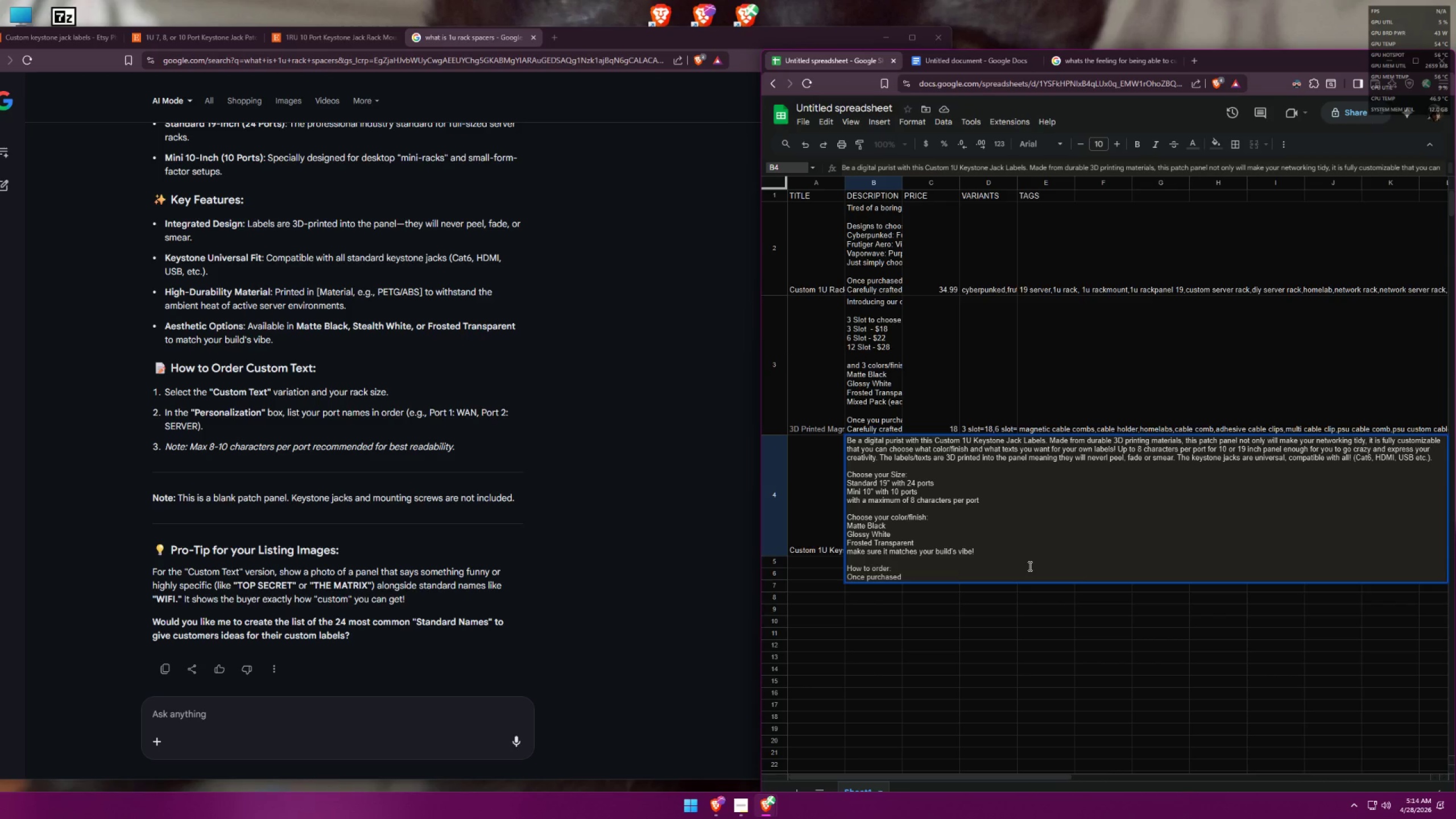 
wait(5.19)
 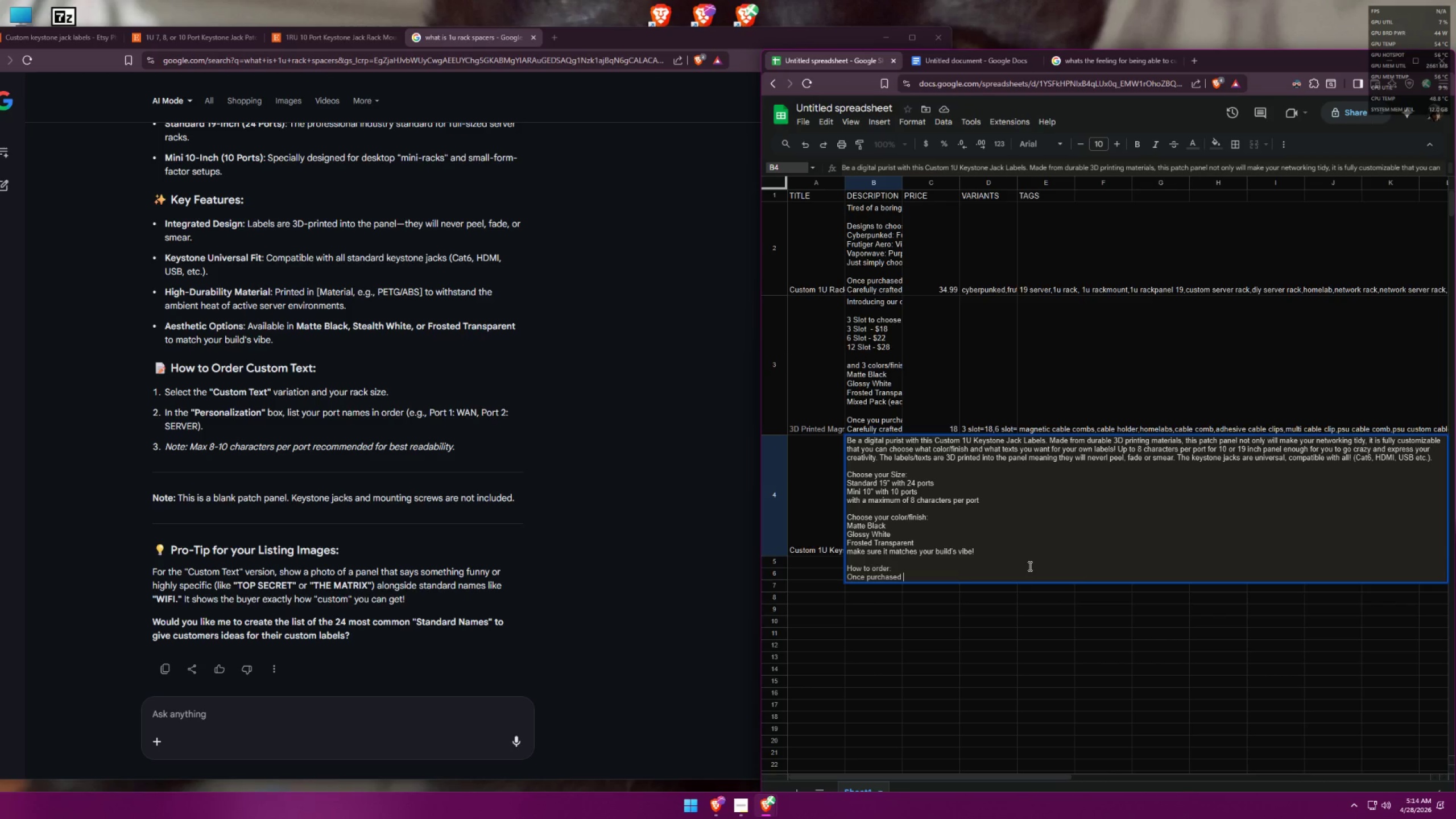 
hold_key(key=Backspace, duration=0.83)
 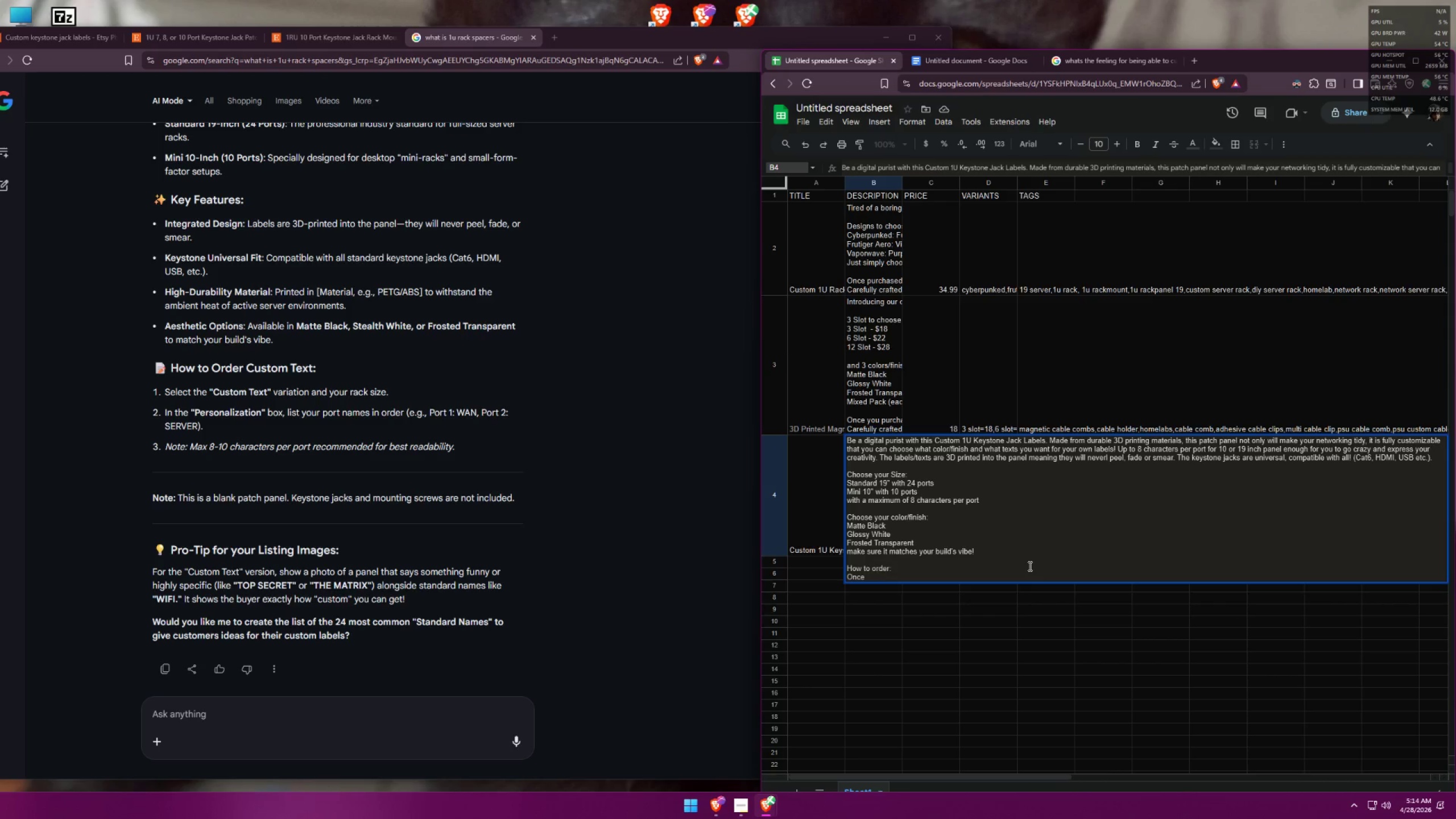 
key(Backspace)
 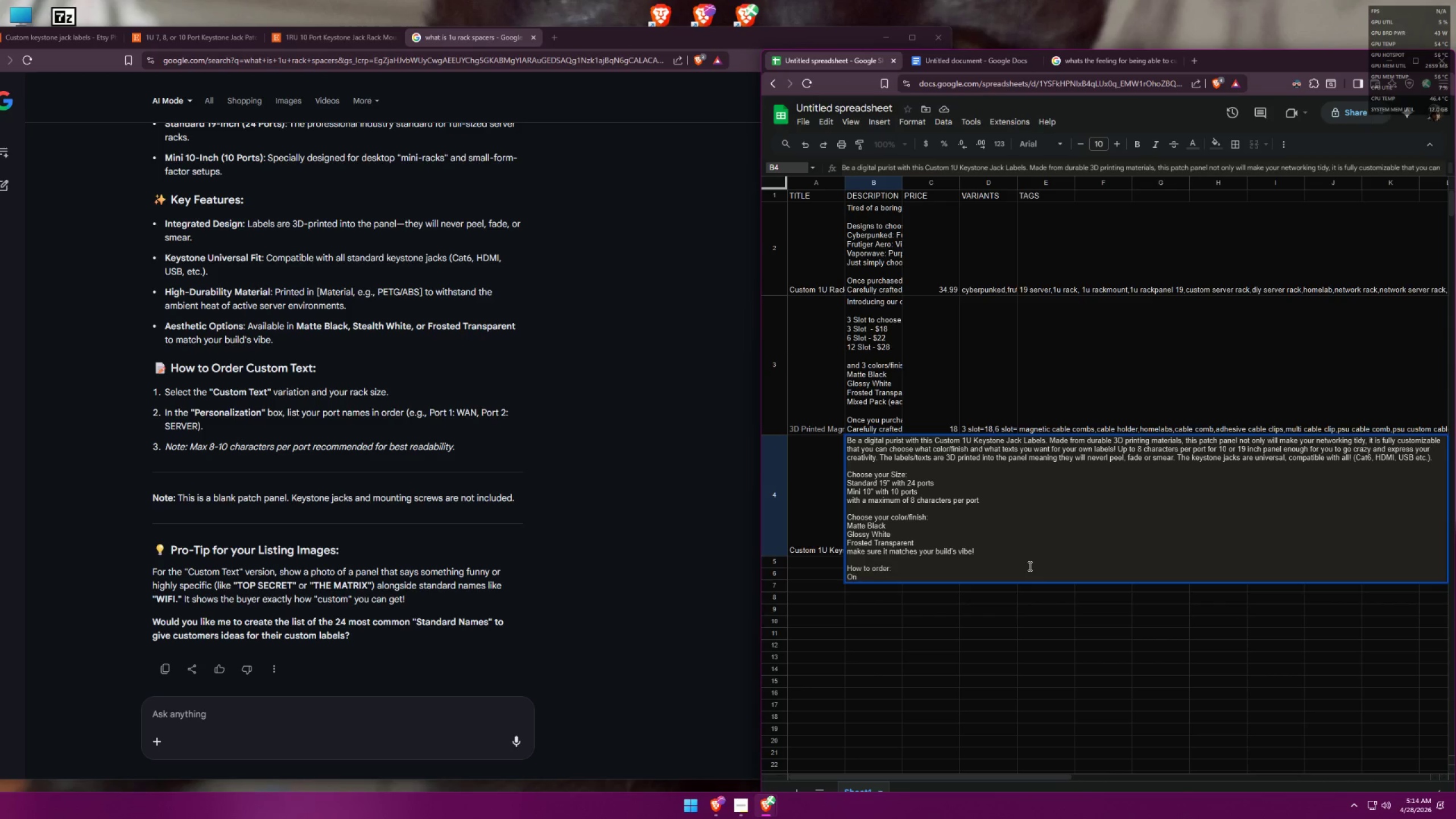 
key(Backspace)
 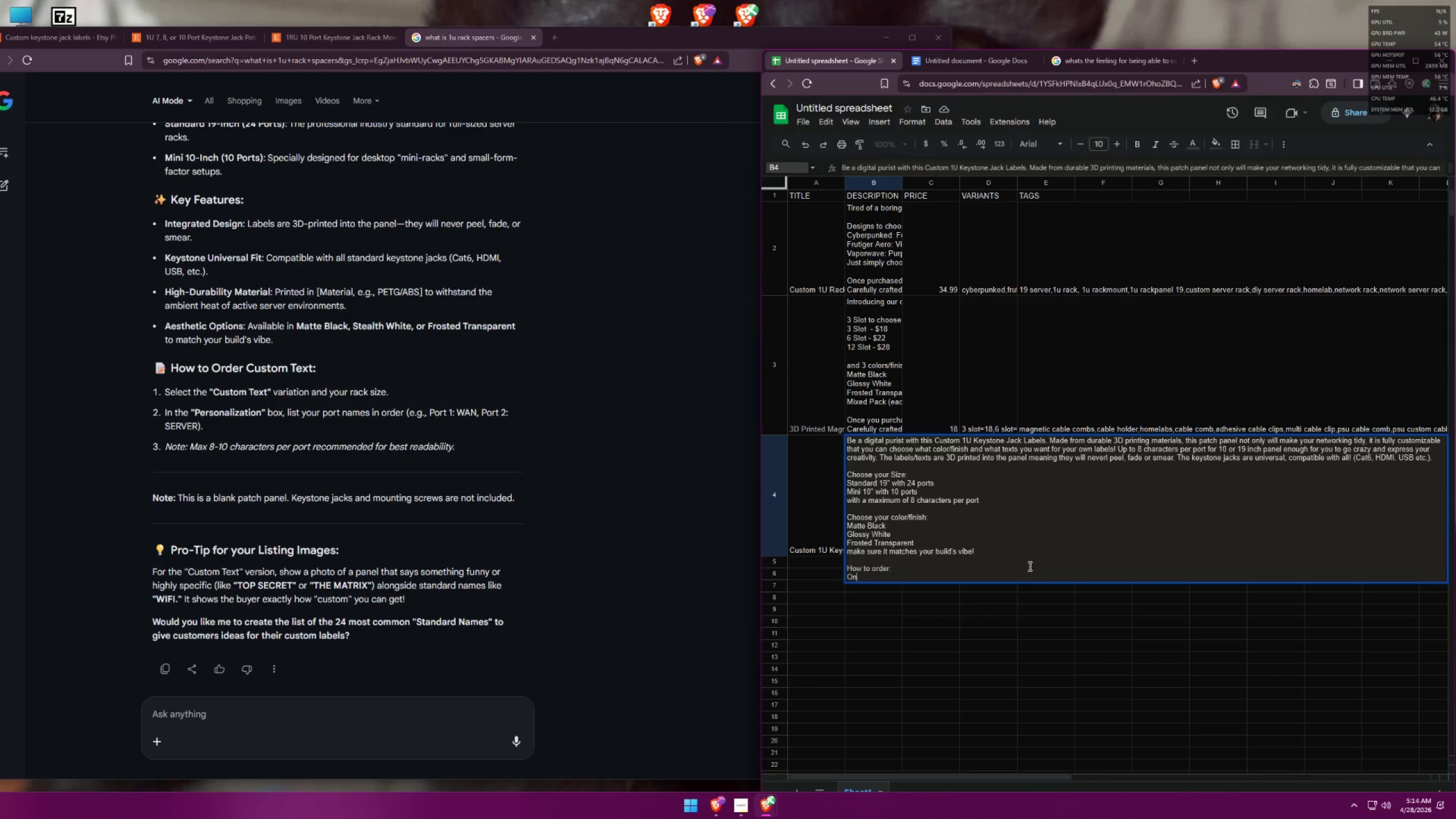 
key(Backspace)
 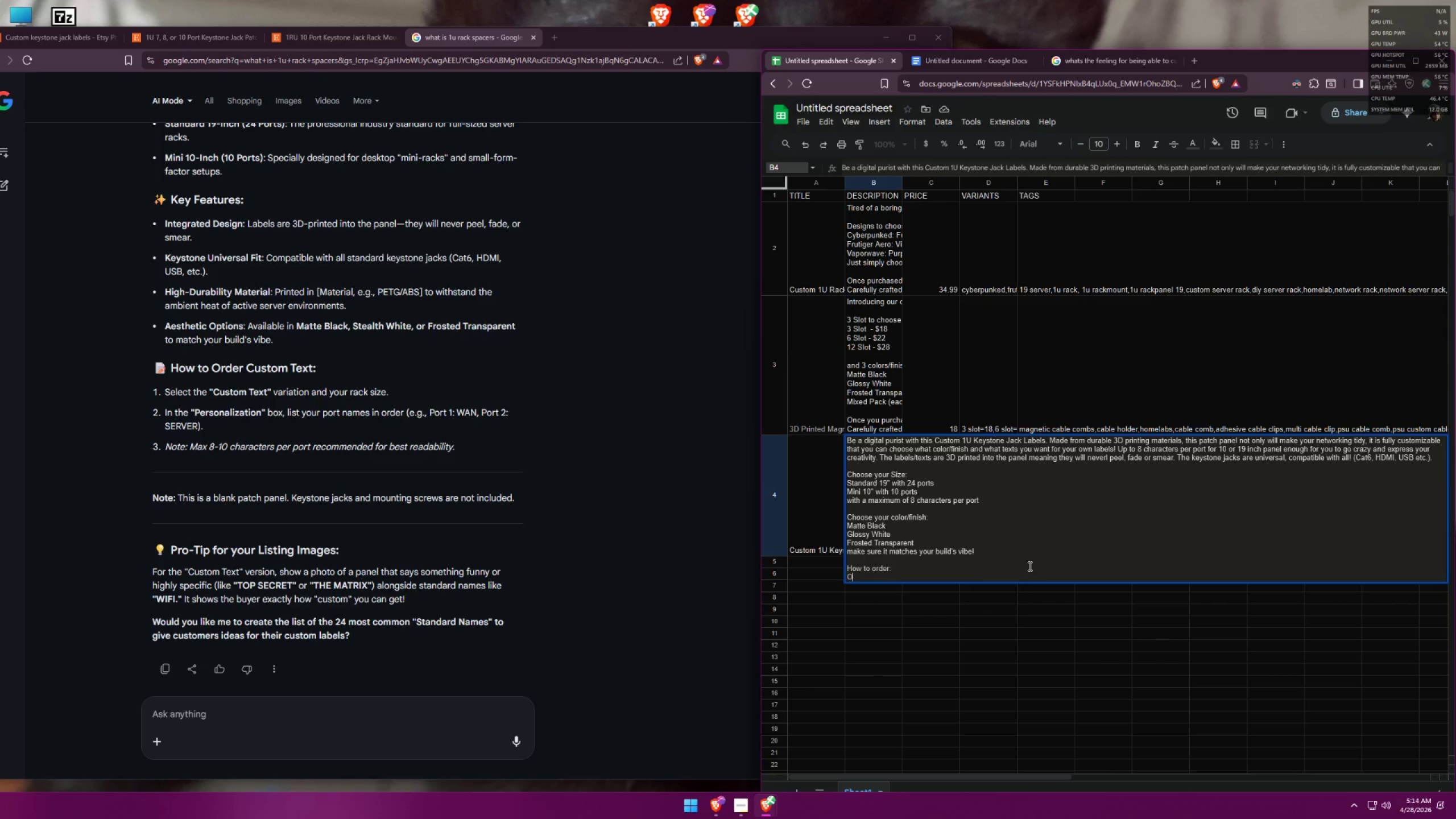 
key(Backspace)
 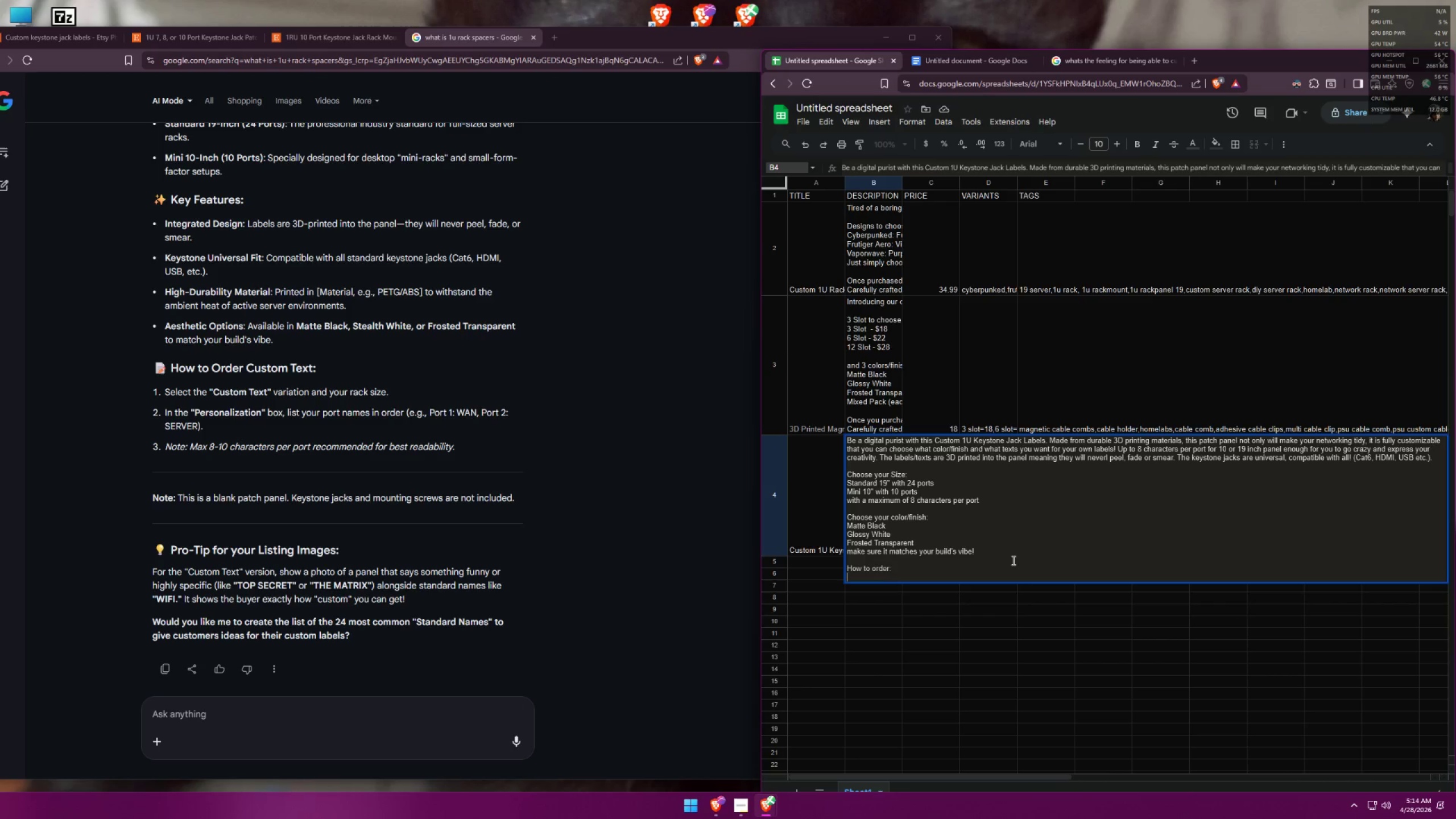 
wait(6.42)
 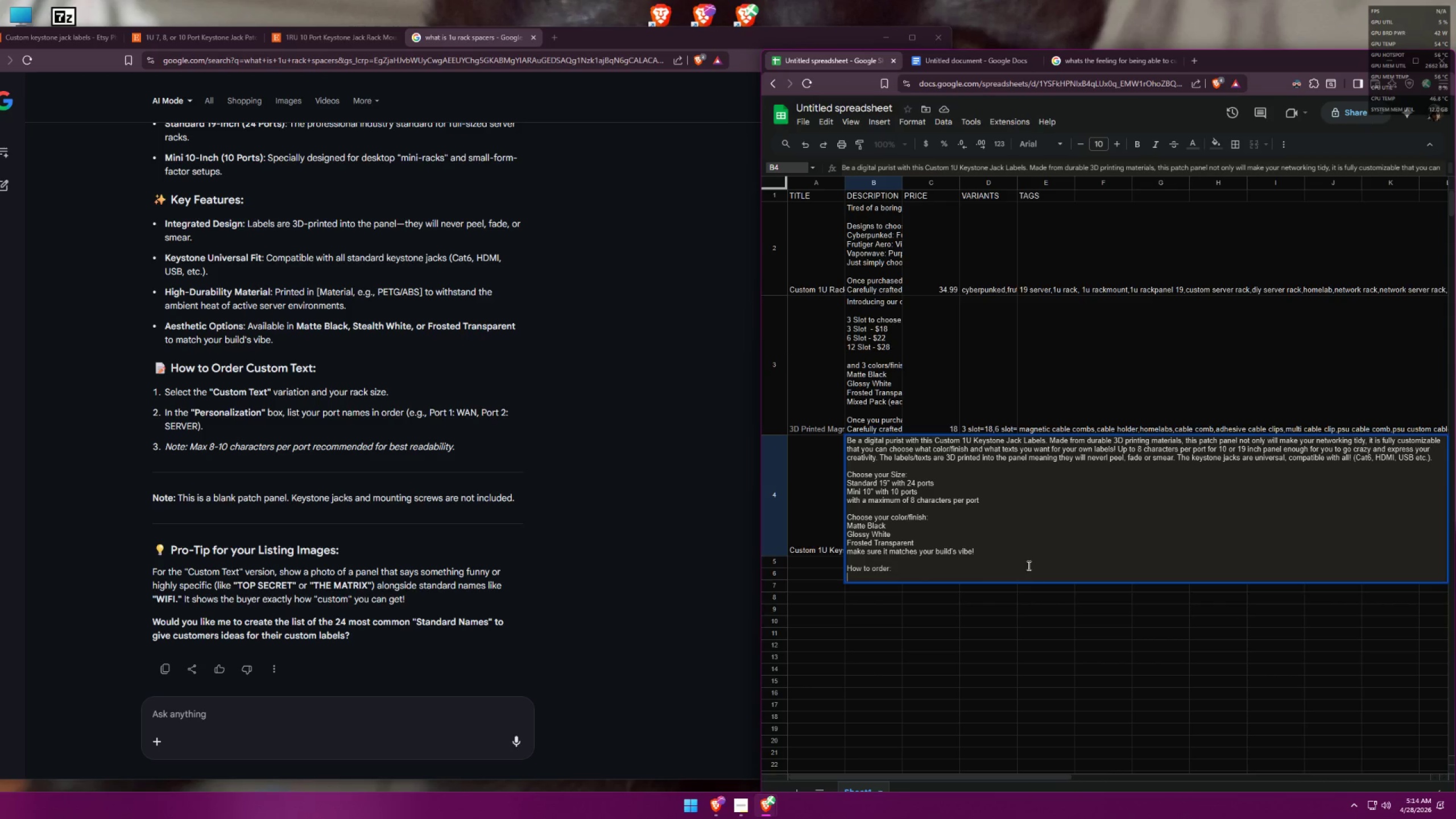 
type(Select the "custom text" varia)
key(Backspace)
key(Backspace)
key(Backspace)
key(Backspace)
key(Backspace)
type(option)
key(Backspace)
key(Backspace)
key(Backspace)
key(Backspace)
key(Backspace)
key(Backspace)
type(and choose your rack size. )
 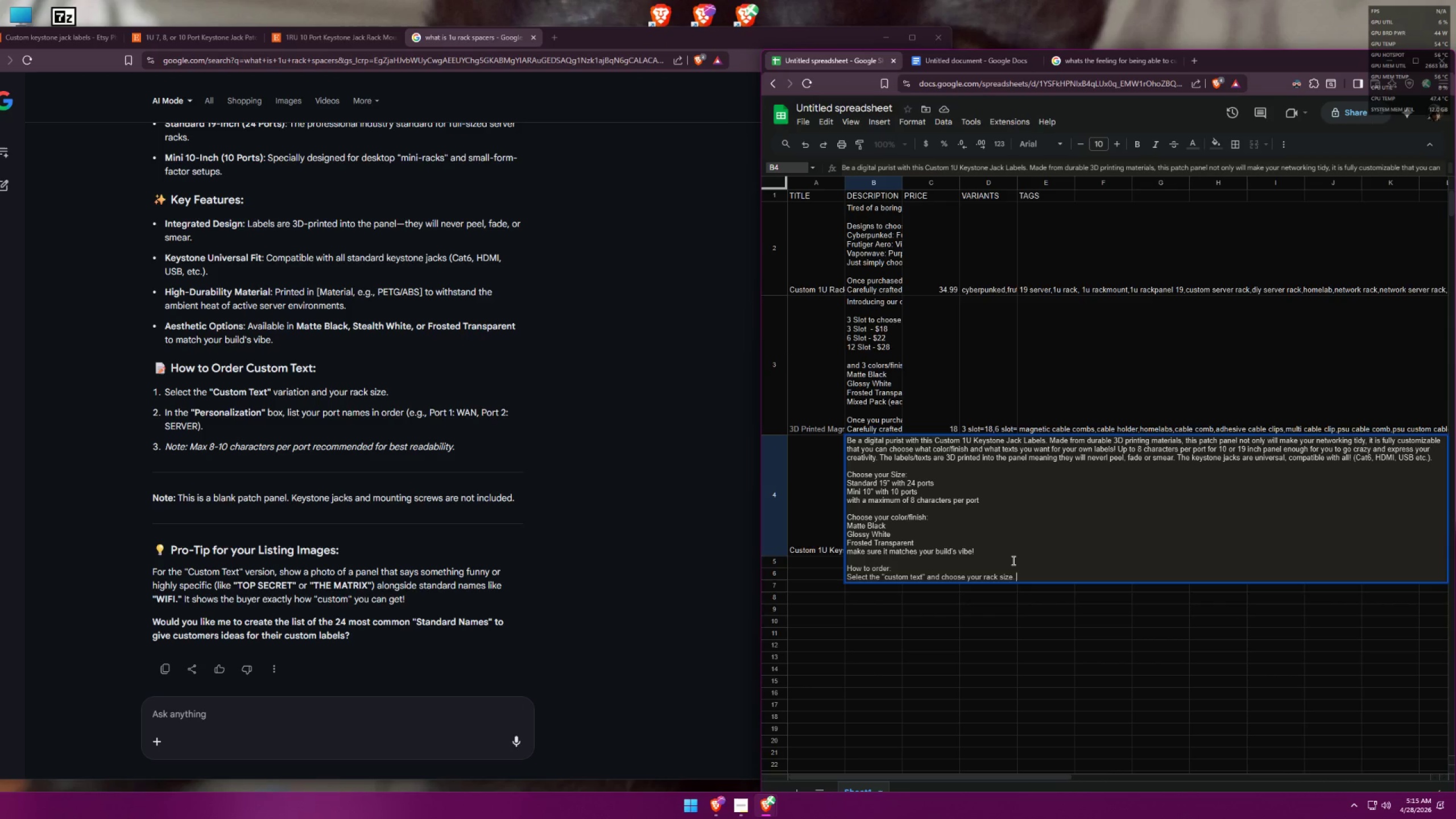 
key(Control+Enter)
 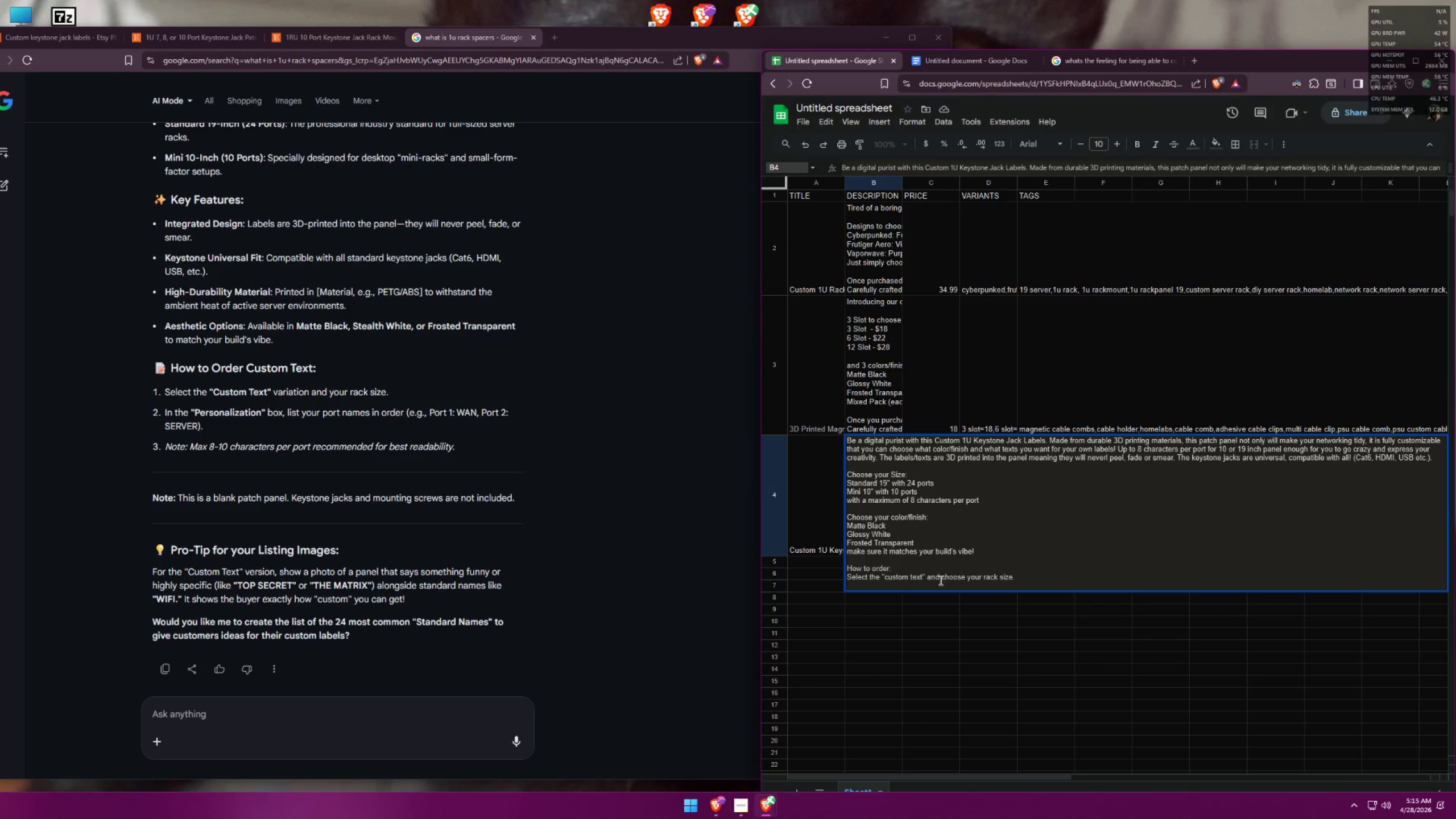 
left_click_drag(start_coordinate=[926, 576], to_coordinate=[885, 576])
 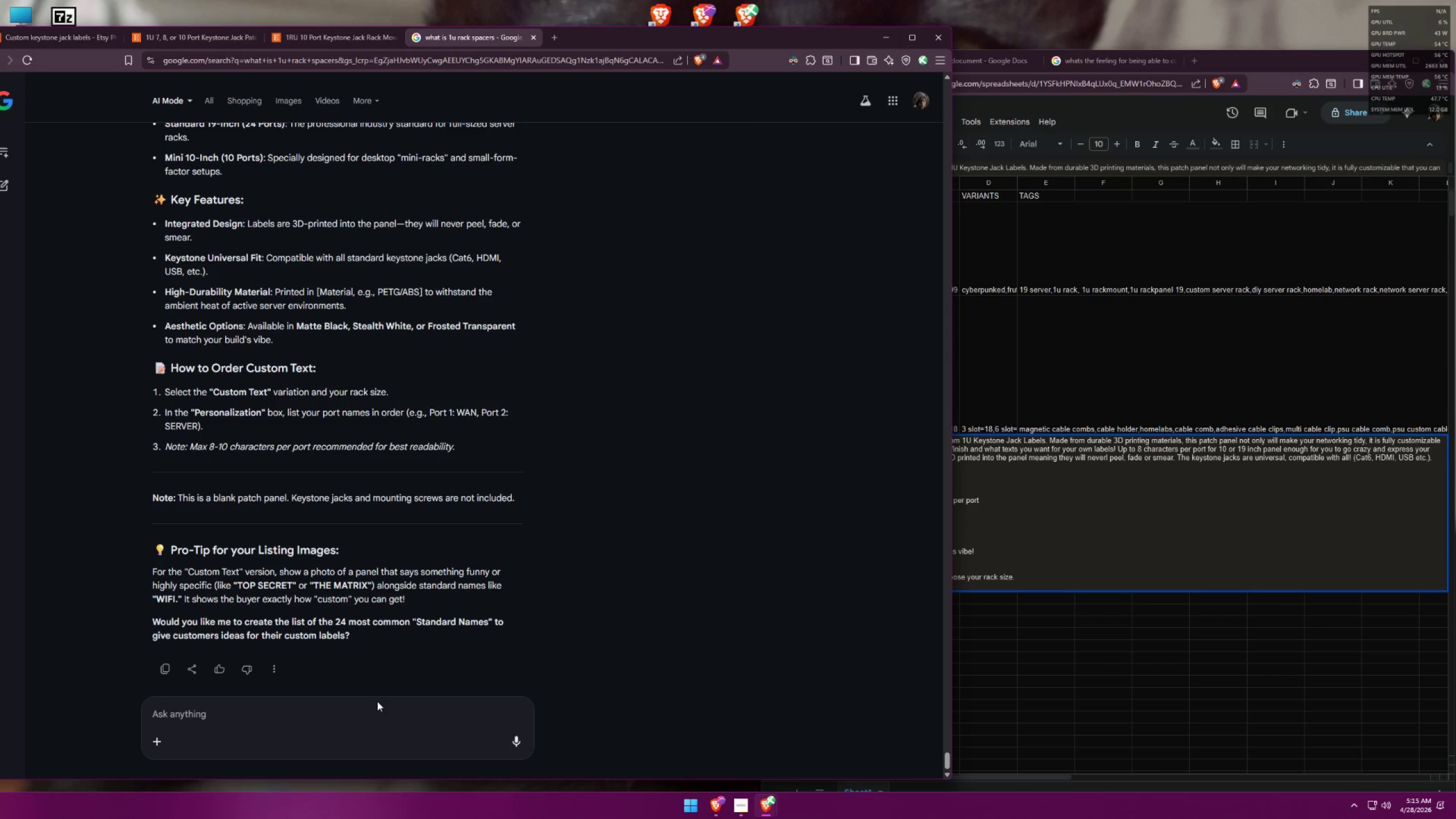 
double_click([372, 712])
 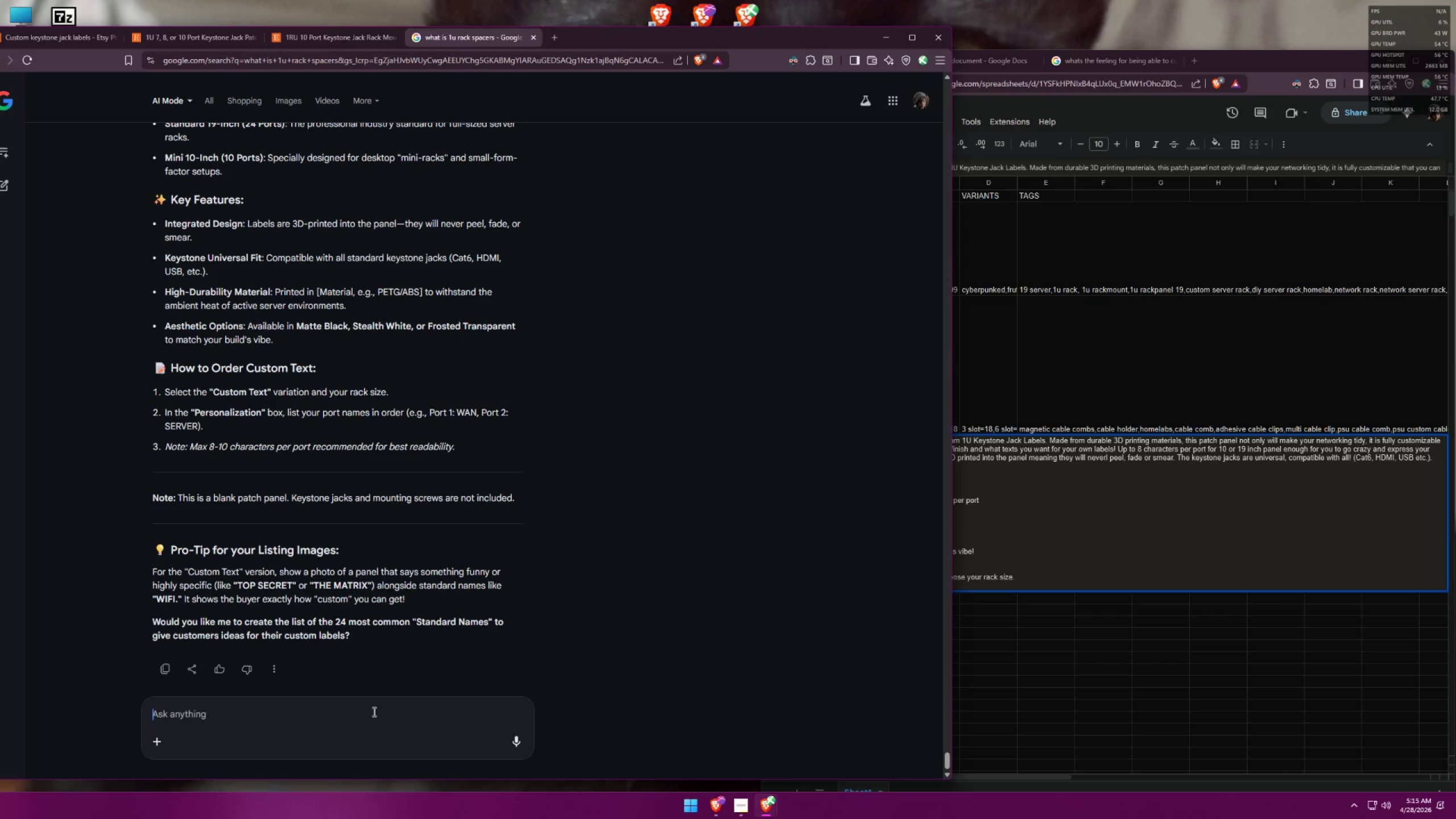 
type(its custom no standanr)
key(Backspace)
key(Backspace)
type(rd 1 0 )
key(Backspace)
key(Backspace)
type(-24 , so theres no need to put an option custom text right? just rack size and peronalization box)
 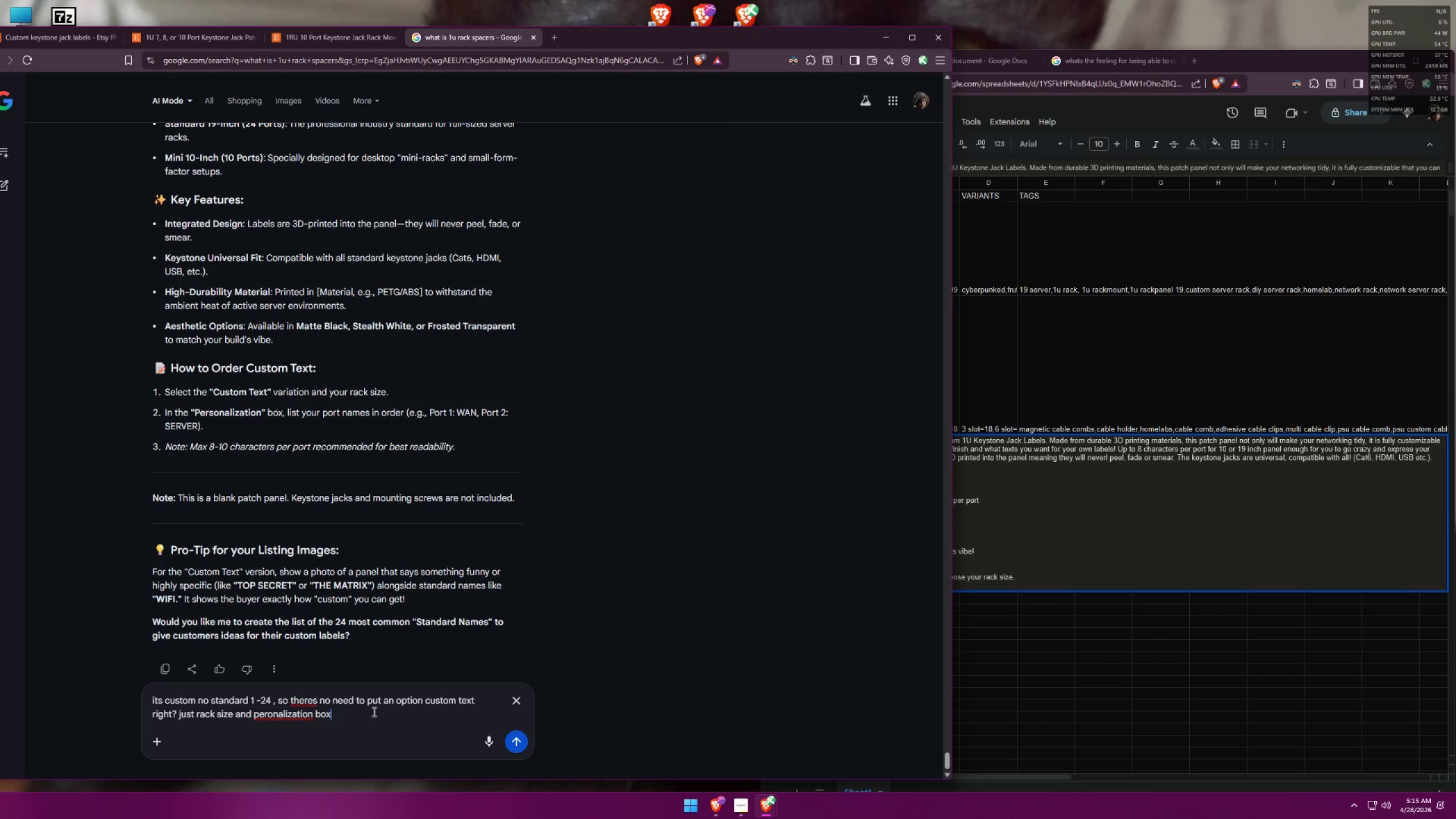 
key(Enter)
 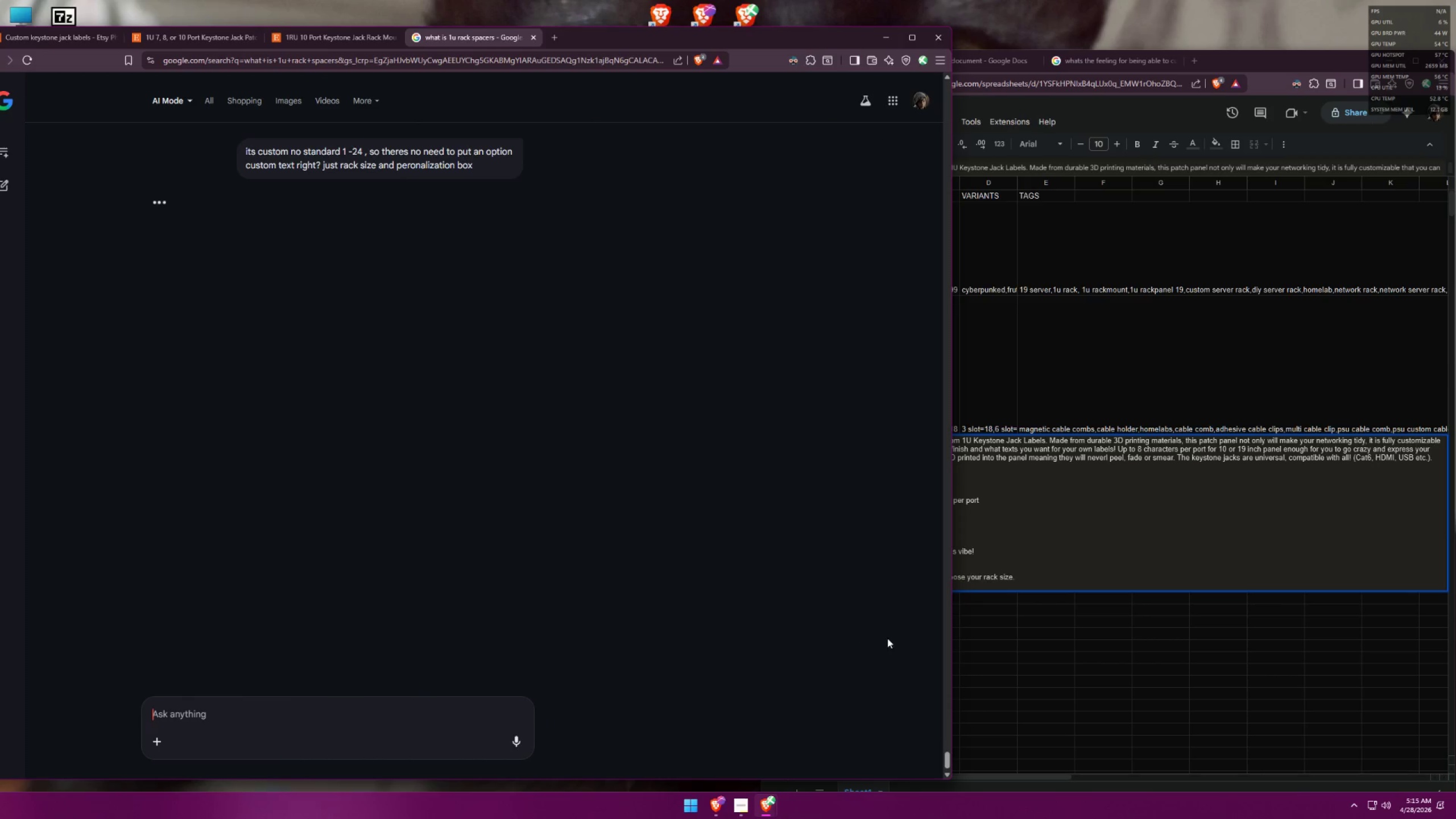 
left_click([1010, 561])
 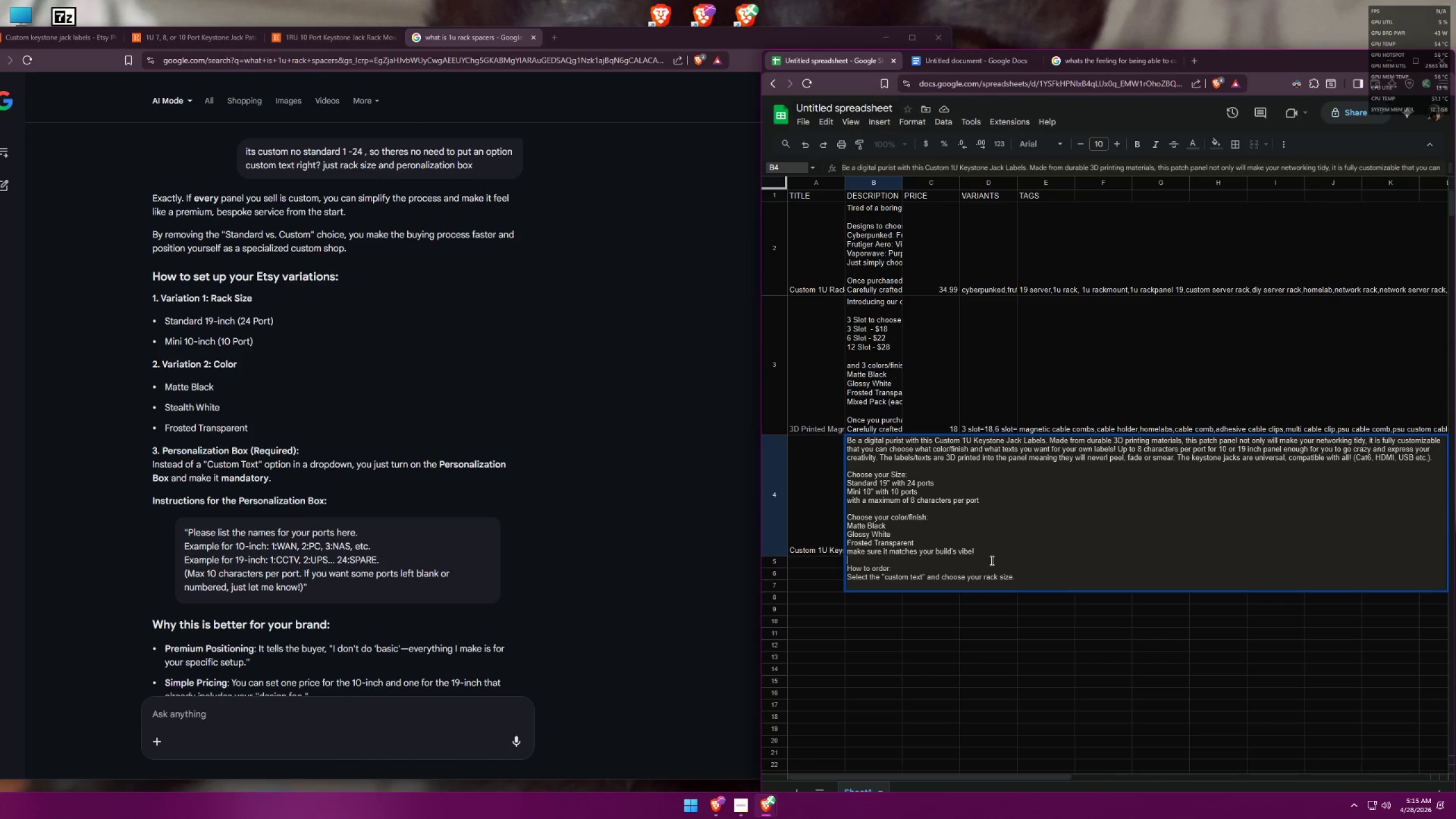 
wait(6.03)
 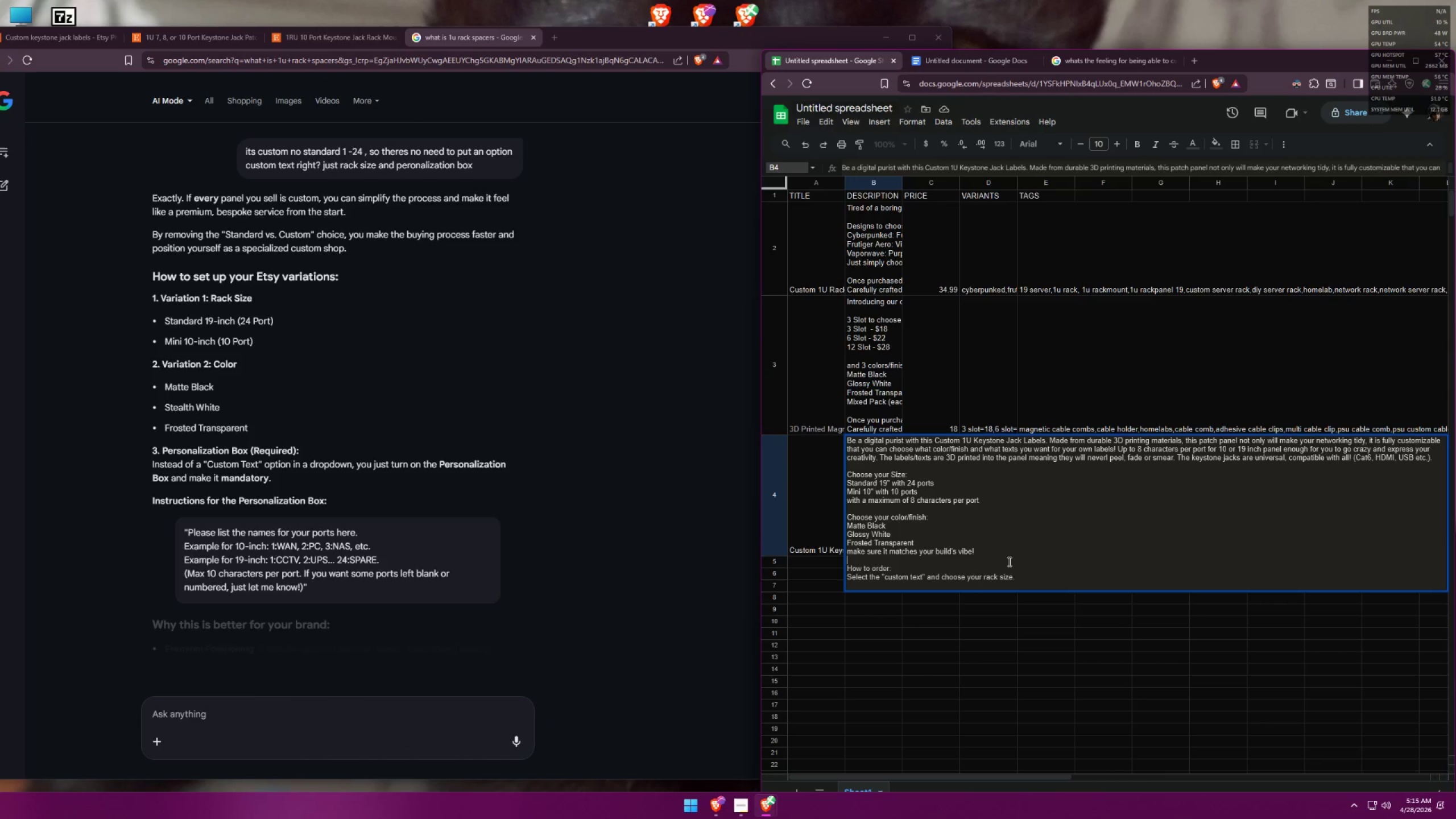 
left_click_drag(start_coordinate=[1027, 574], to_coordinate=[876, 579])
 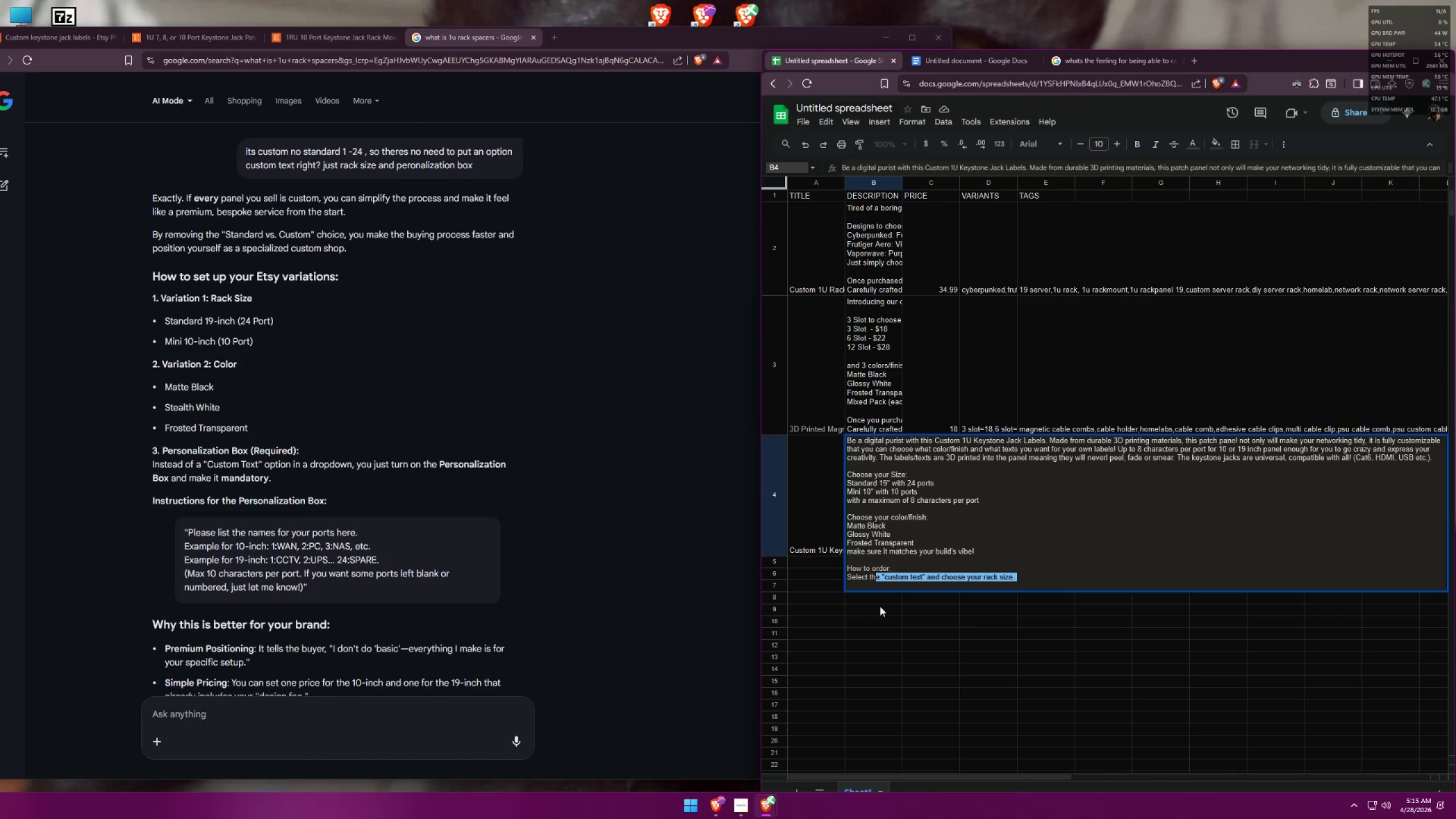 
key(Backspace)
key(Backspace)
key(Backspace)
type(your rack size, )
 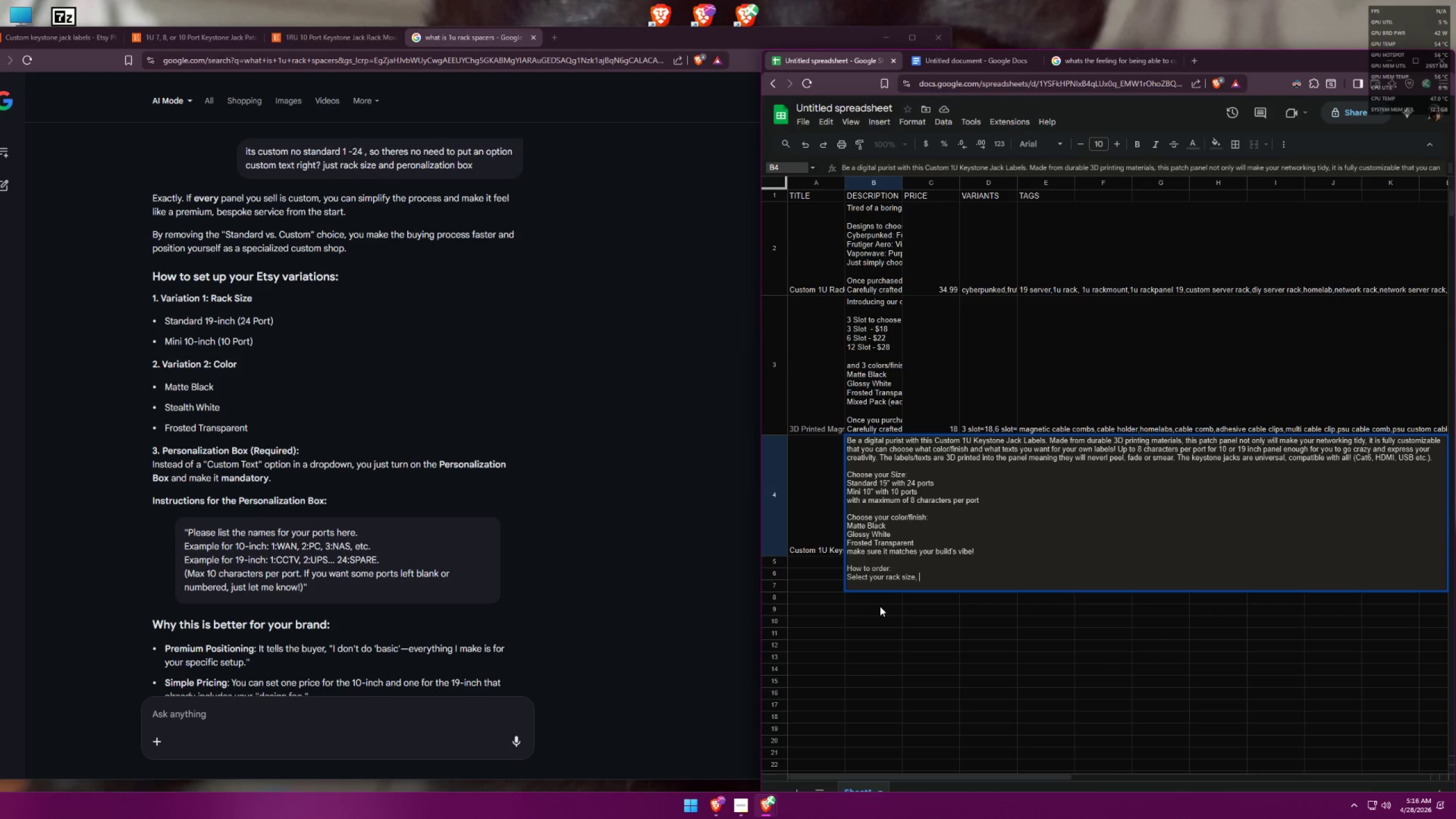 
type(color/finish and for the Personalization Box)
key(Backspace)
key(Backspace)
key(Backspace)
type(b)
key(Backspace)
type(Box )
key(Backspace)
type((Required))
 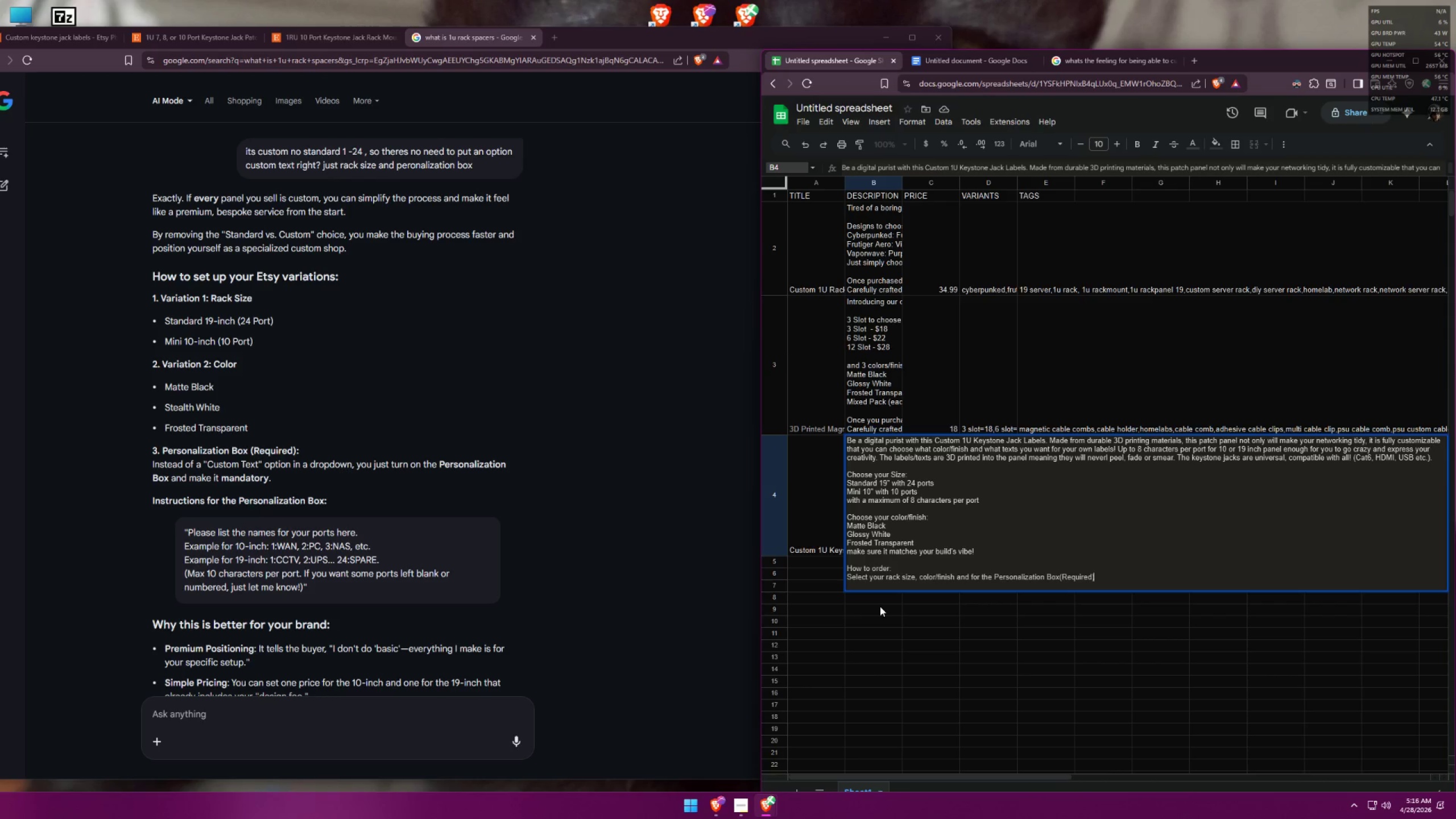 
wait(5.95)
 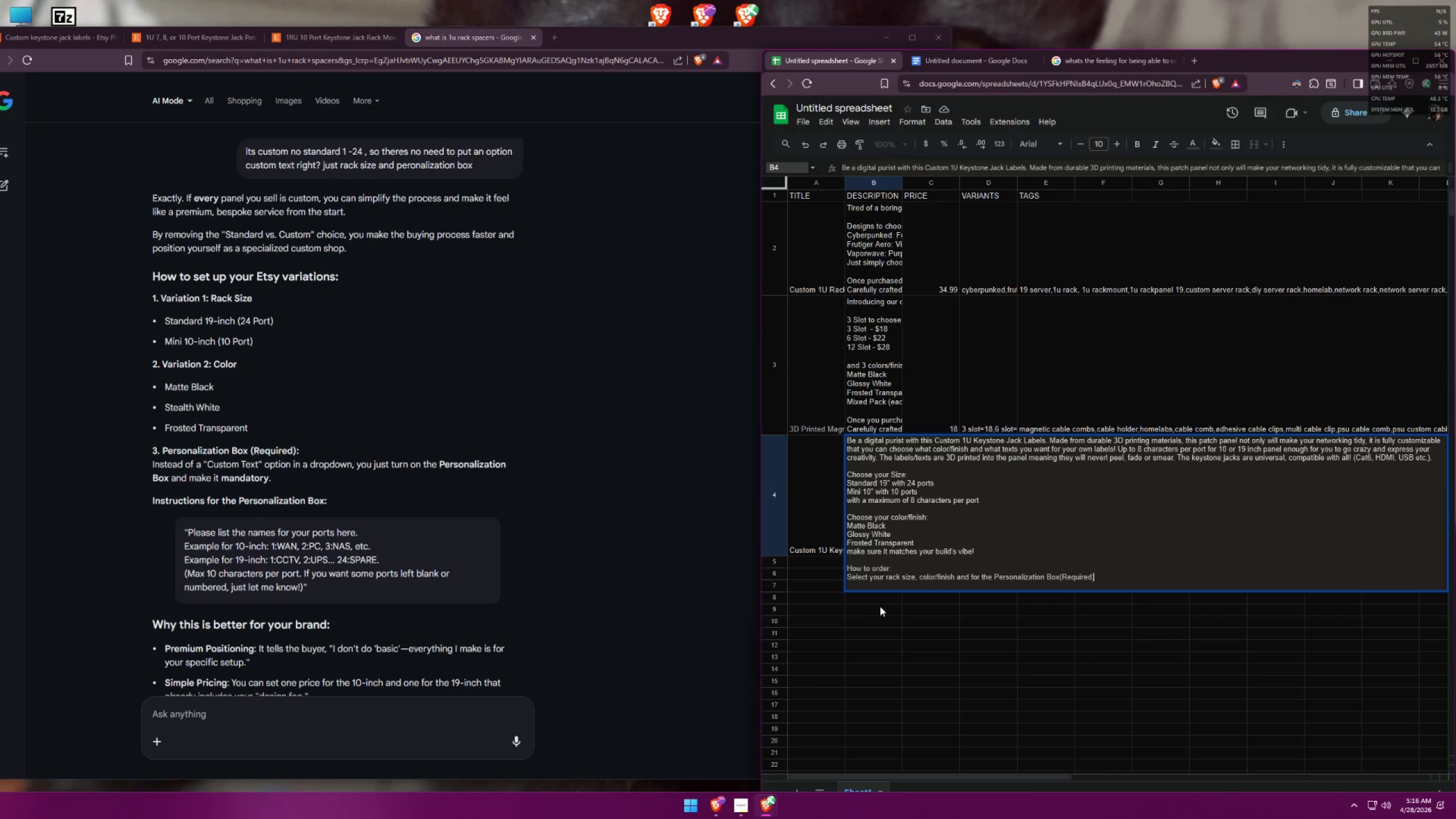 
type(, list the texts/labels you wanted to put )
 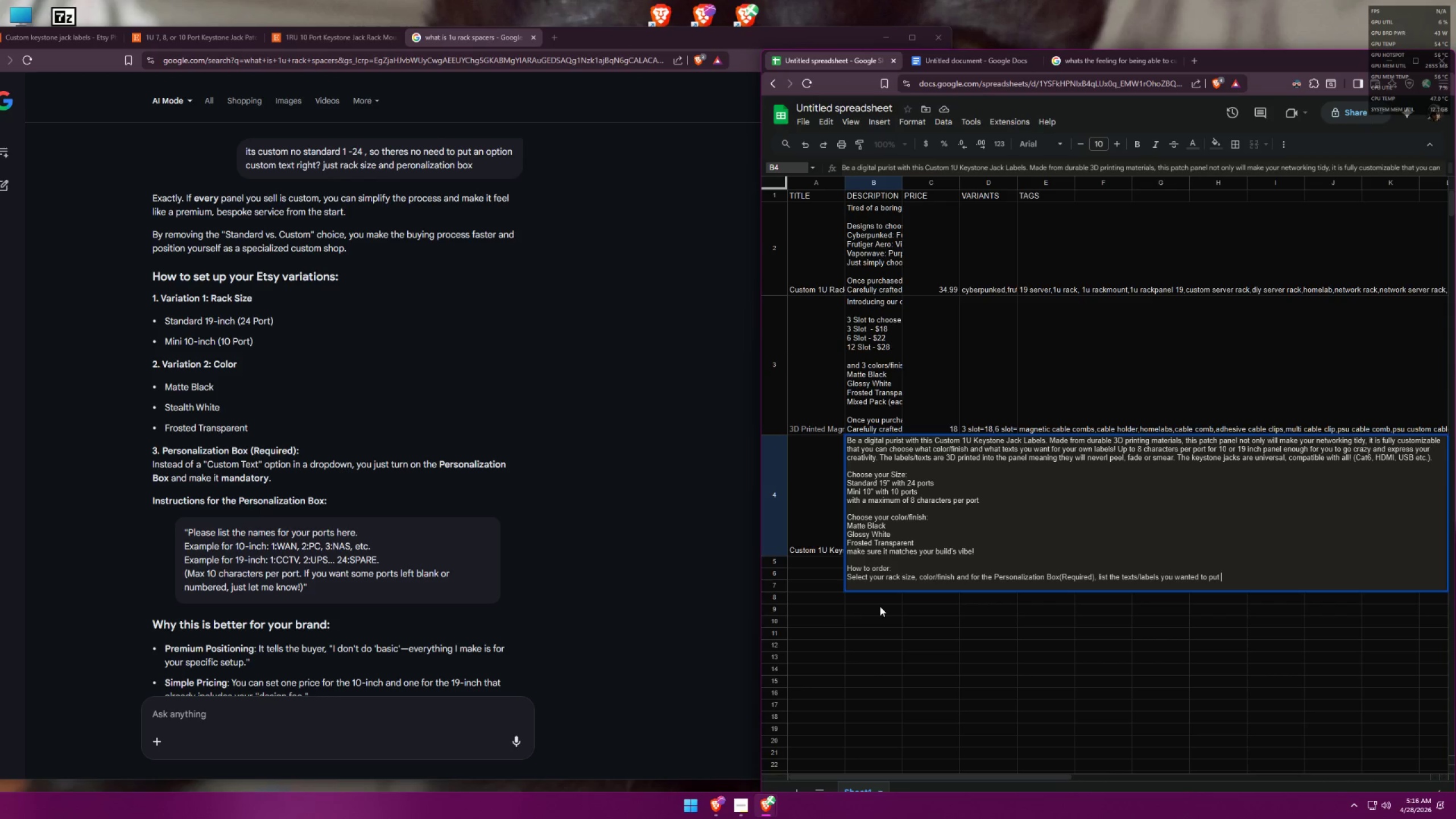 
type(for each ports for examples)
key(Backspace)
type(: 1.)
key(Backspace)
key(Backspace)
type(1. the mate)
key(Backspace)
type(rix 2. SECRETS 3. et)
key(Backspace)
key(Backspace)
key(Backspace)
type( so n)
key(Backspace)
type(on. )
 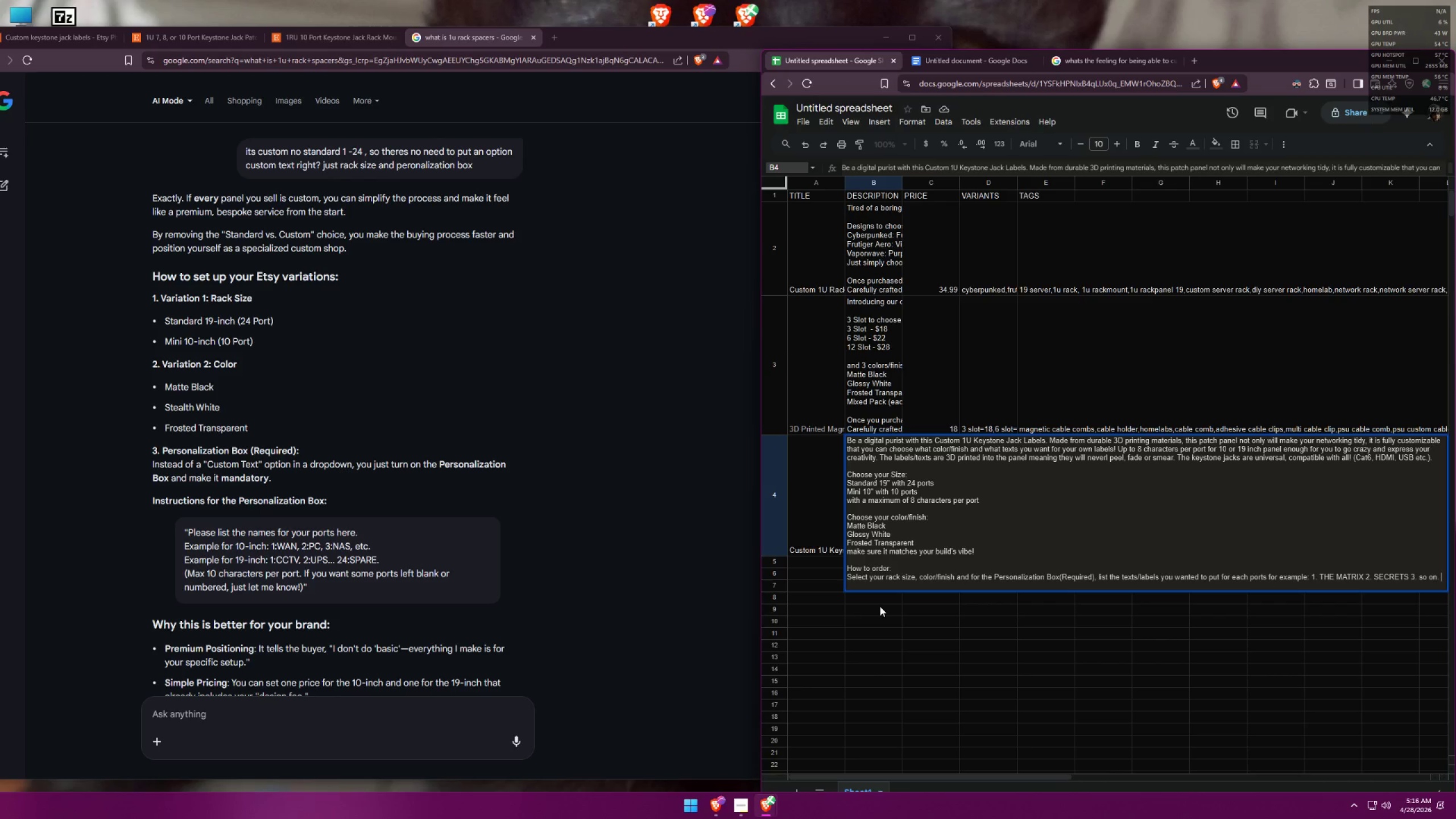 
key(Control+Enter)
 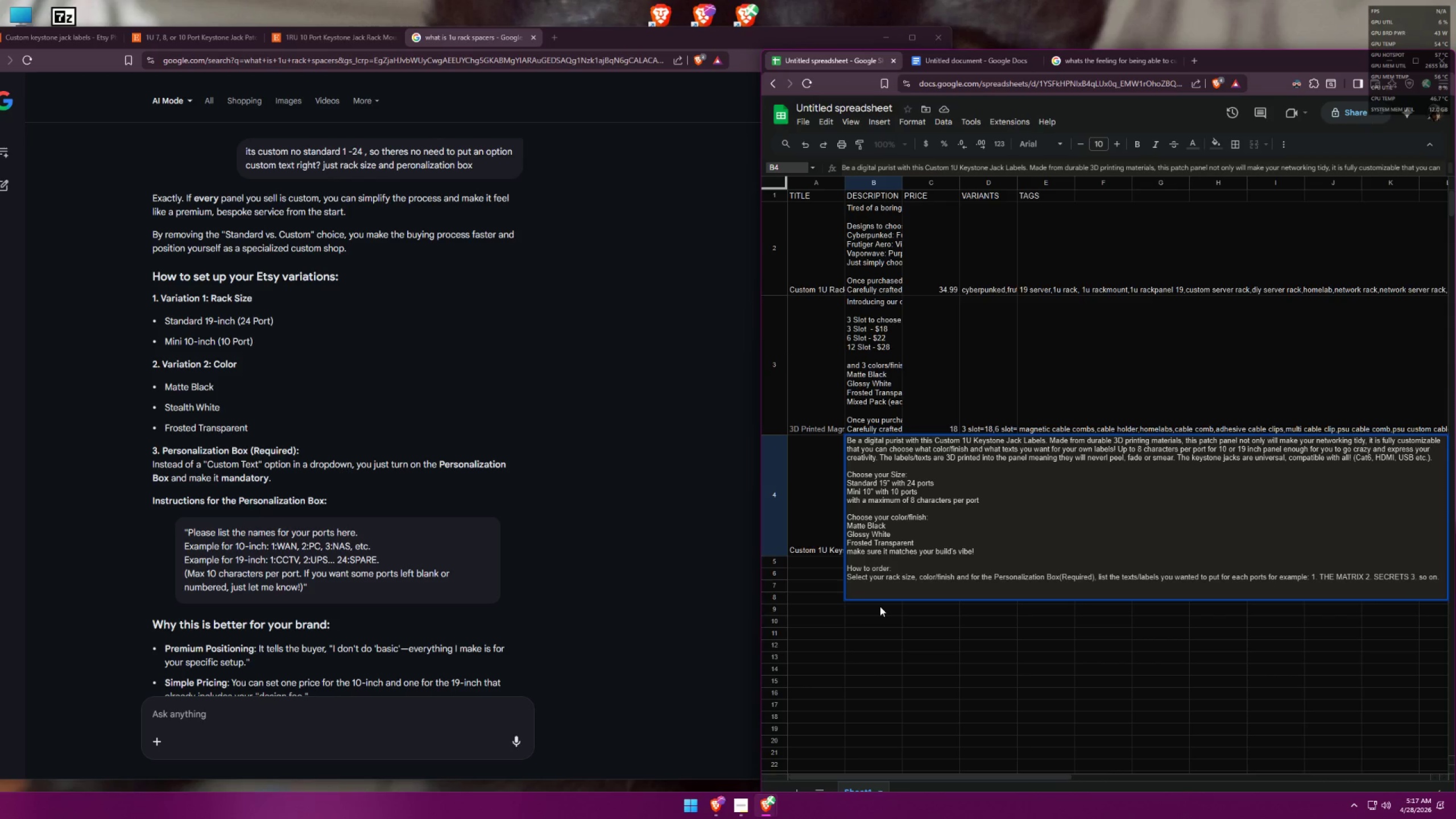 
type(maxi)
key(Backspace)
key(Backspace)
key(Backspace)
key(Backspace)
type(Maximum of 8 chracters on)
key(Backspace)
key(Backspace)
type(per port only!)
key(Backspace)
 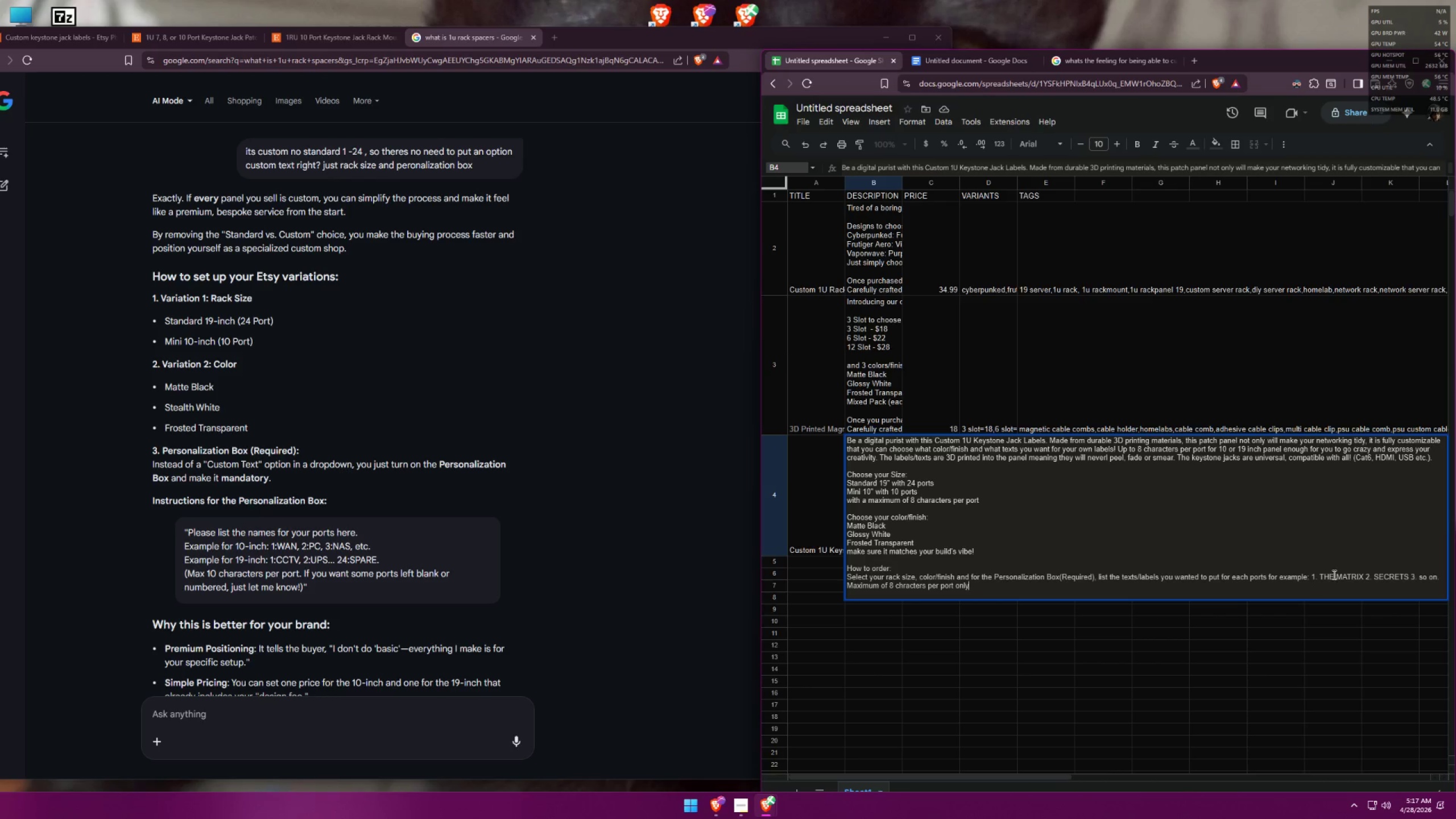 
double_click([1329, 575])
 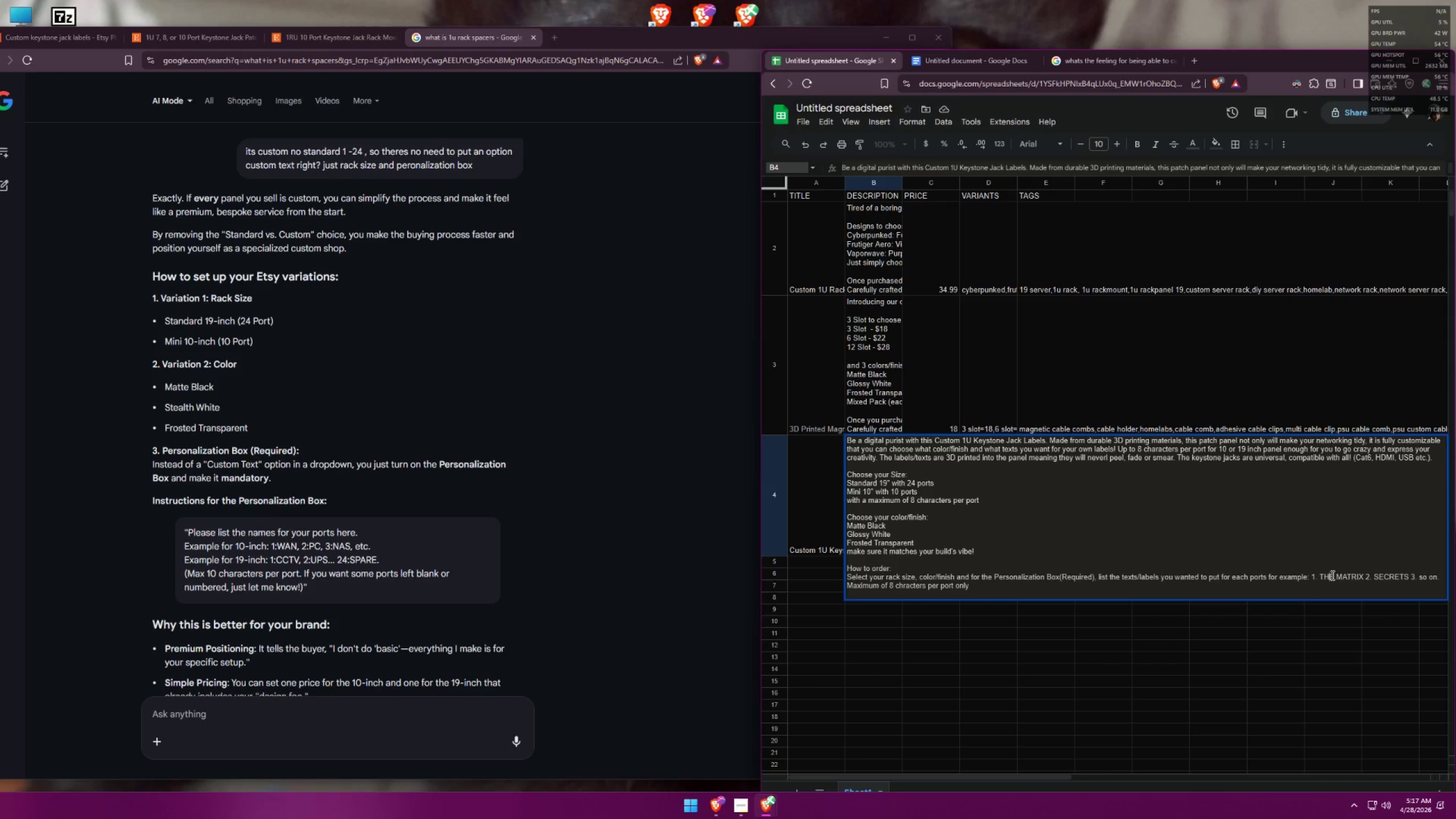 
triple_click([1331, 575])
 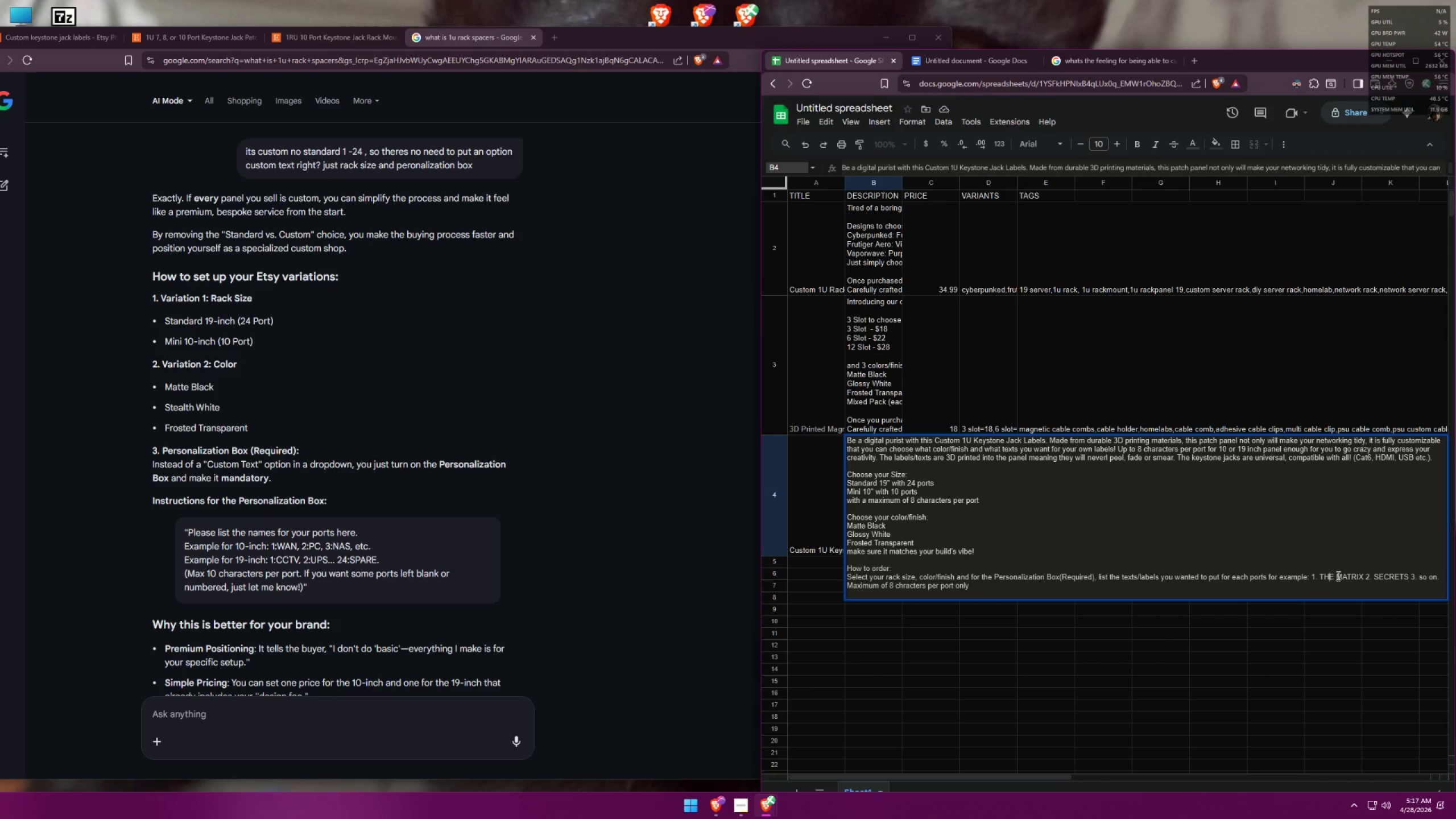 
triple_click([1337, 576])
 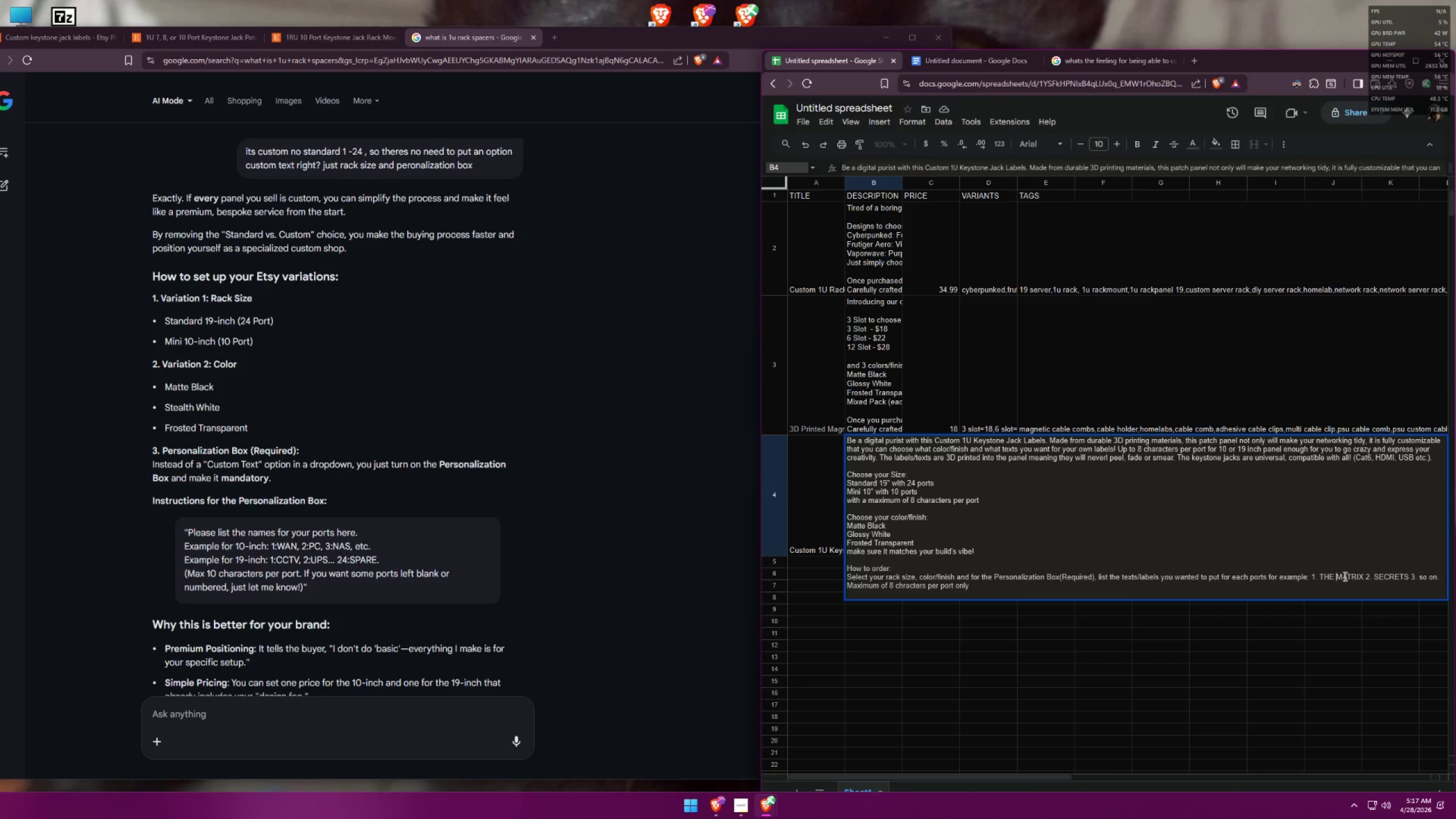 
triple_click([1344, 576])
 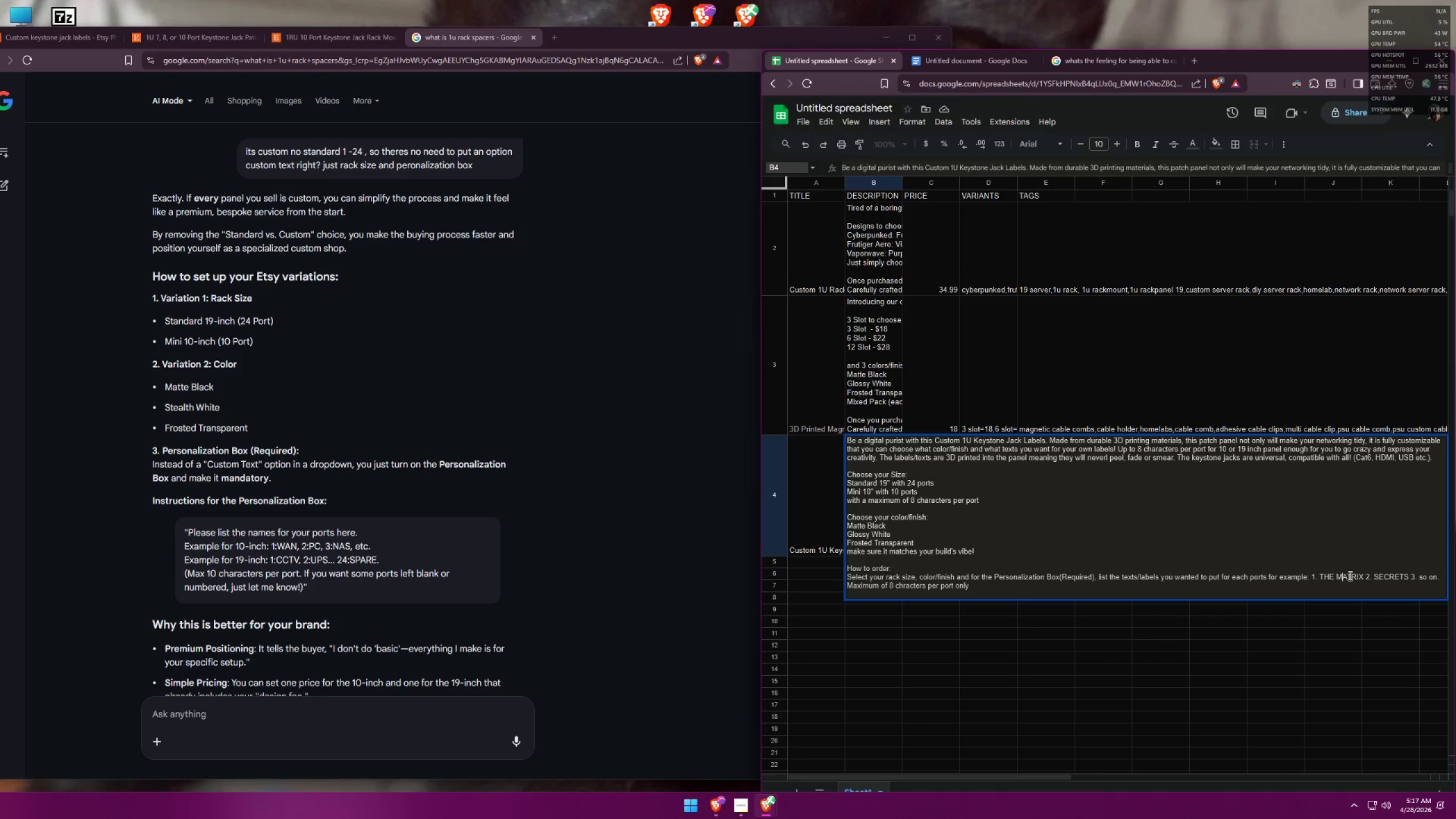 
triple_click([1349, 576])
 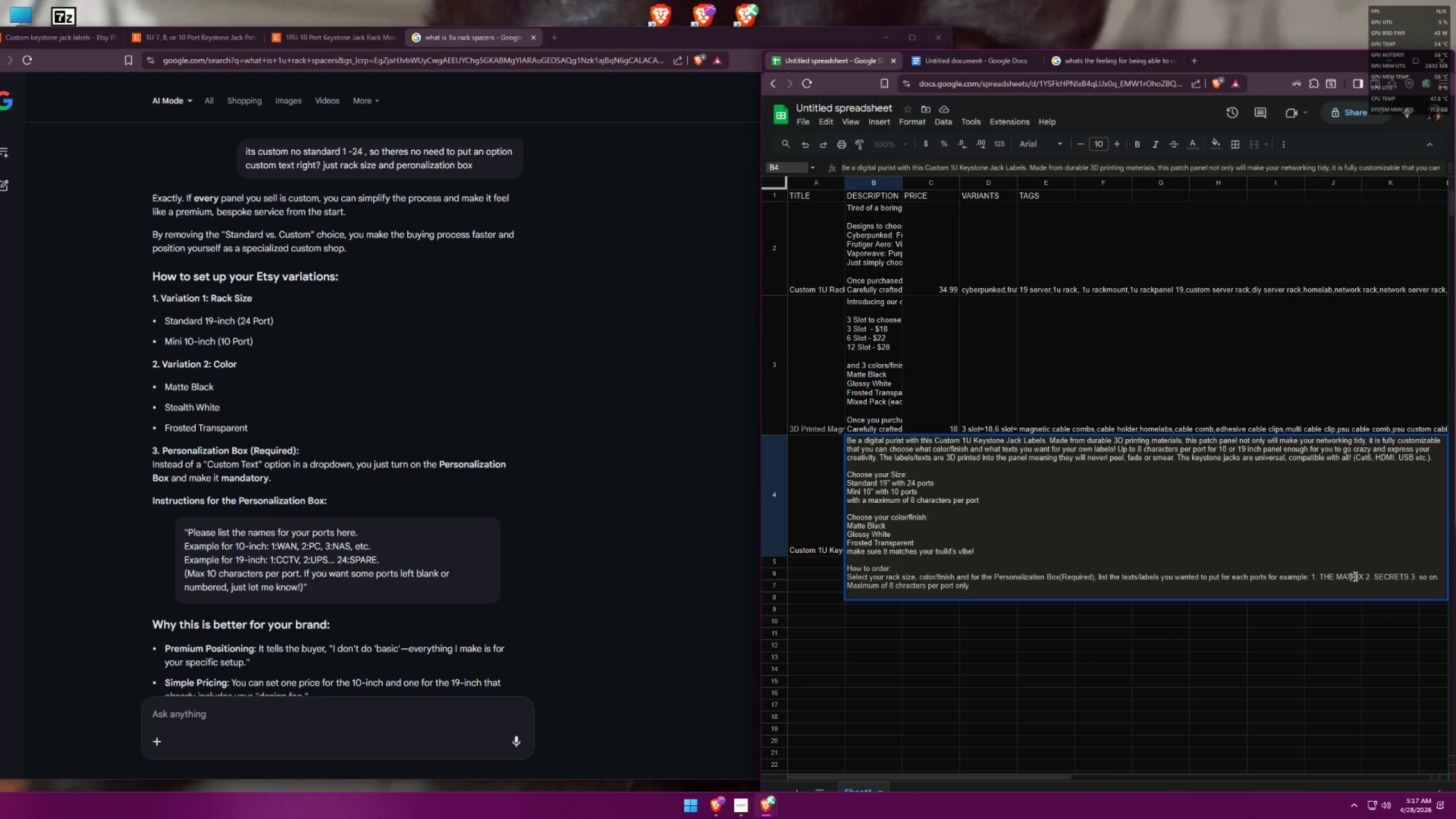 
triple_click([1354, 576])
 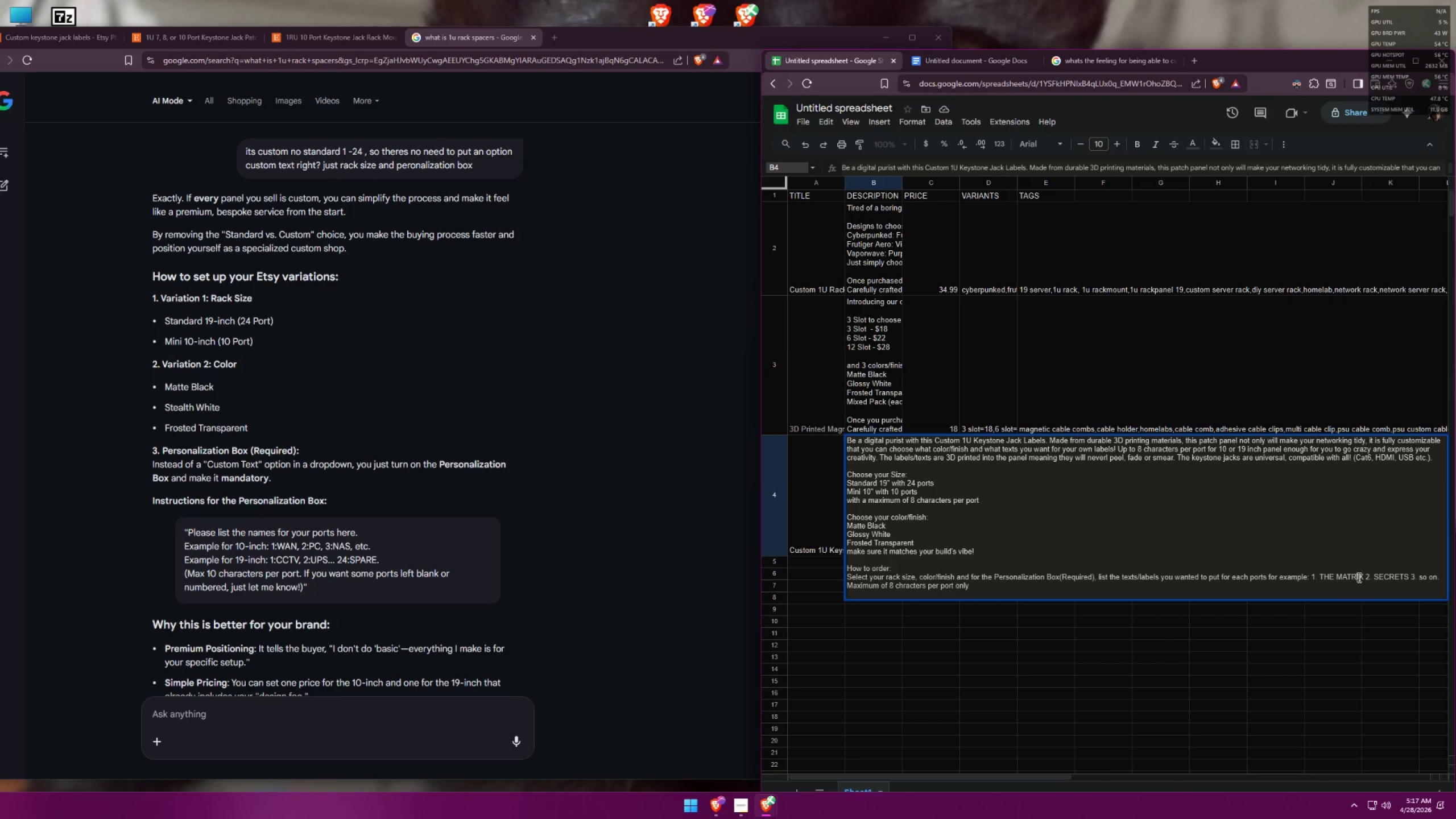 
triple_click([1358, 577])
 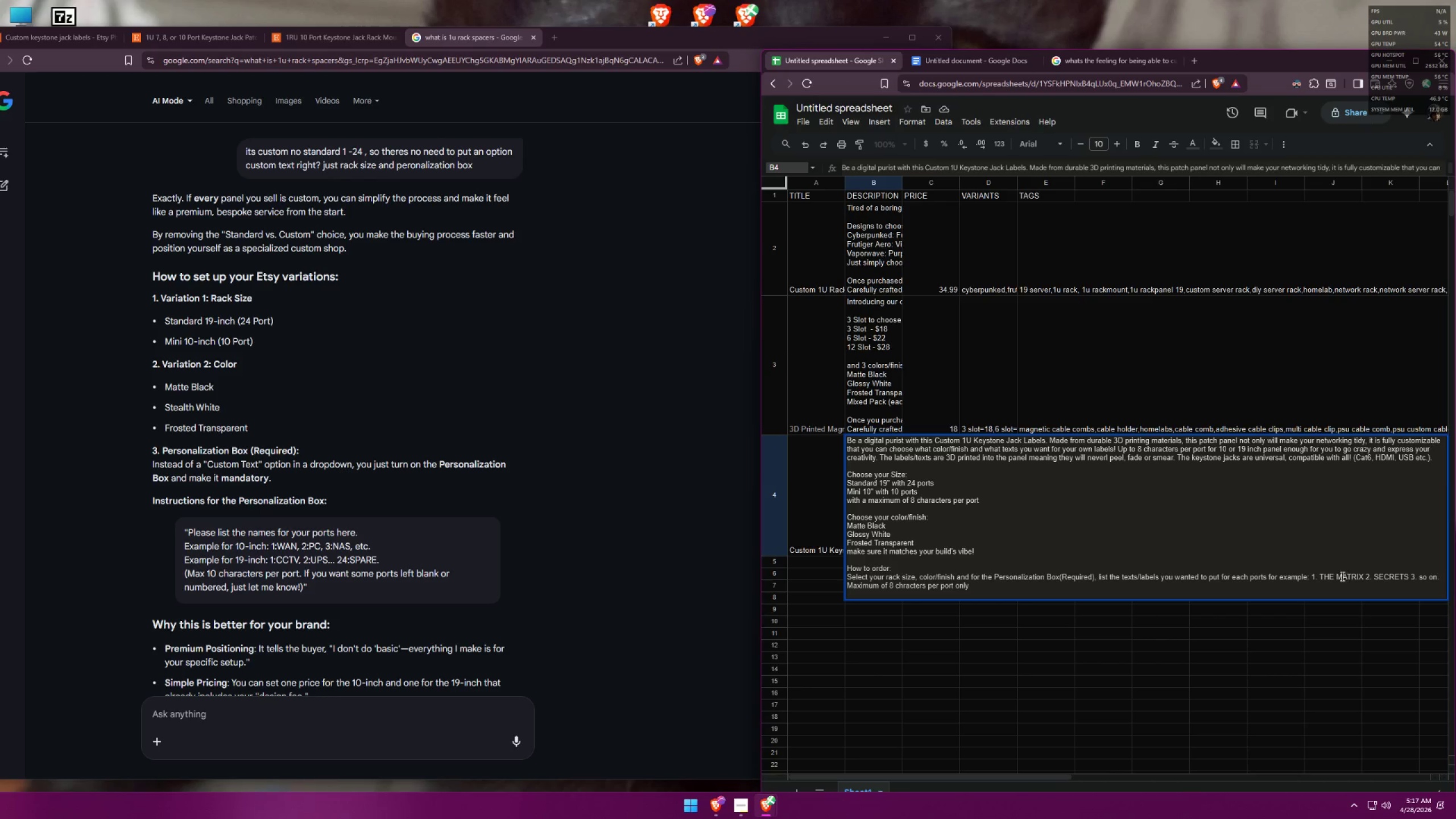 
left_click_drag(start_coordinate=[1333, 576], to_coordinate=[1321, 576])
 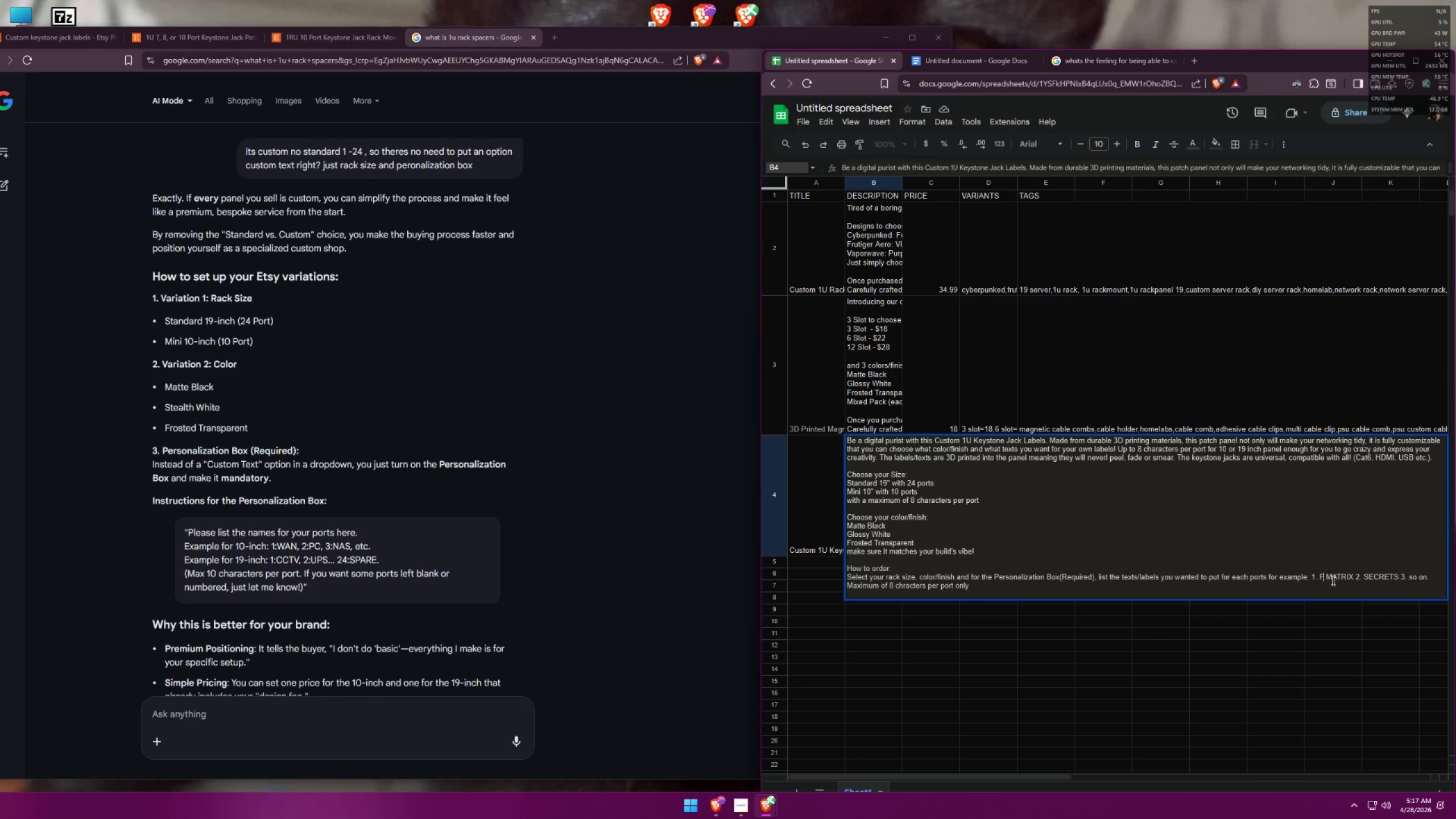 
key(Shift+F)
 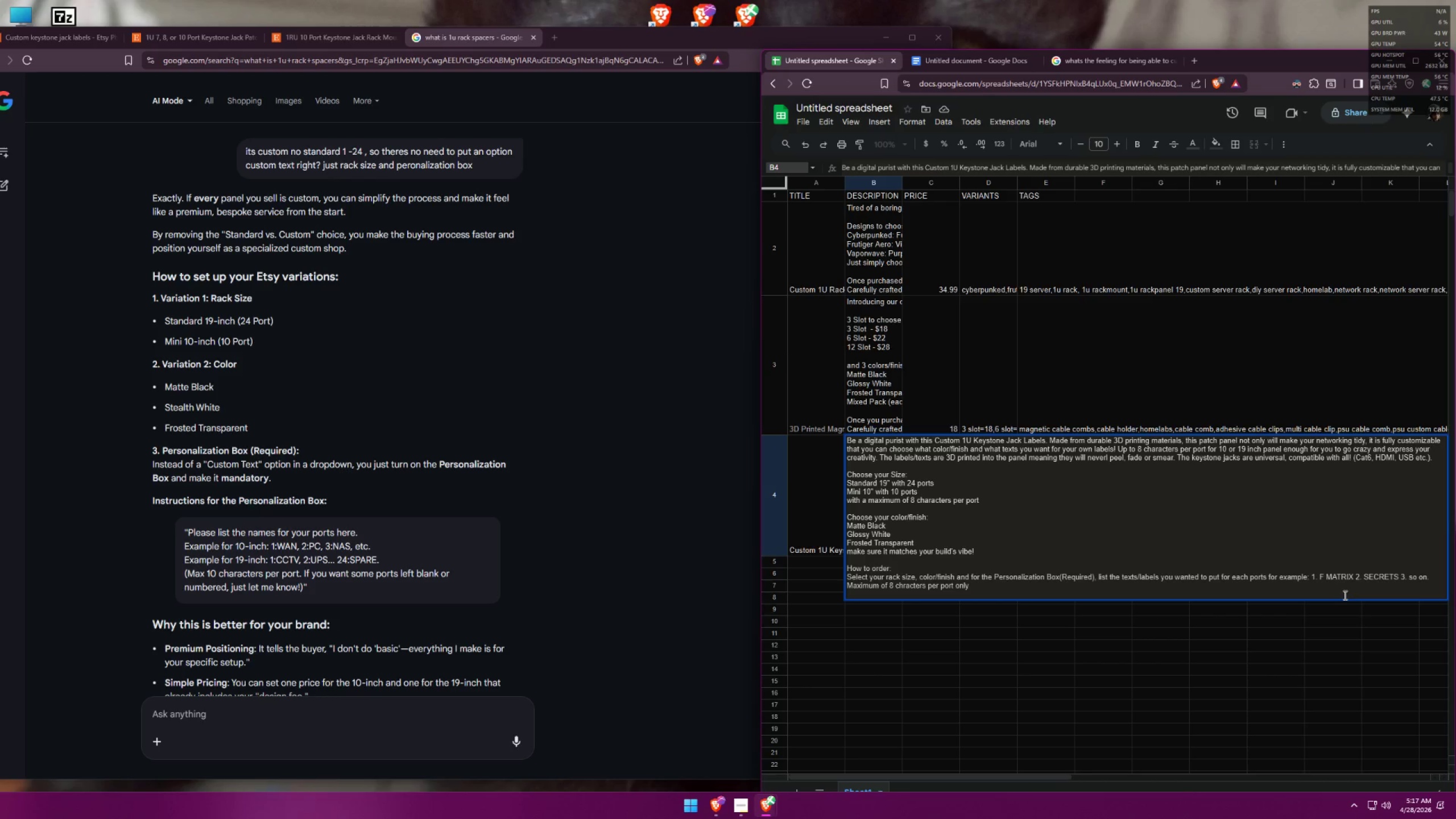 
key(Backspace)
type(DA)
 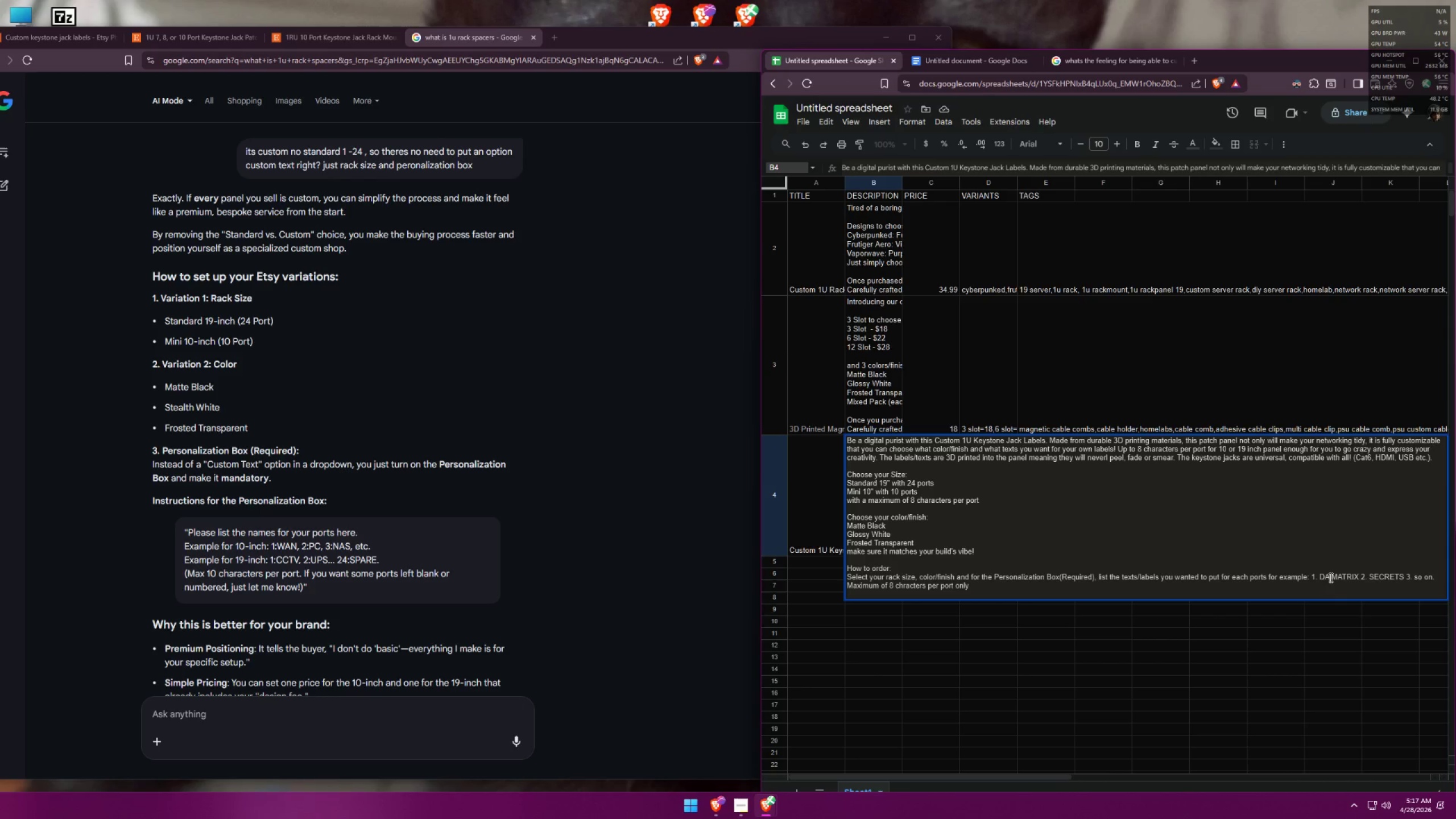 
left_click([1334, 576])
 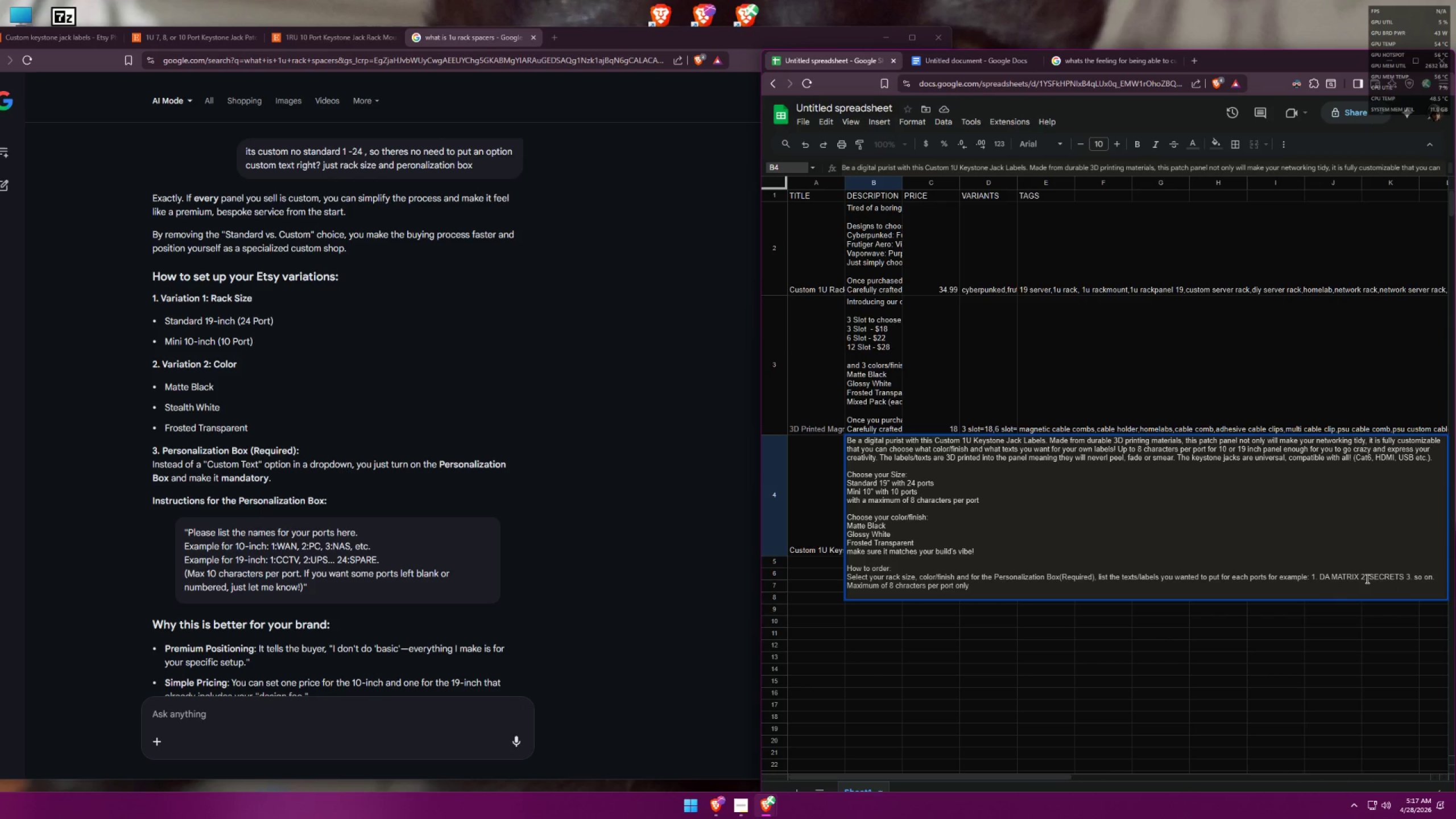 
left_click([1370, 577])
 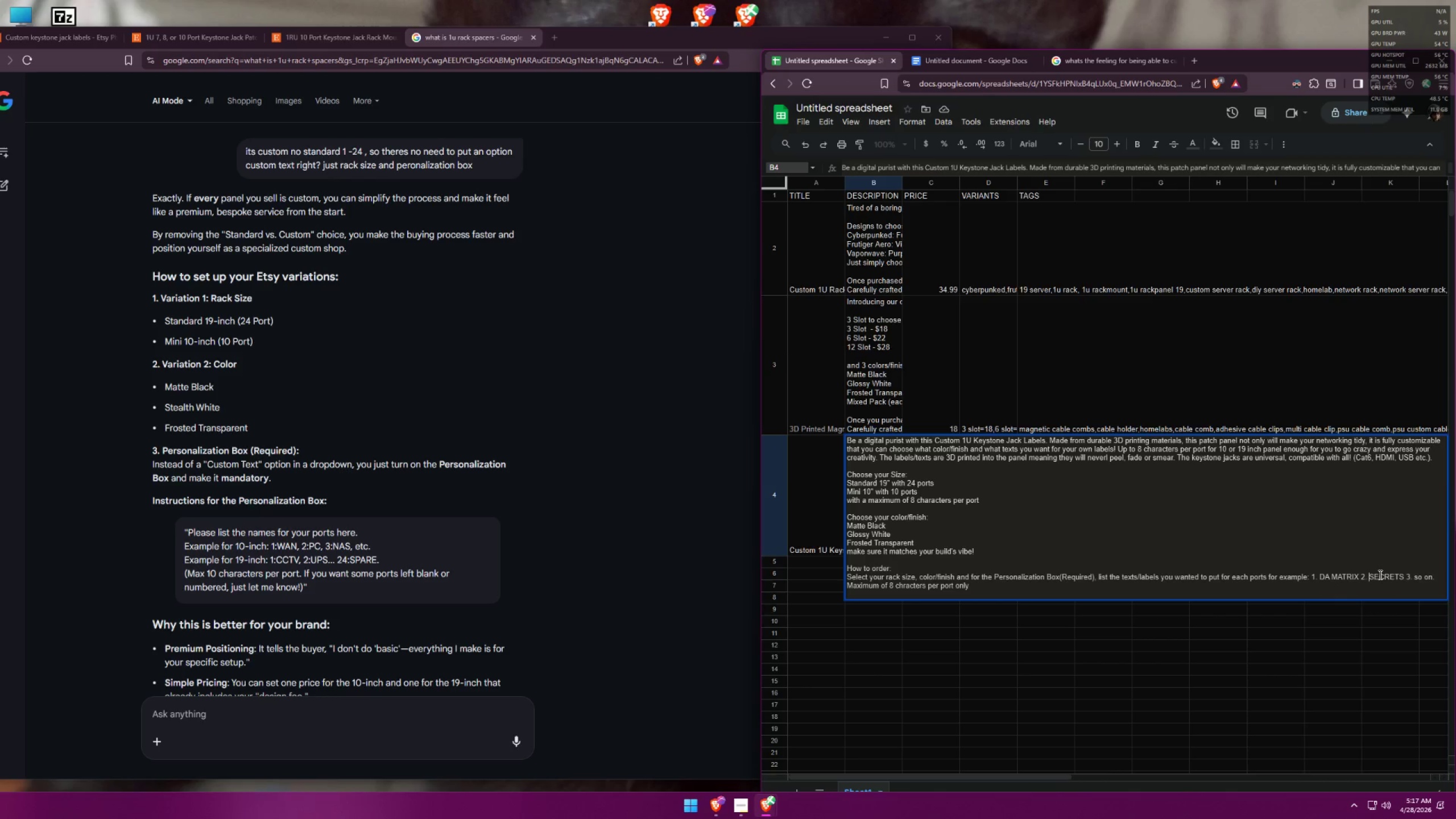 
left_click([1377, 576])
 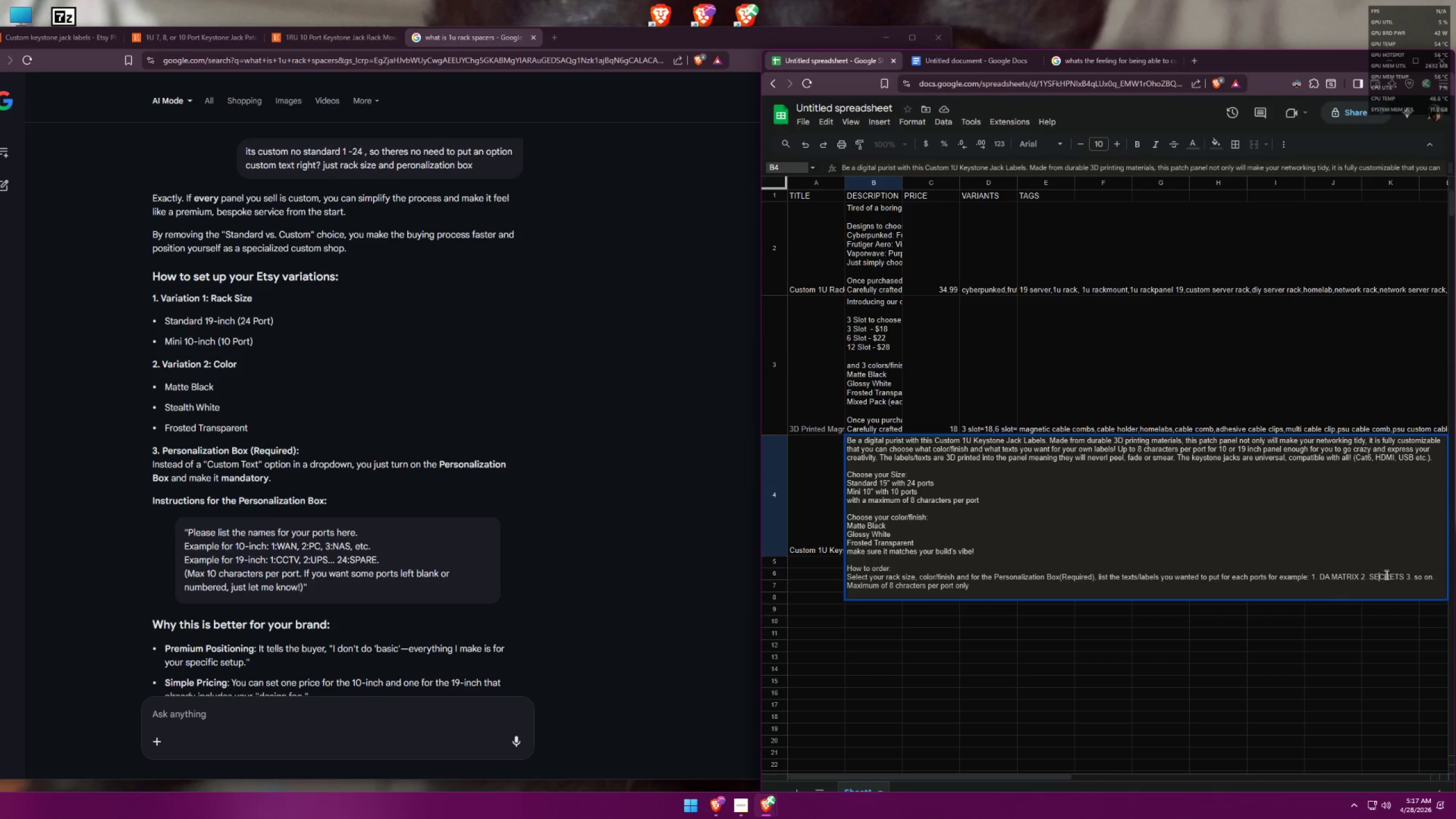 
double_click([1384, 574])
 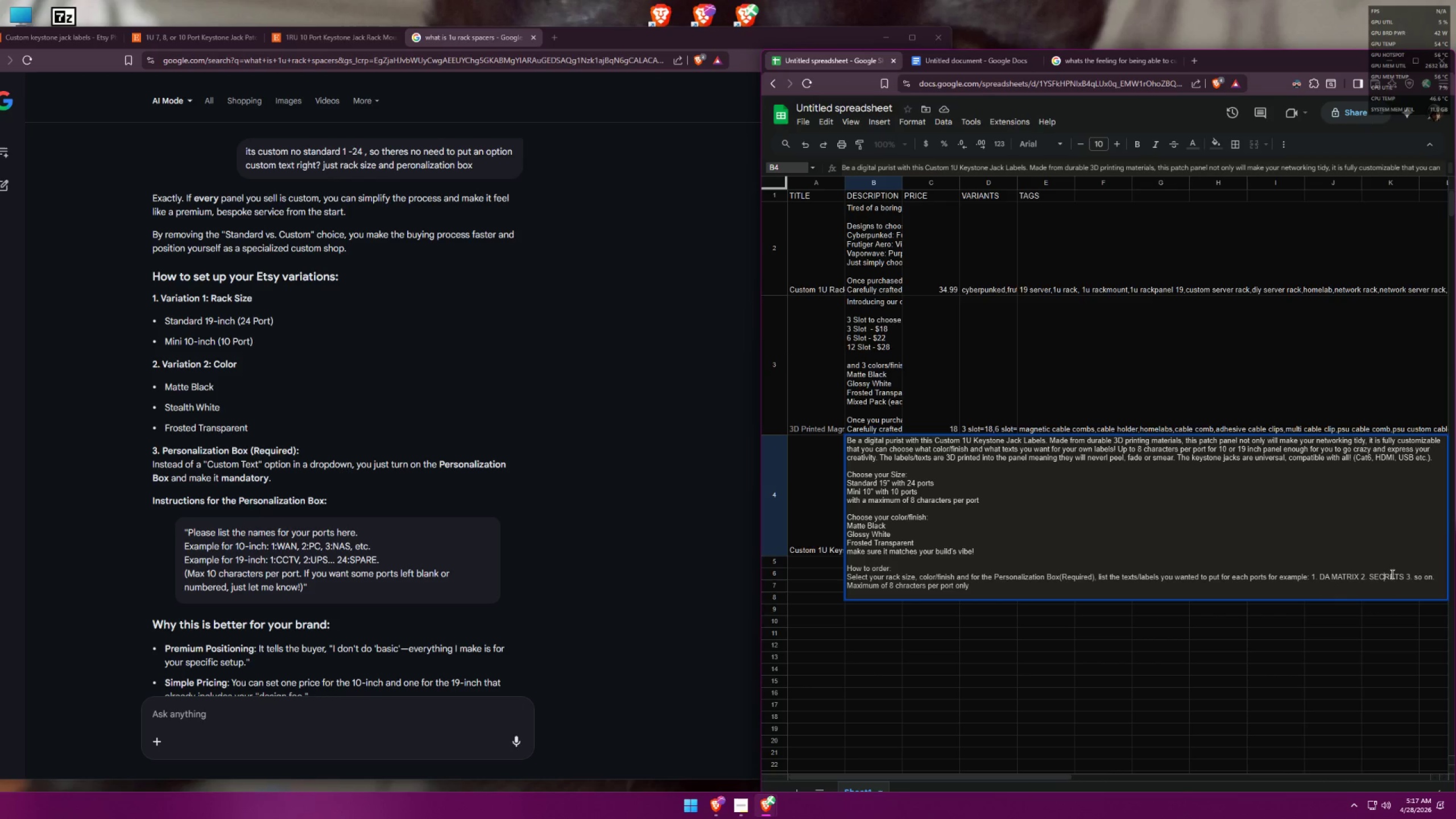 
triple_click([1389, 575])
 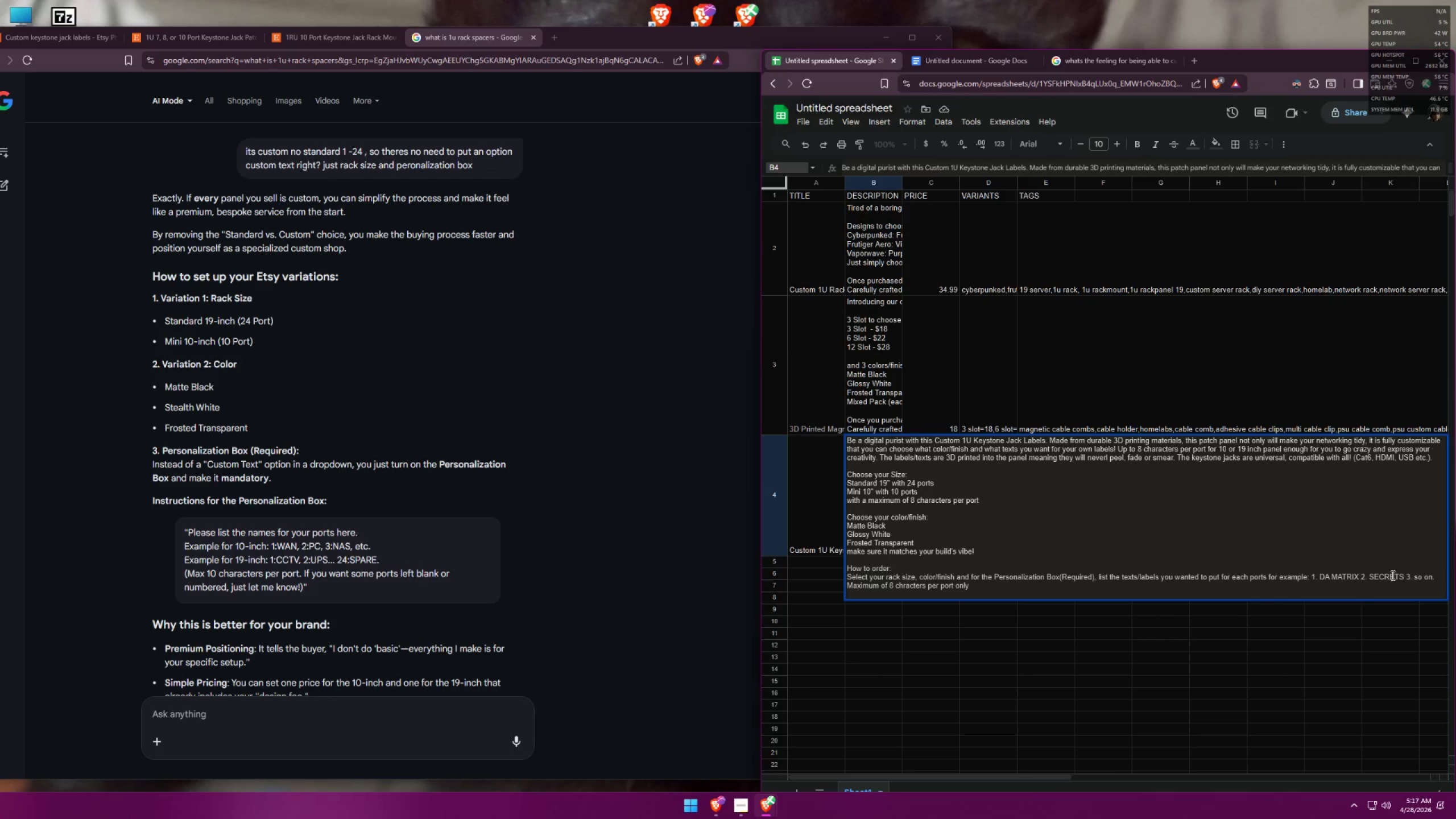 
left_click([1393, 575])
 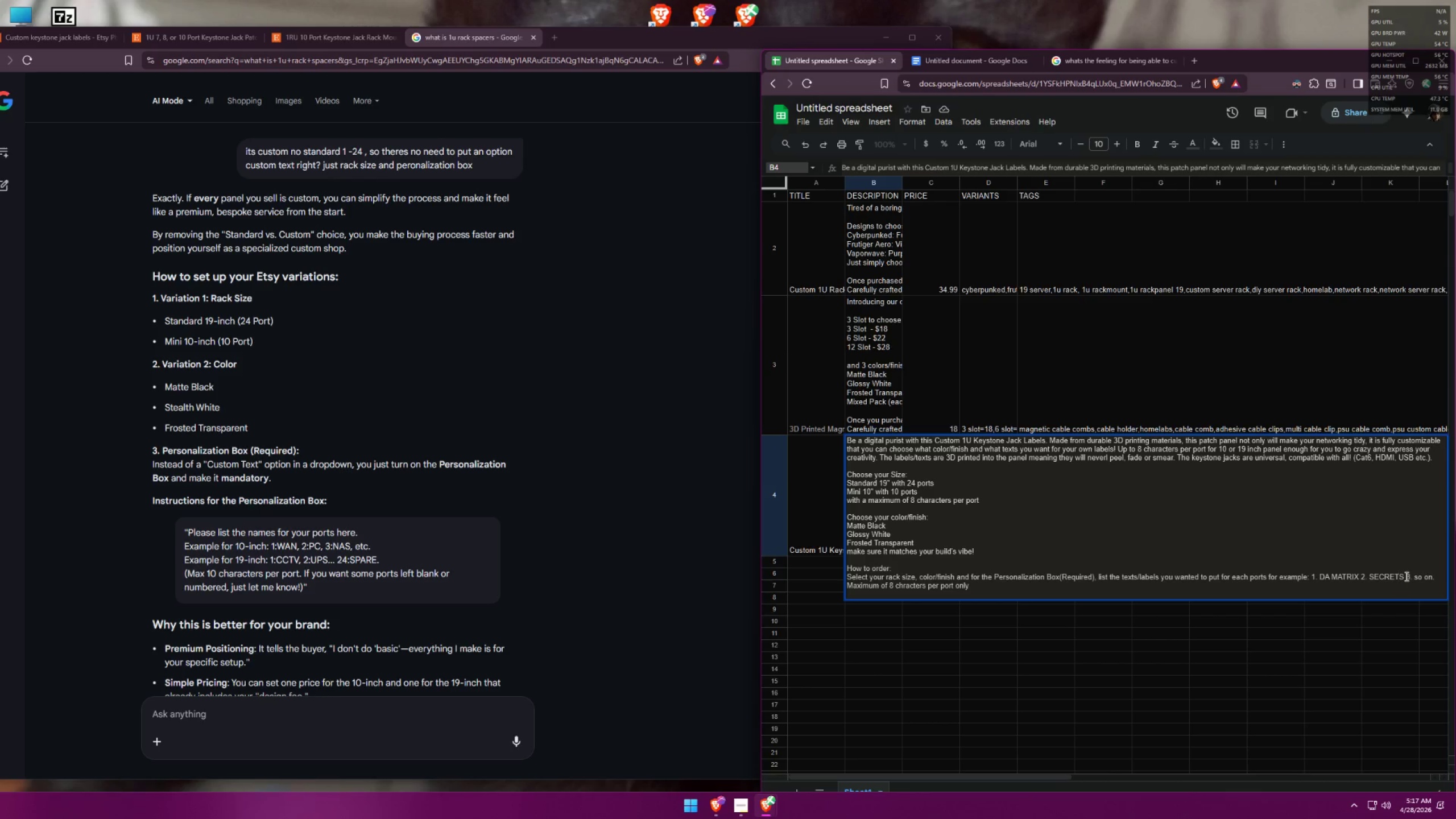 
left_click([1405, 576])
 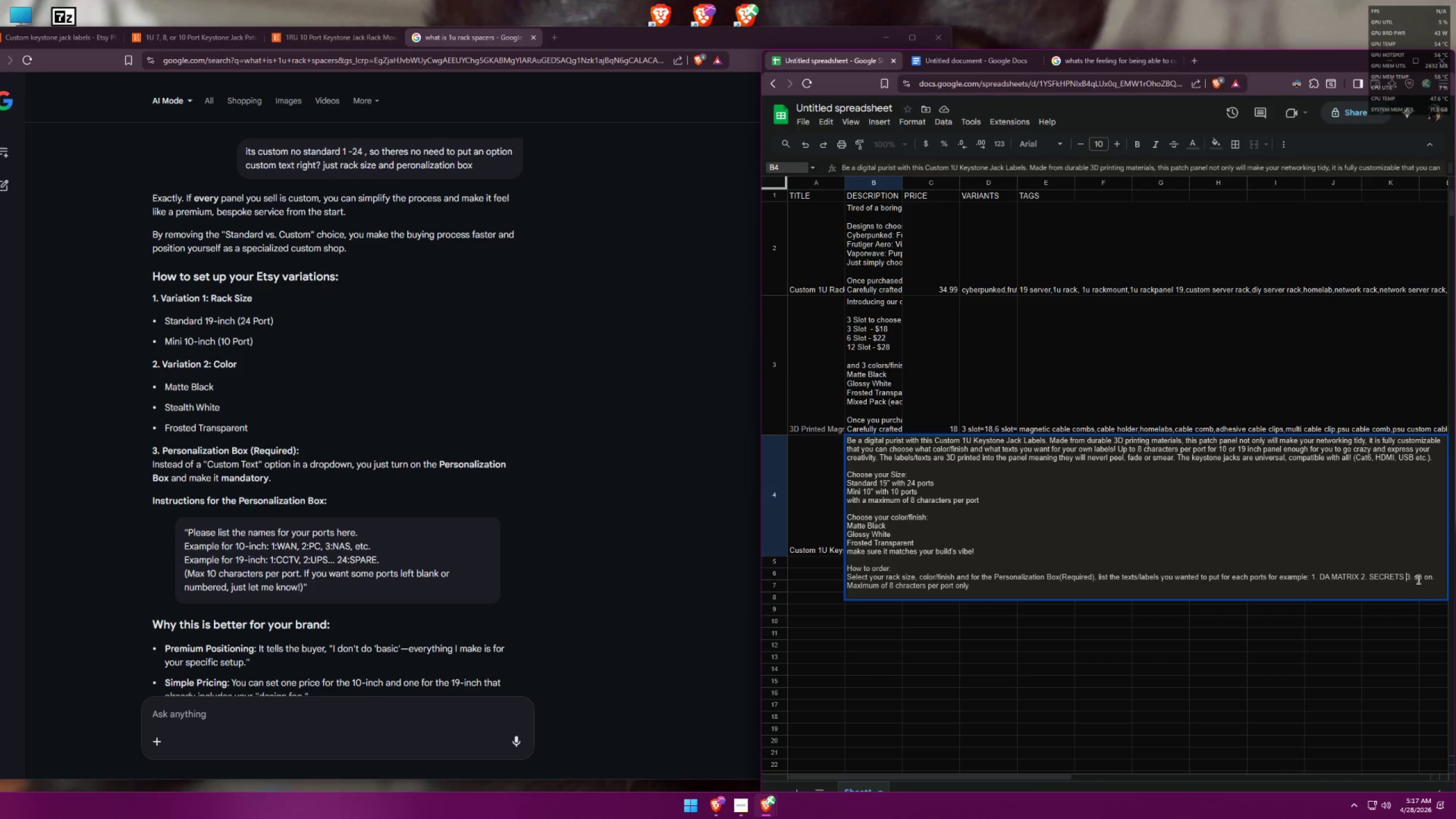 
left_click([1437, 580])
 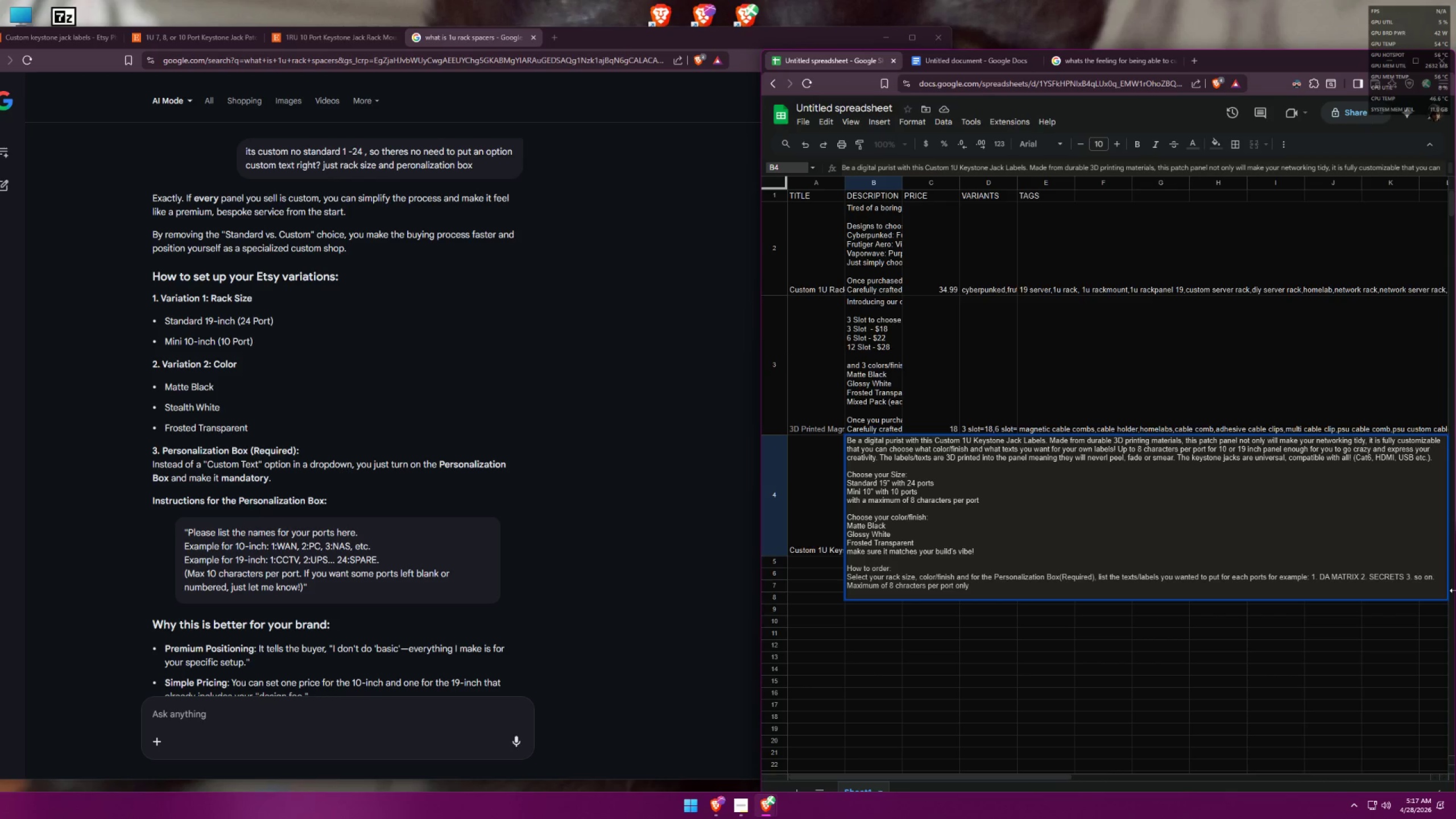 
key(Backspace)
 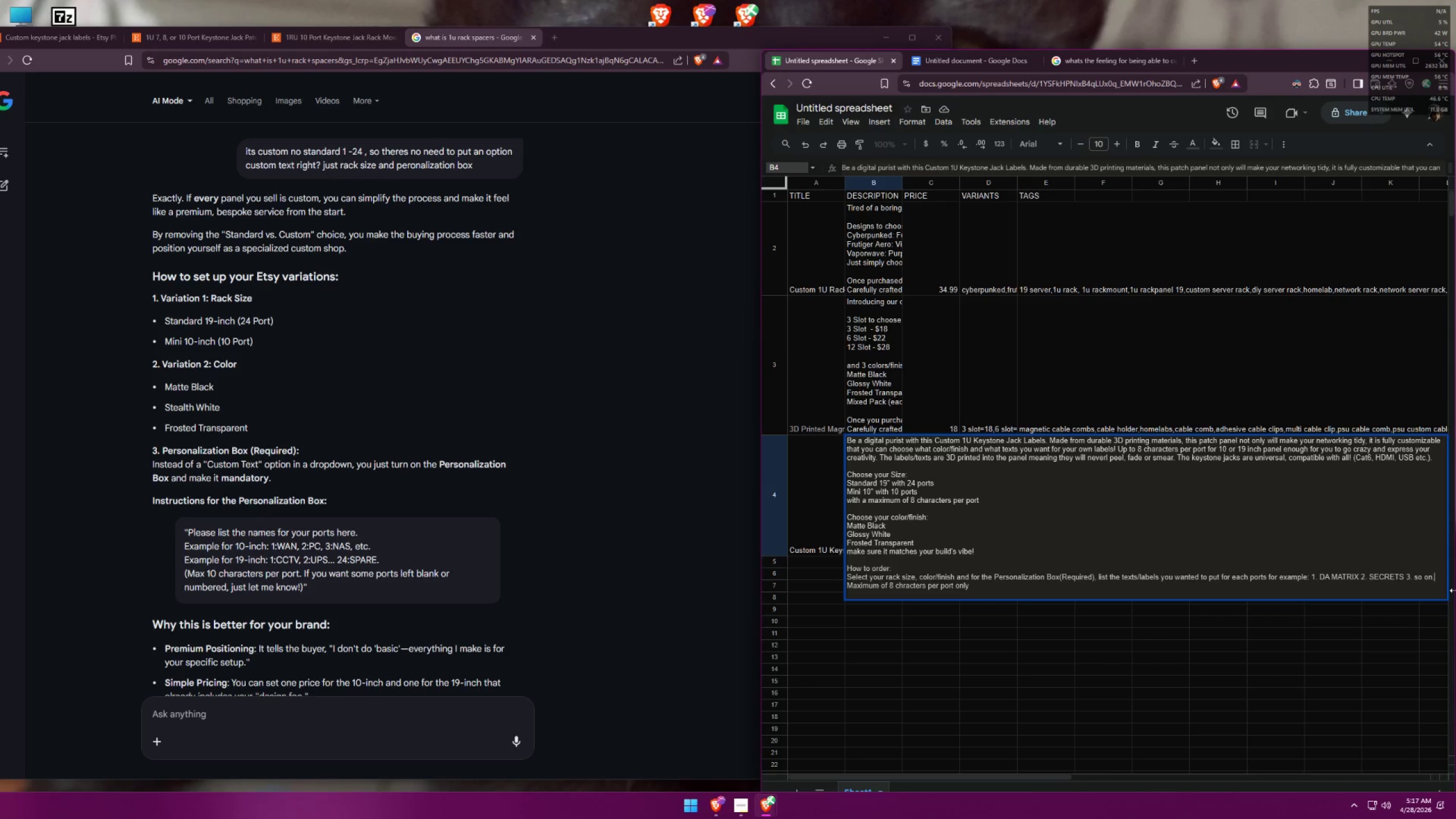 
key(Period)
 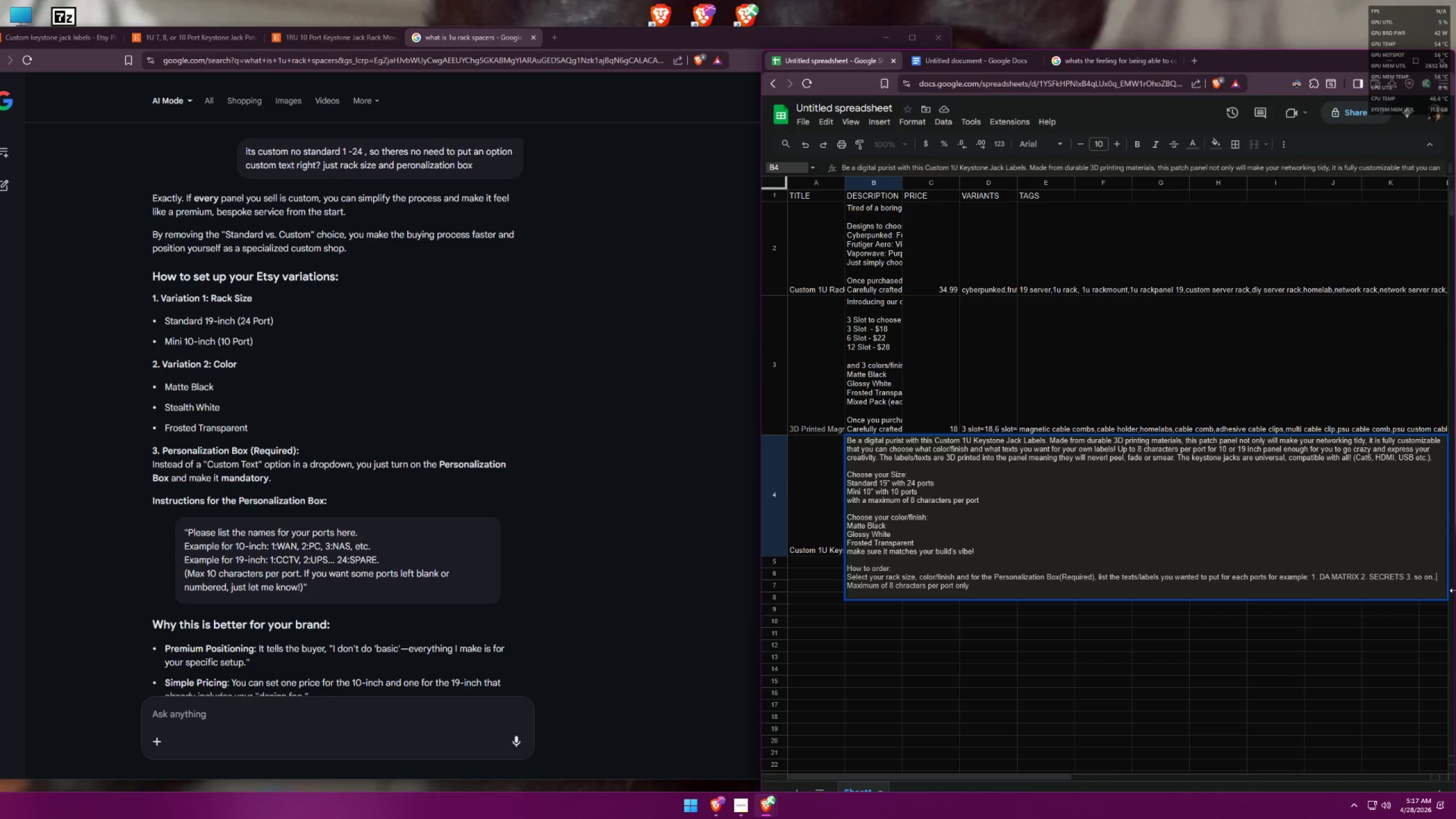 
key(Period)
 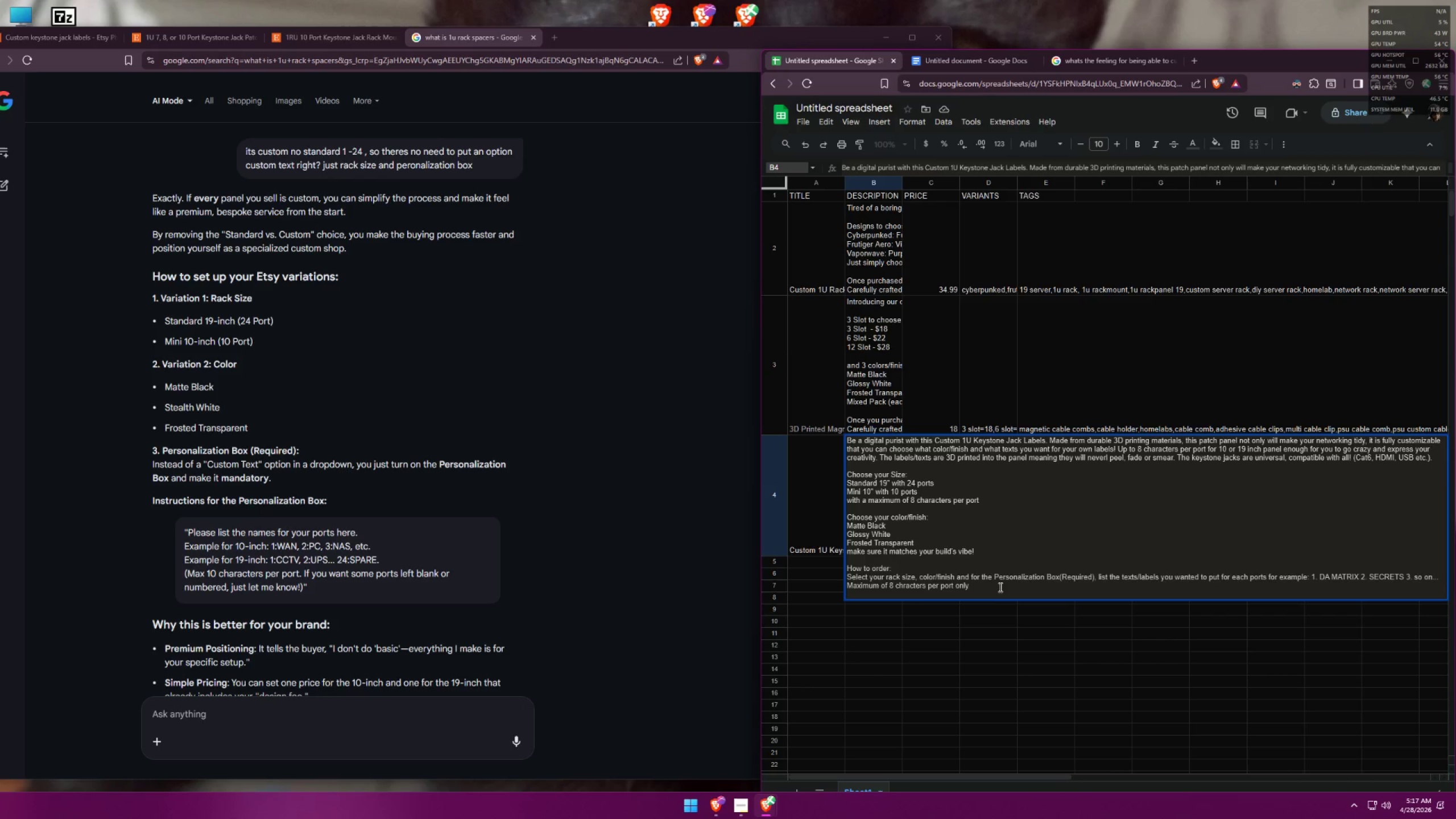 
key(Control+Enter)
 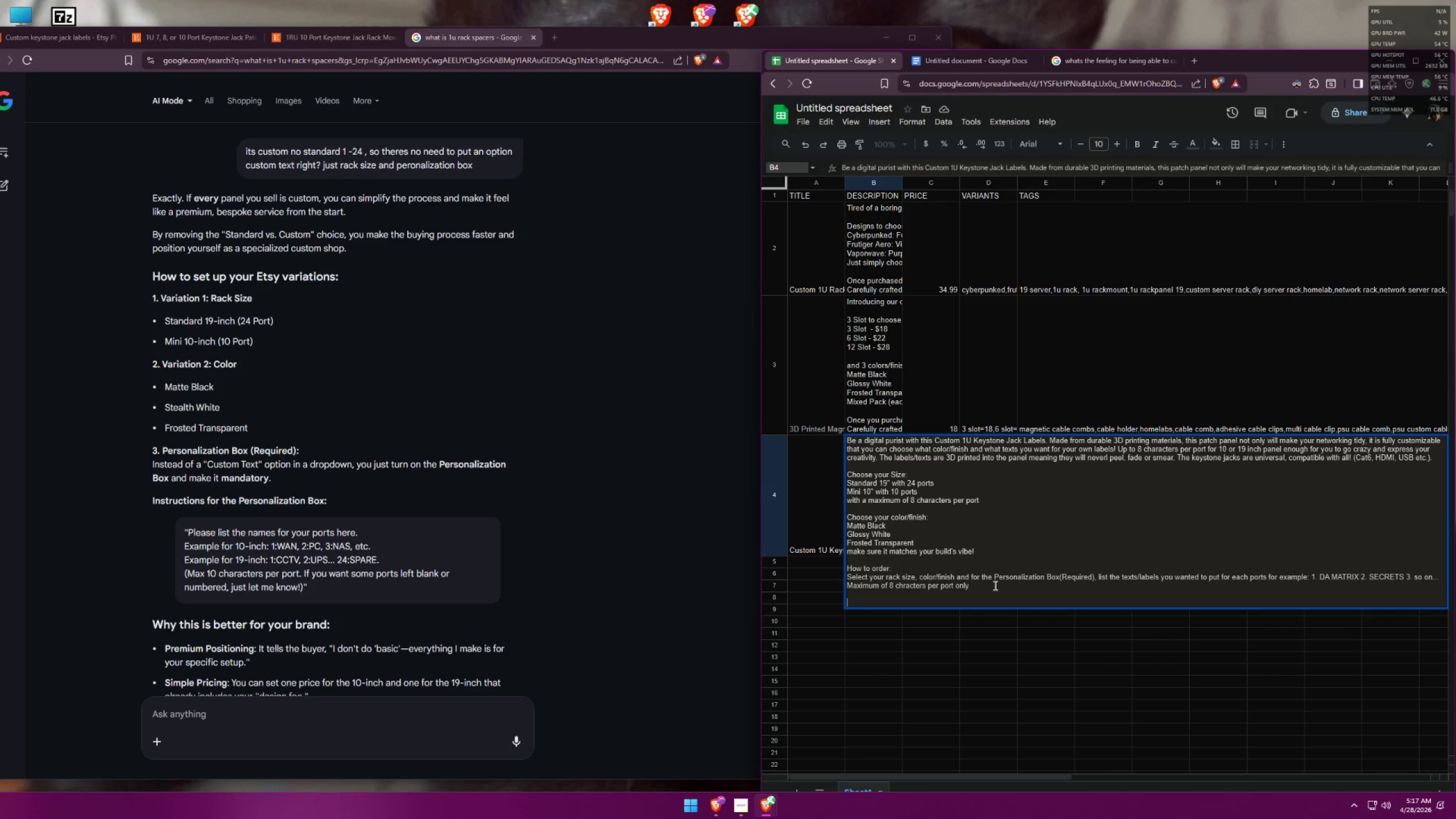 
type(Once purchased)
 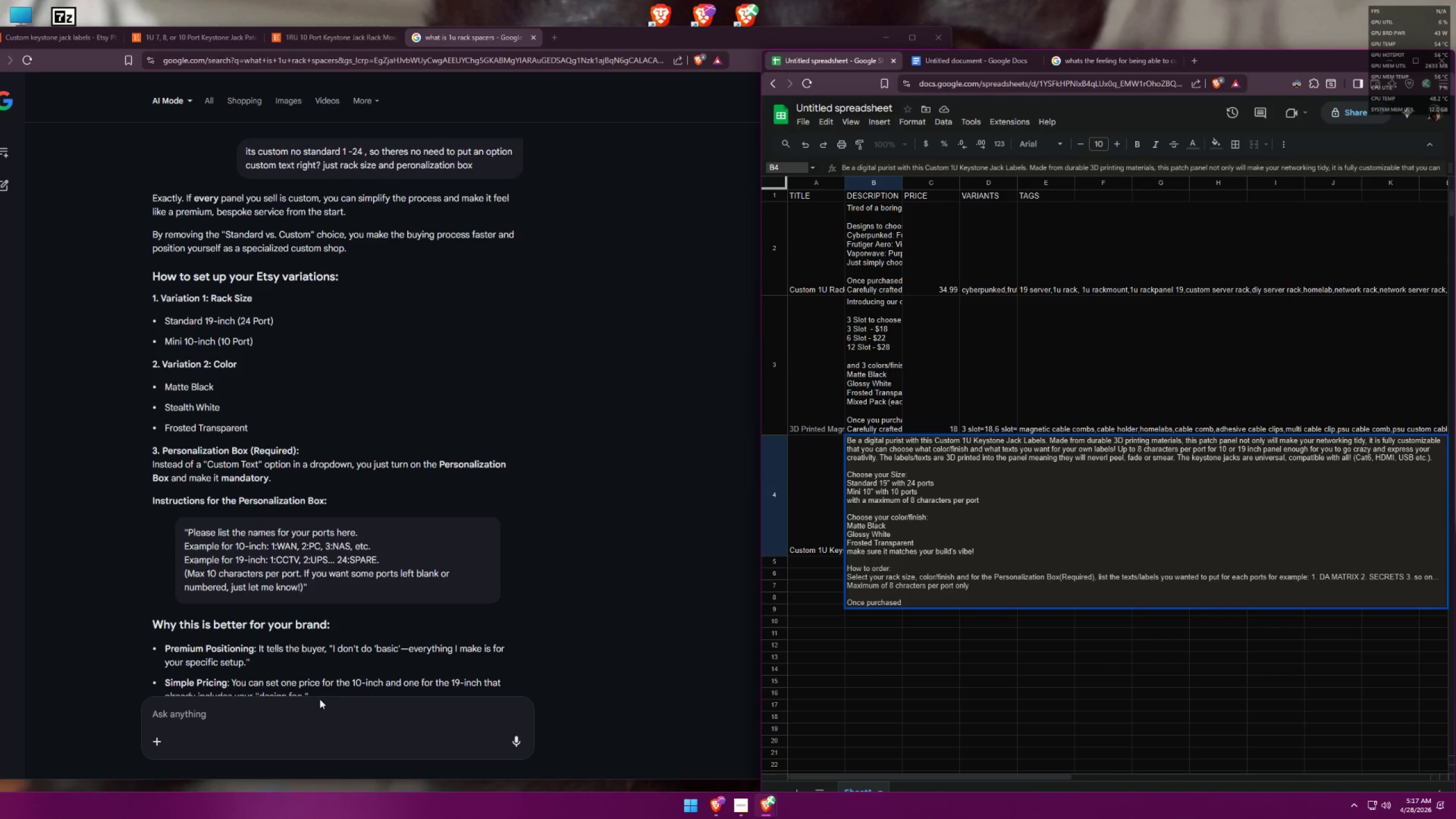 
left_click([297, 704])
 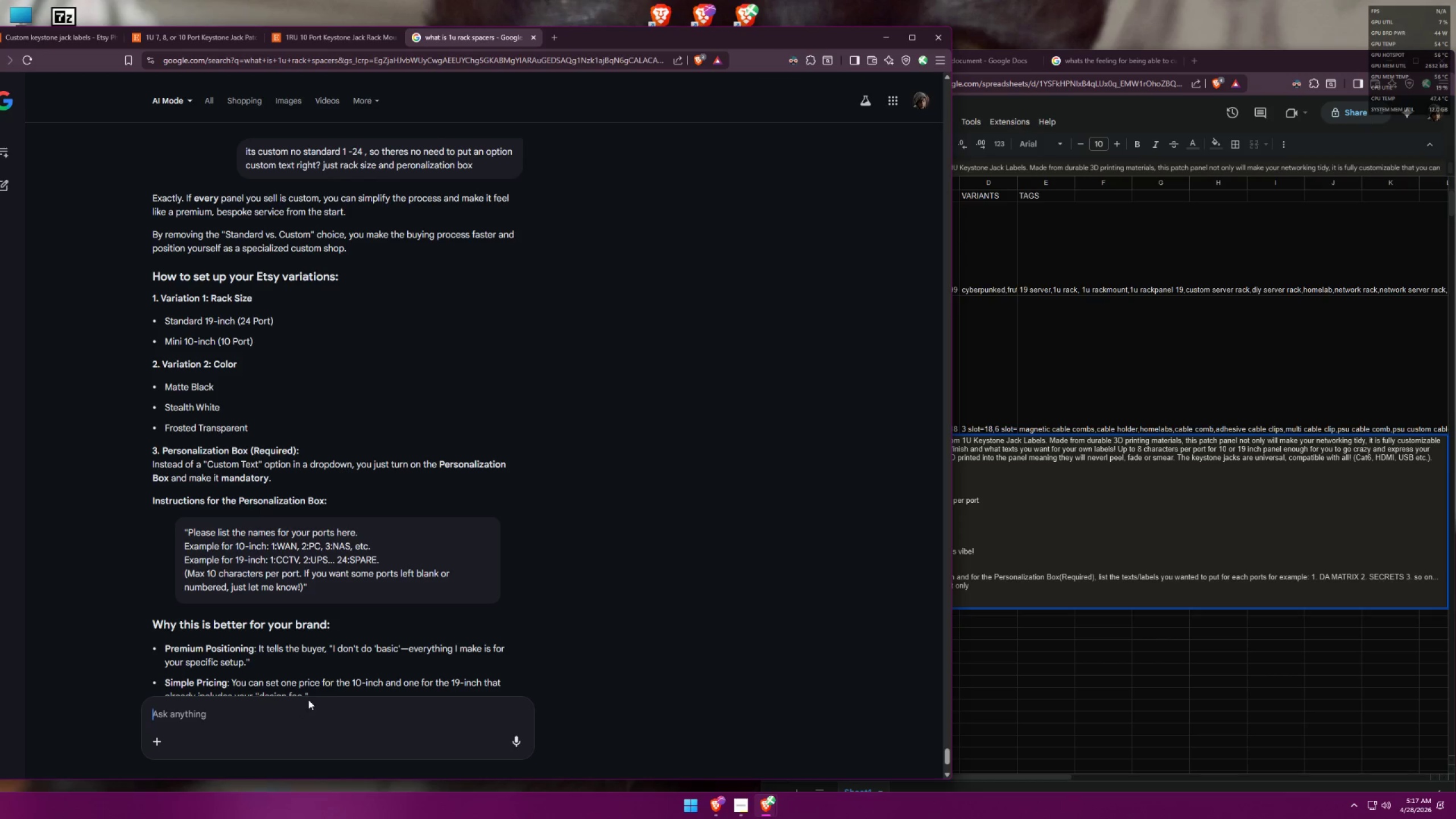 
type(this is me)
key(Backspace)
type(ade to order ideally how muc h)
key(Backspace)
key(Backspace)
type(gh w)
key(Backspace)
key(Backspace)
key(Backspace)
key(Backspace)
type(h will this take to make and al)
key(Backspace)
key(Backspace)
key(Backspace)
key(Backspace)
key(Backspace)
key(Backspace)
 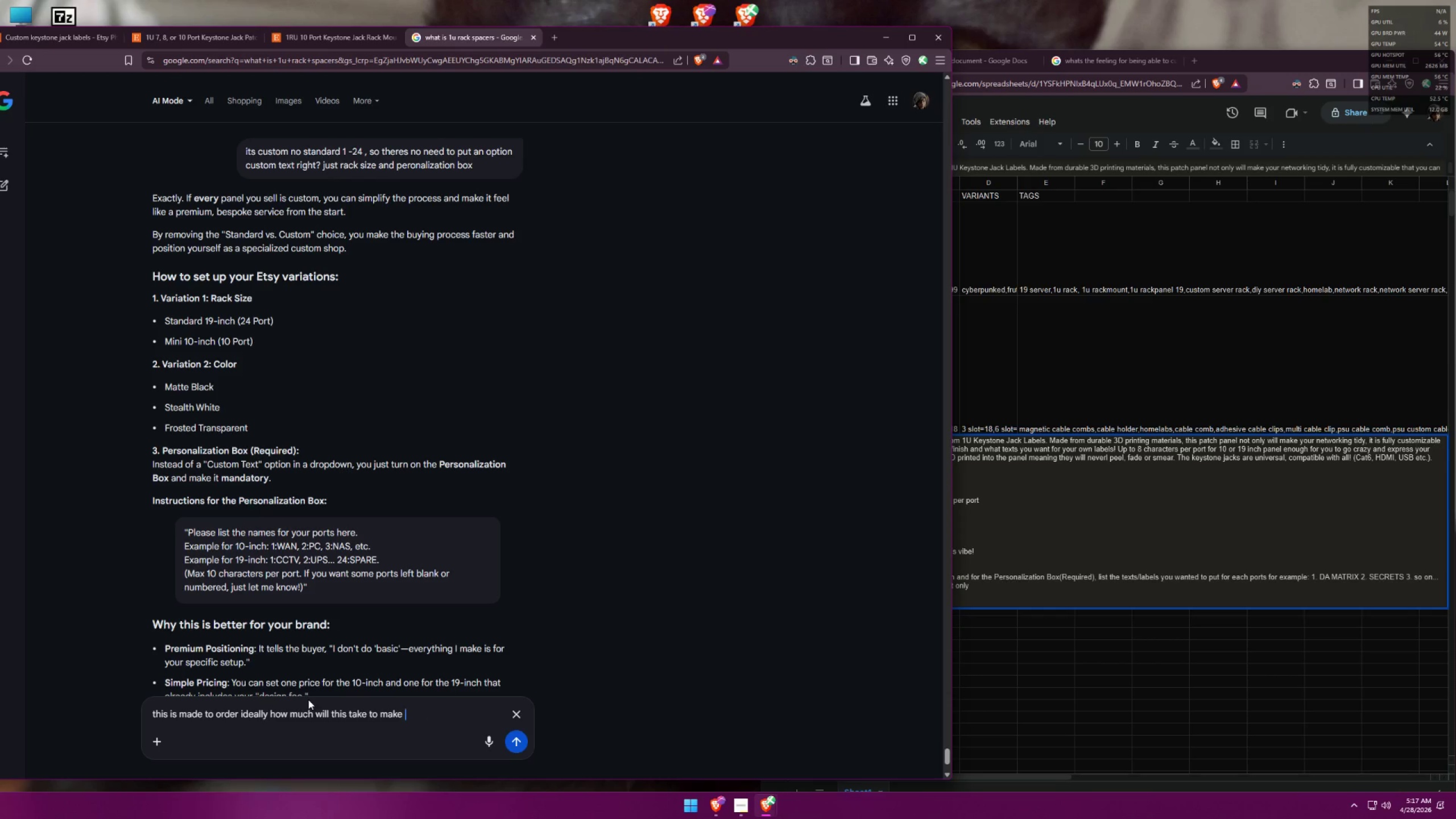 
key(Enter)
 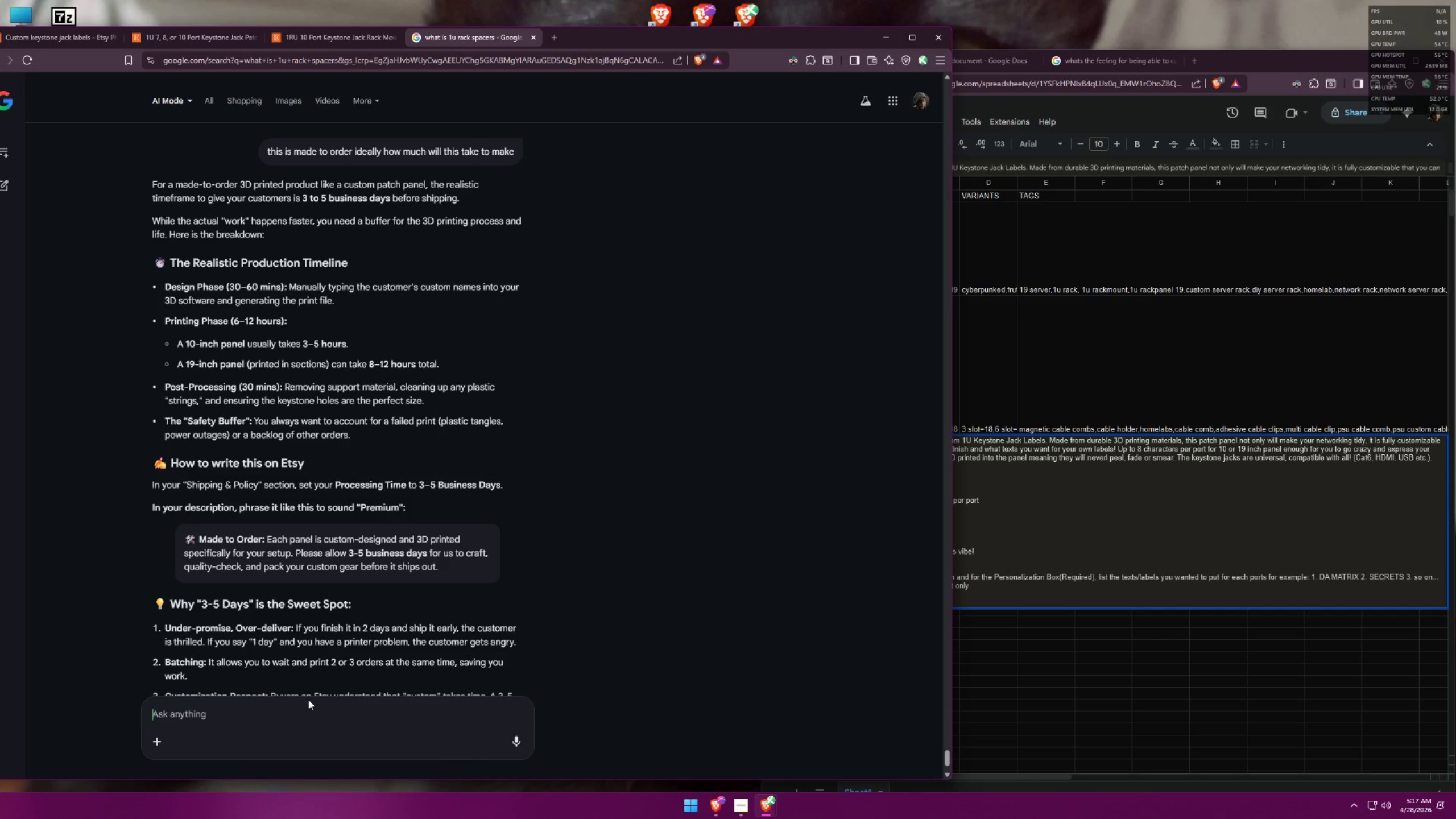 
wait(5.83)
 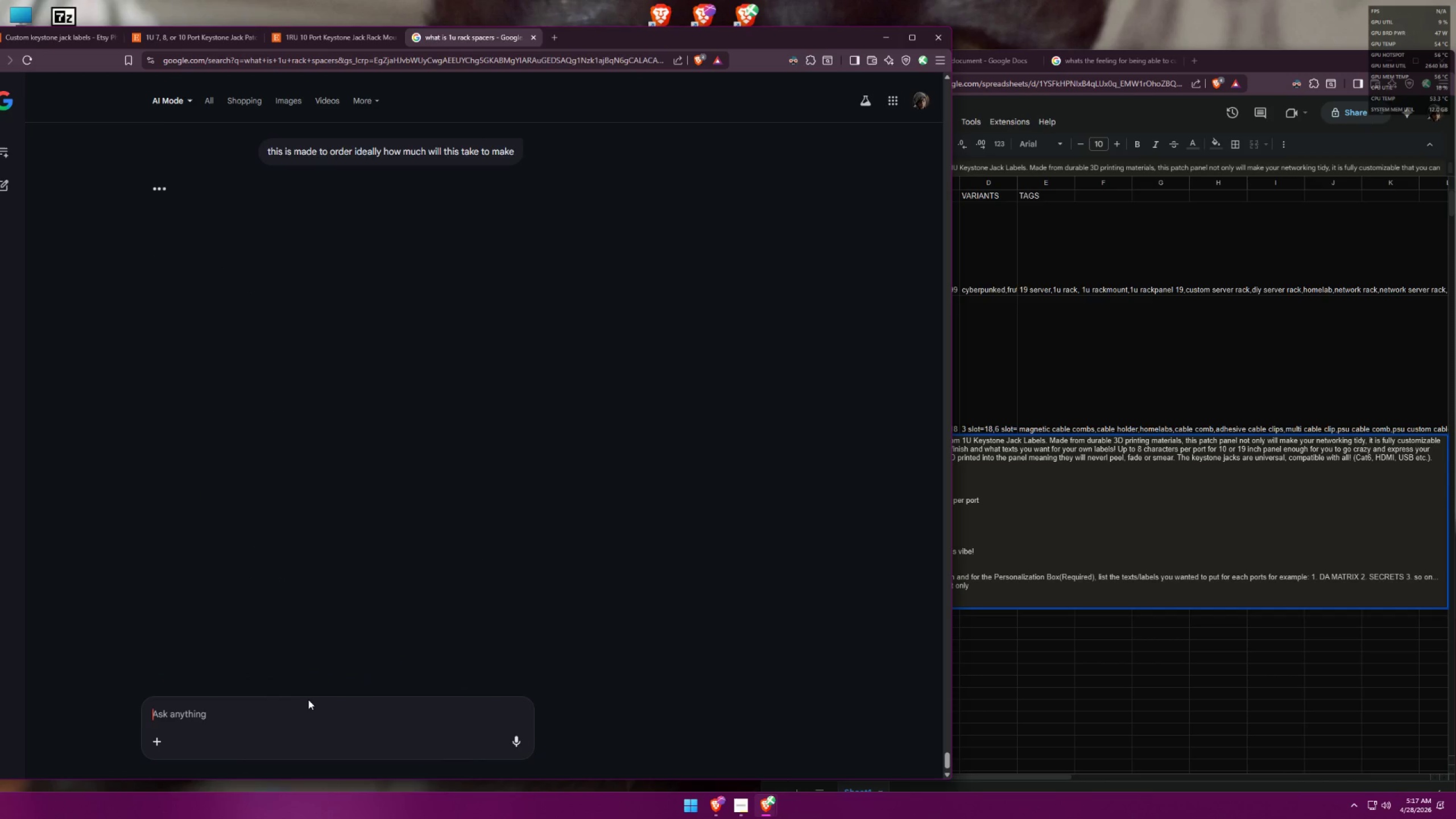 
left_click([1052, 552])
 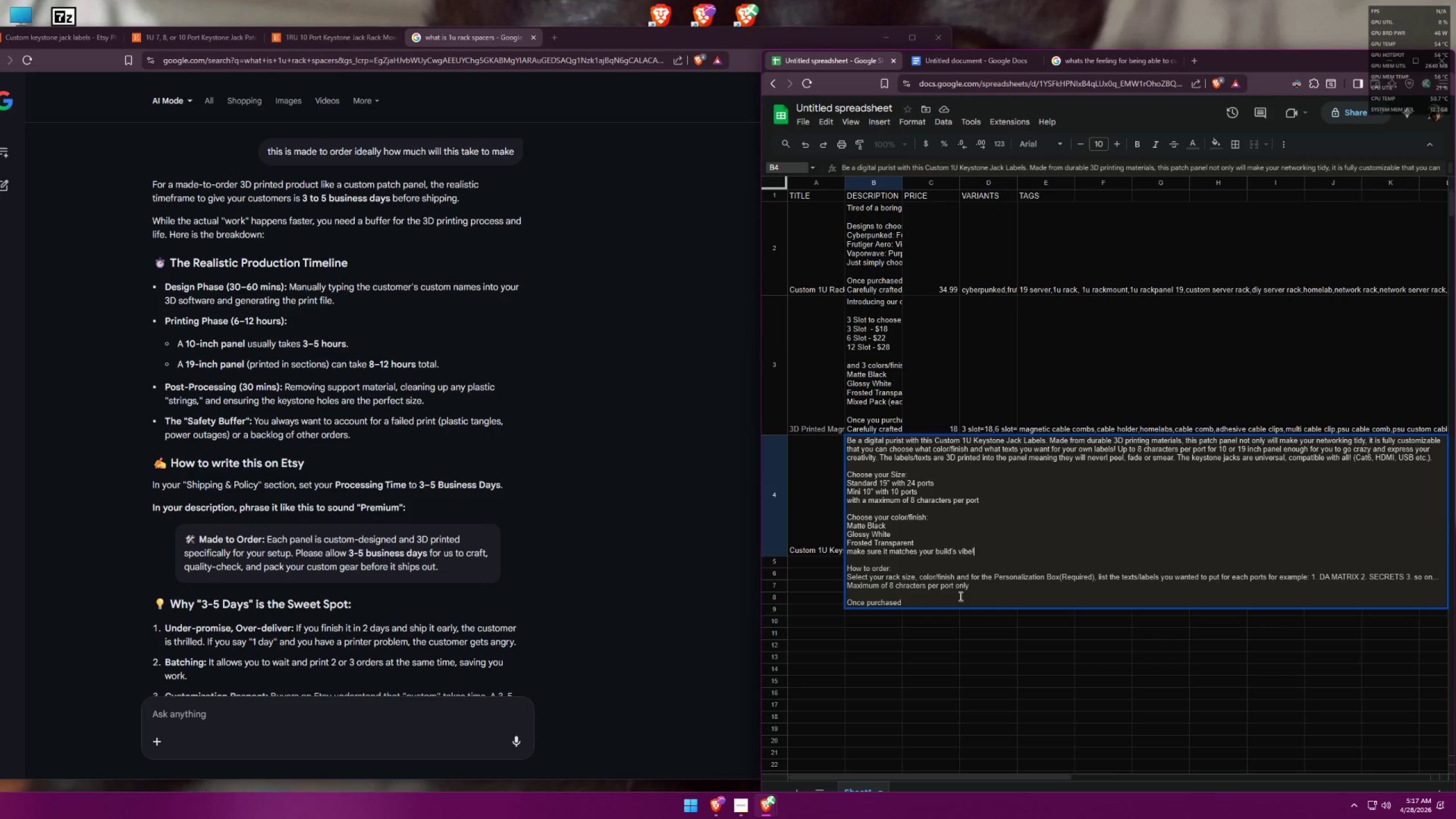 
left_click([956, 597])
 